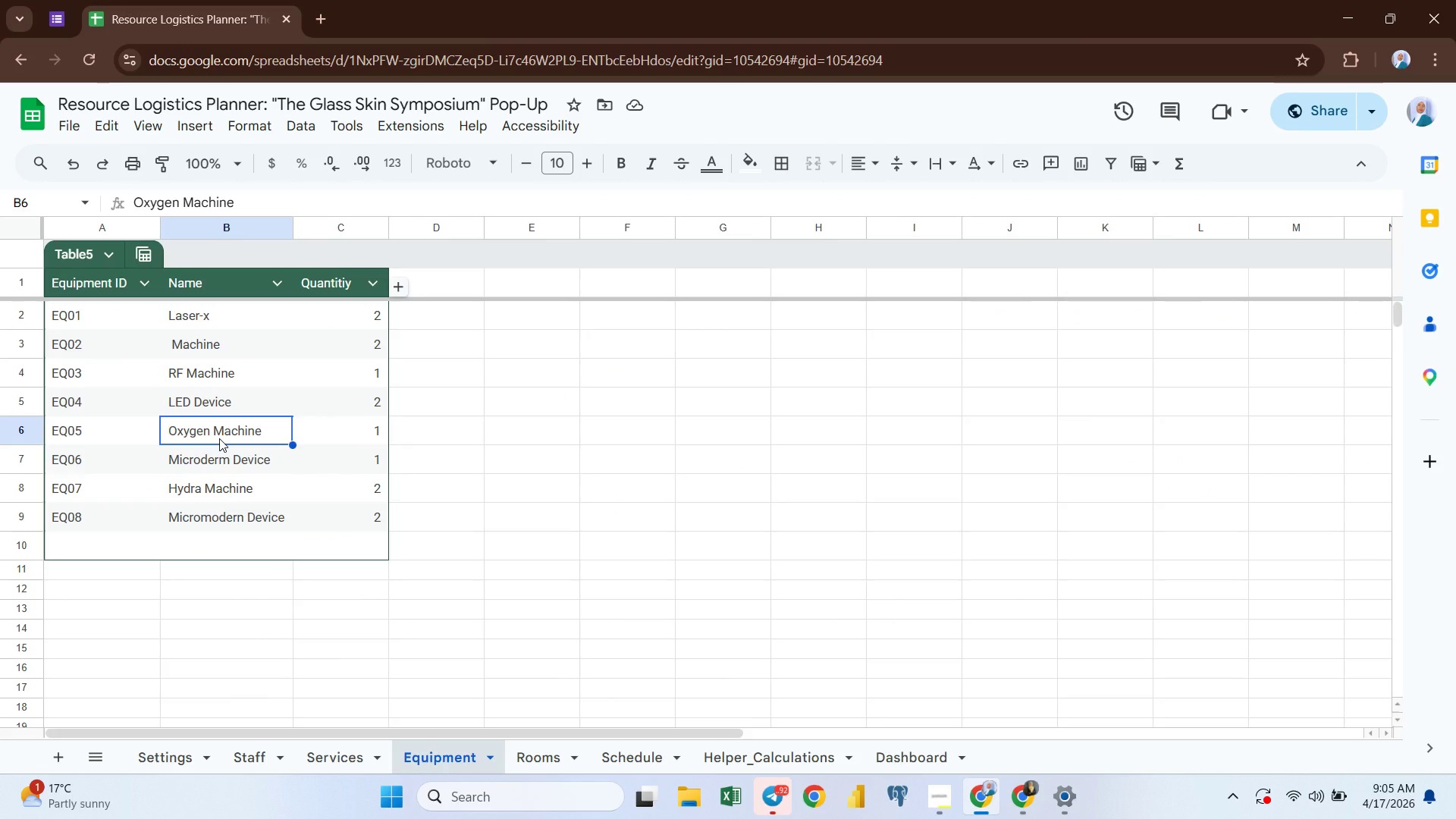 
key(Control+C)
 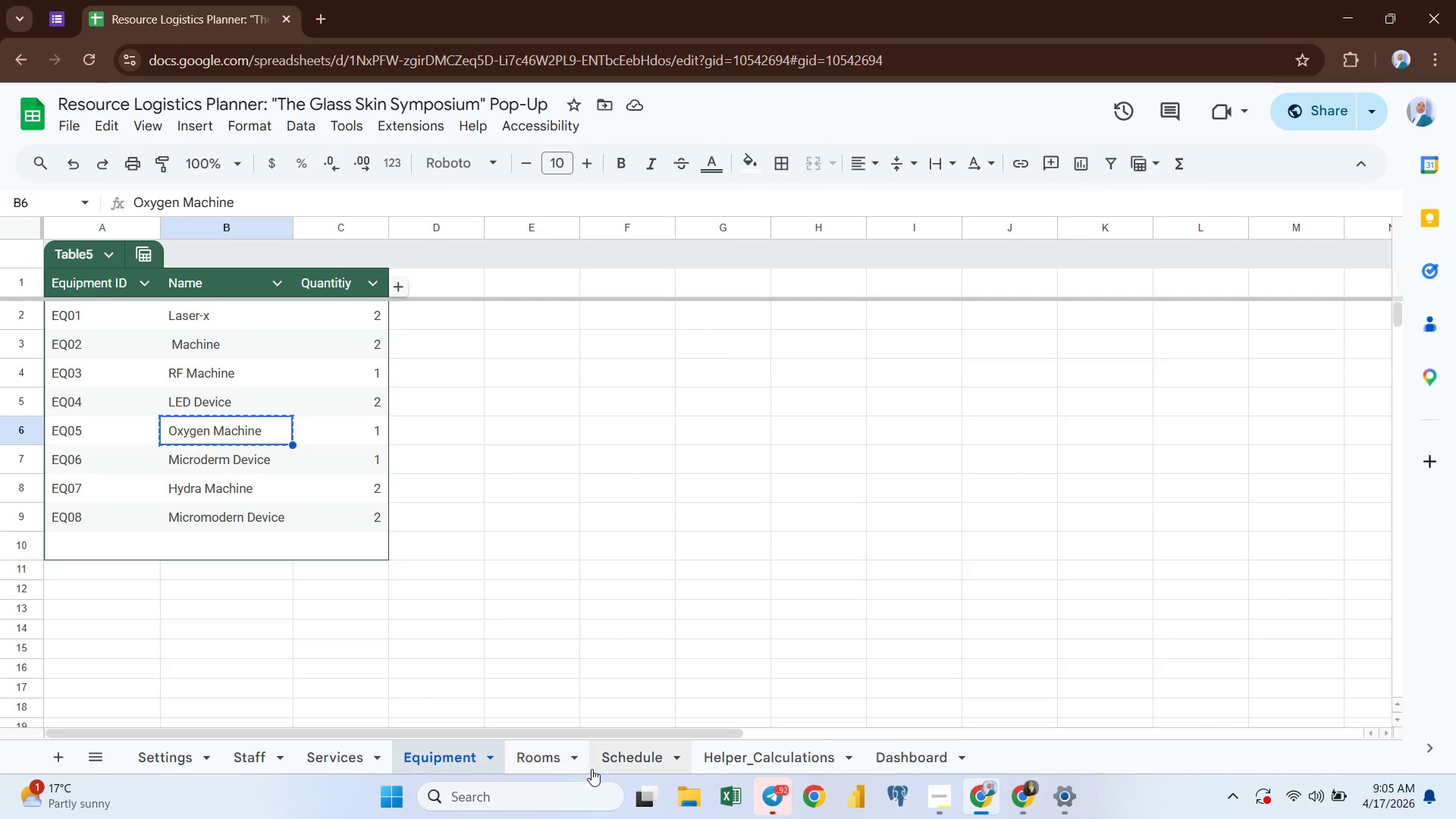 
left_click([621, 755])
 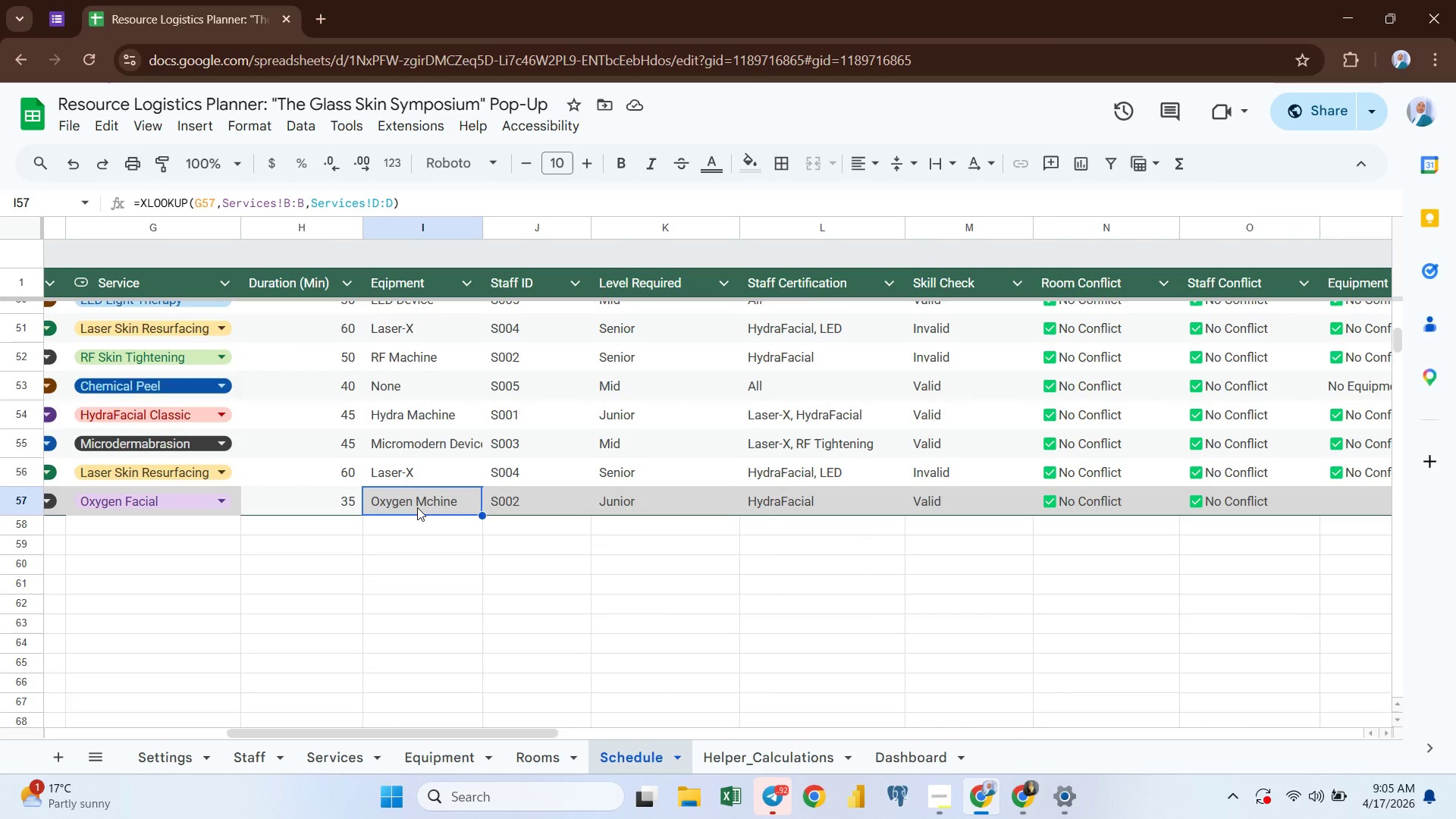 
left_click([416, 526])
 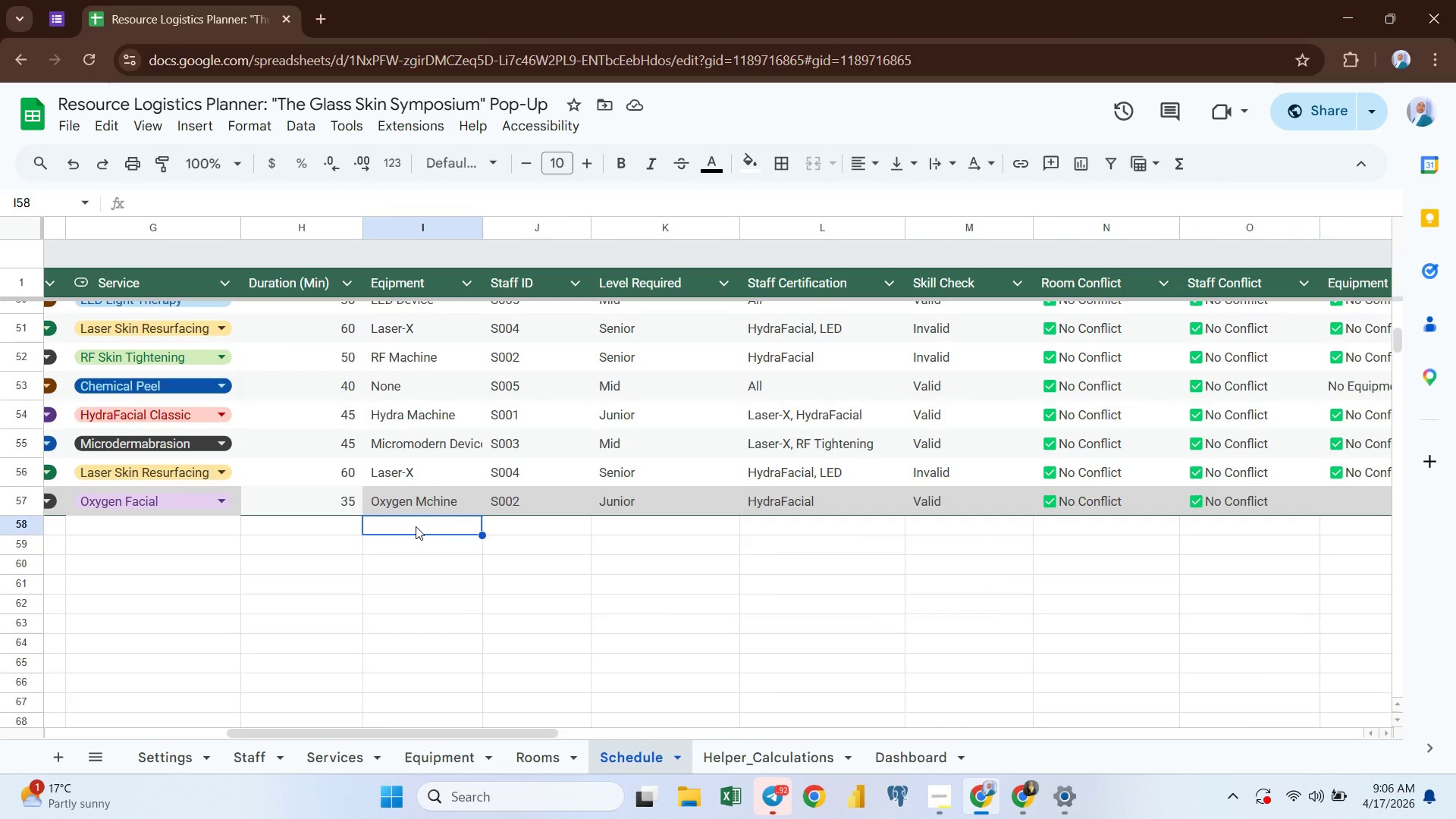 
key(Control+V)
 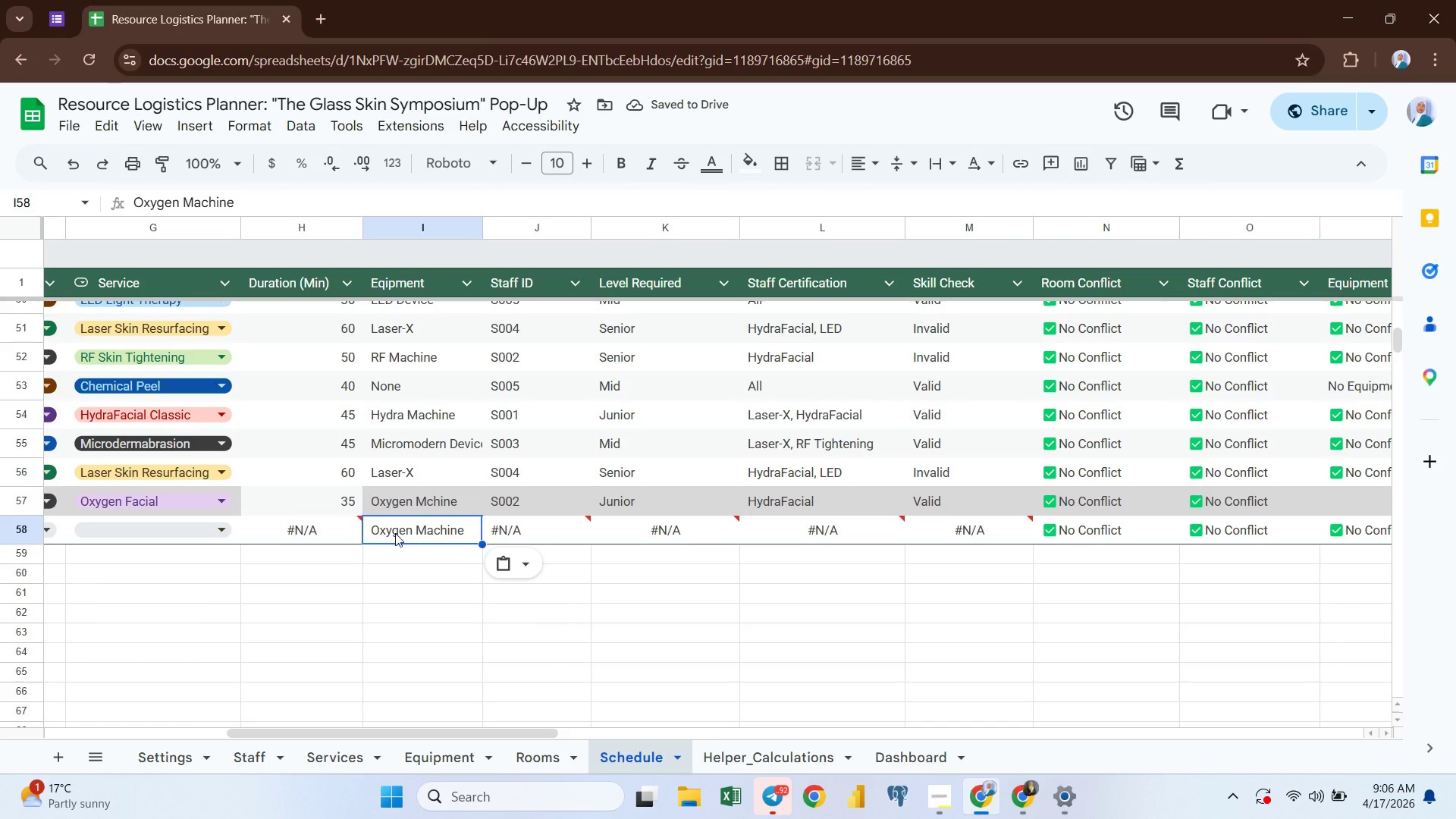 
wait(8.31)
 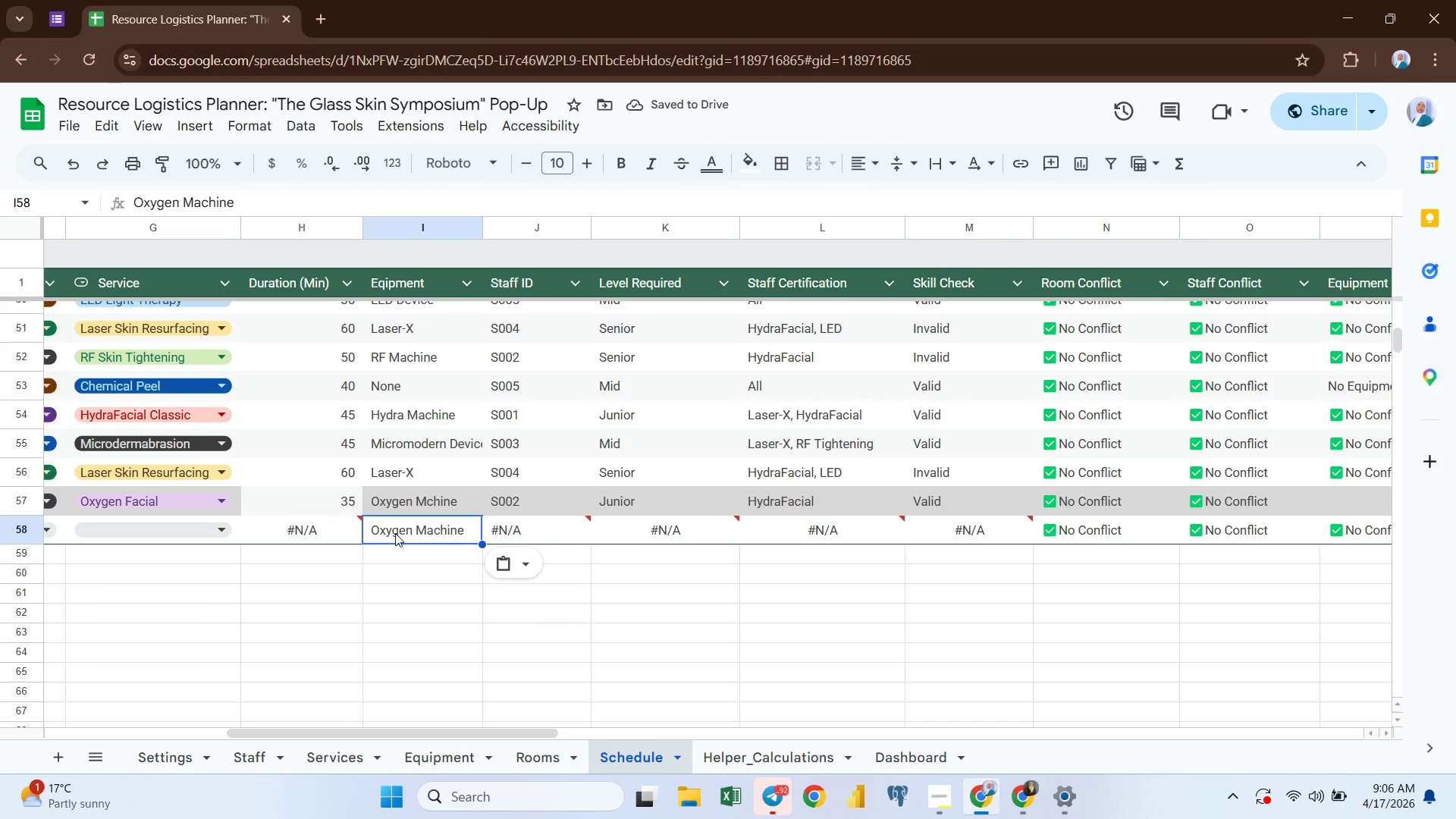 
left_click([423, 532])
 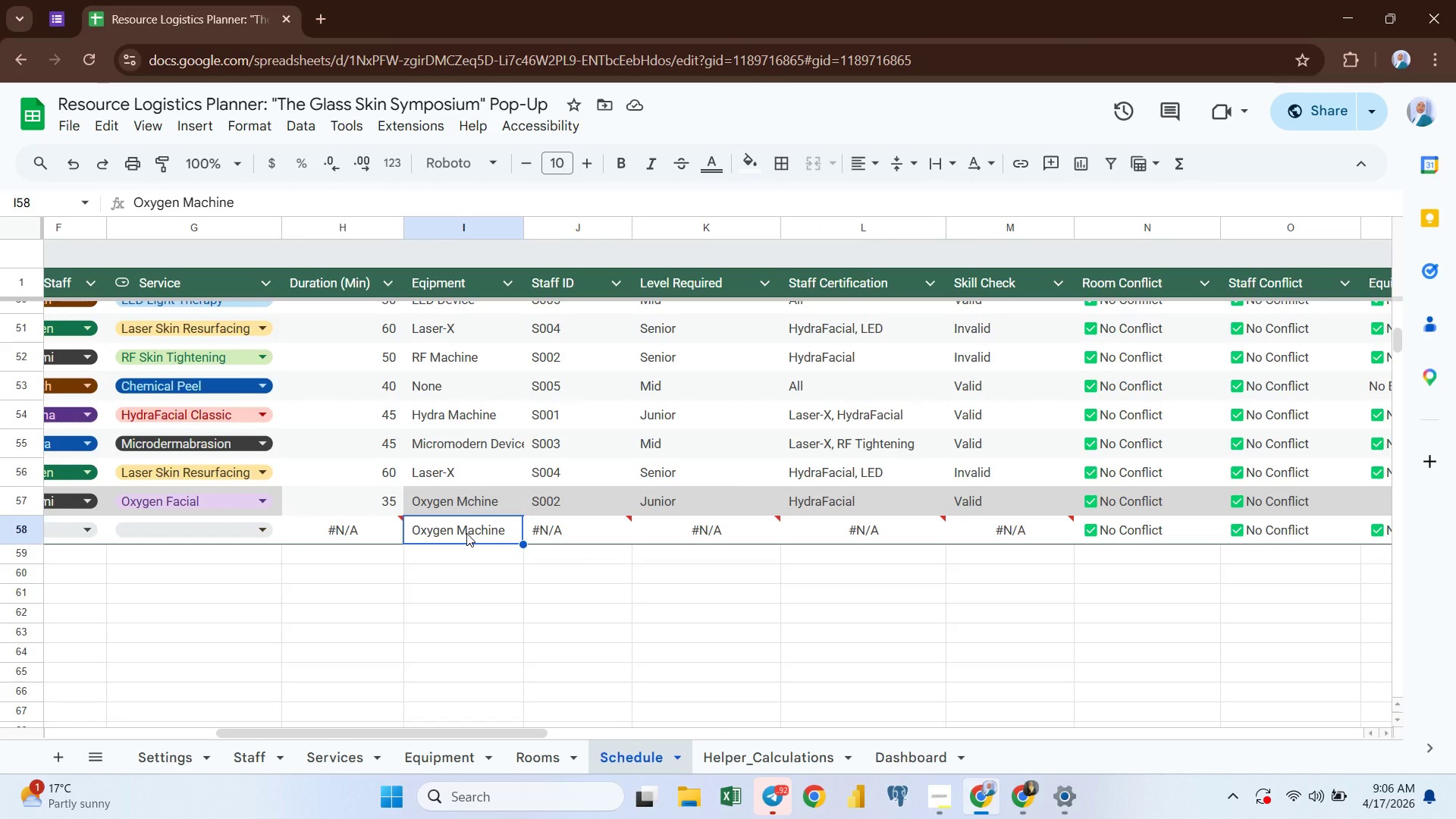 
left_click([466, 533])
 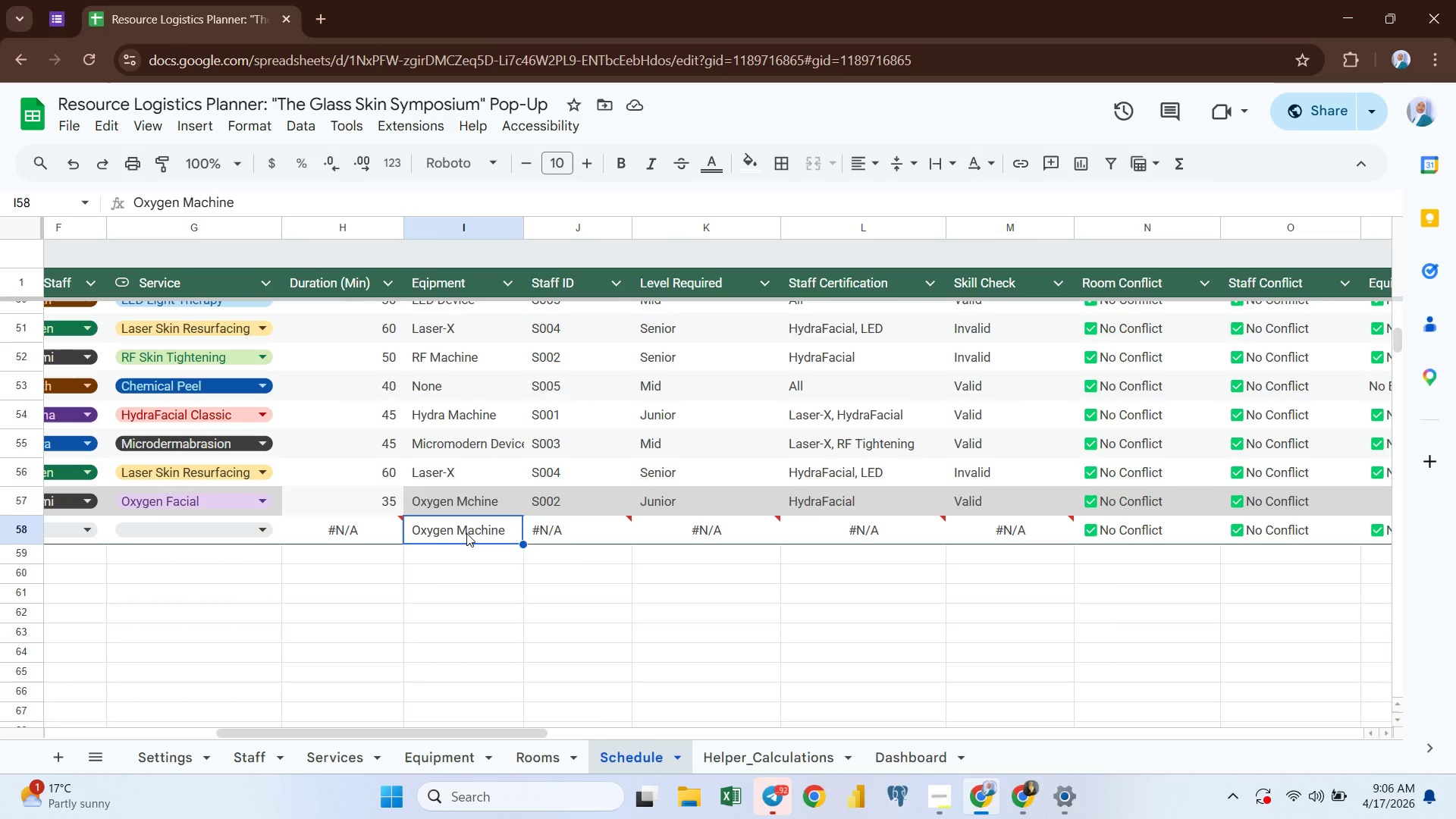 
key(Delete)
 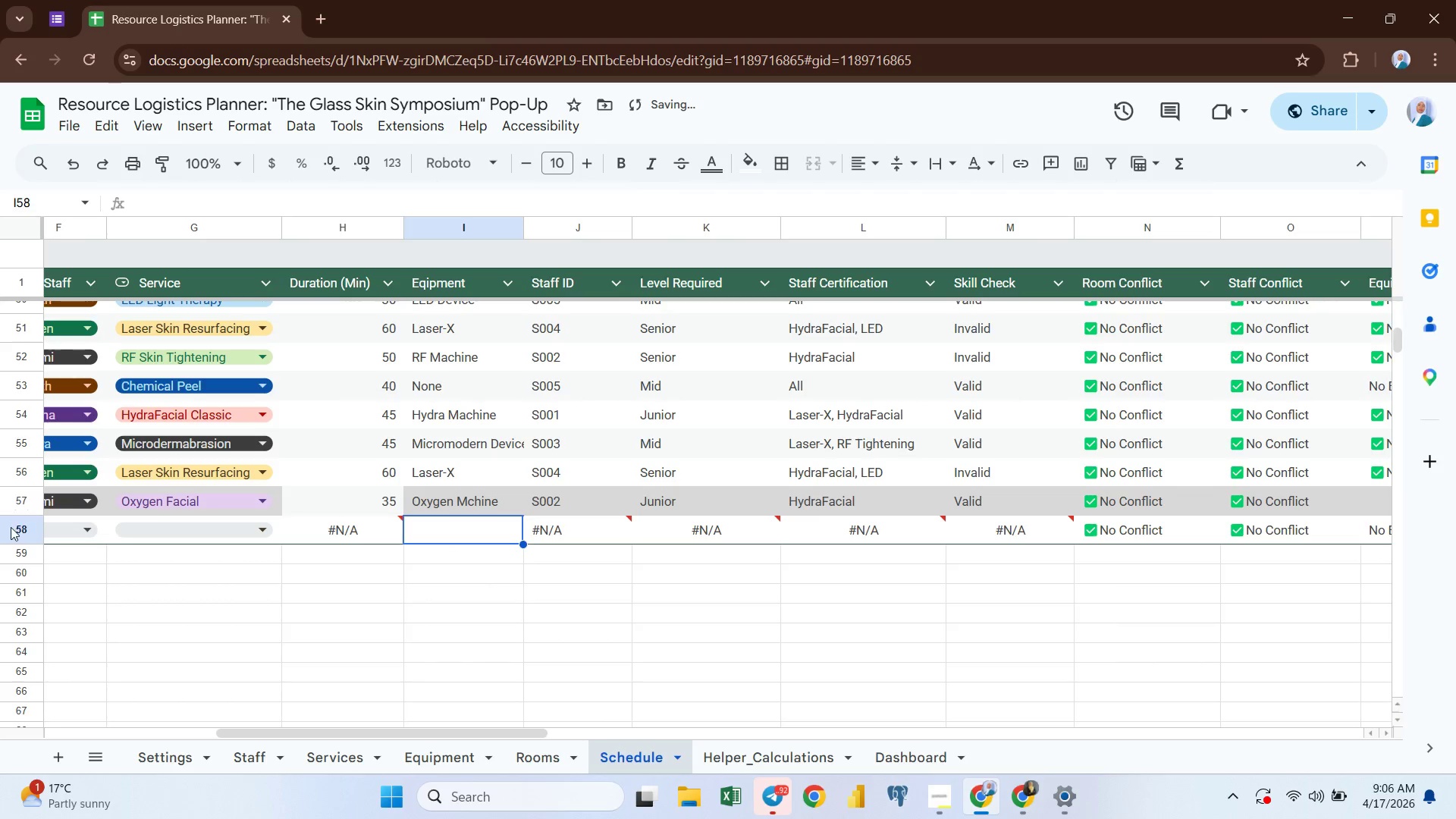 
left_click([7, 529])
 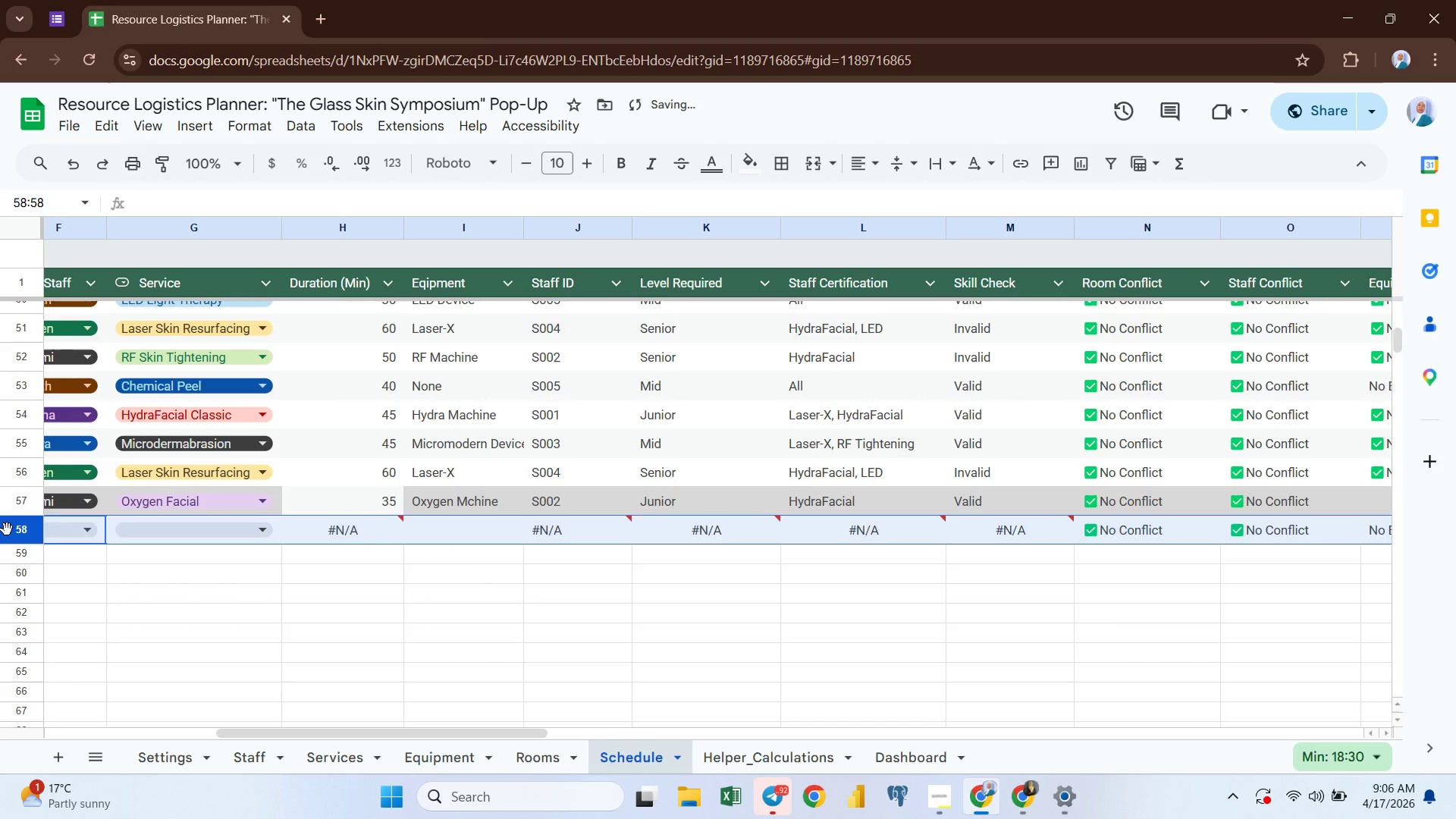 
key(Delete)
 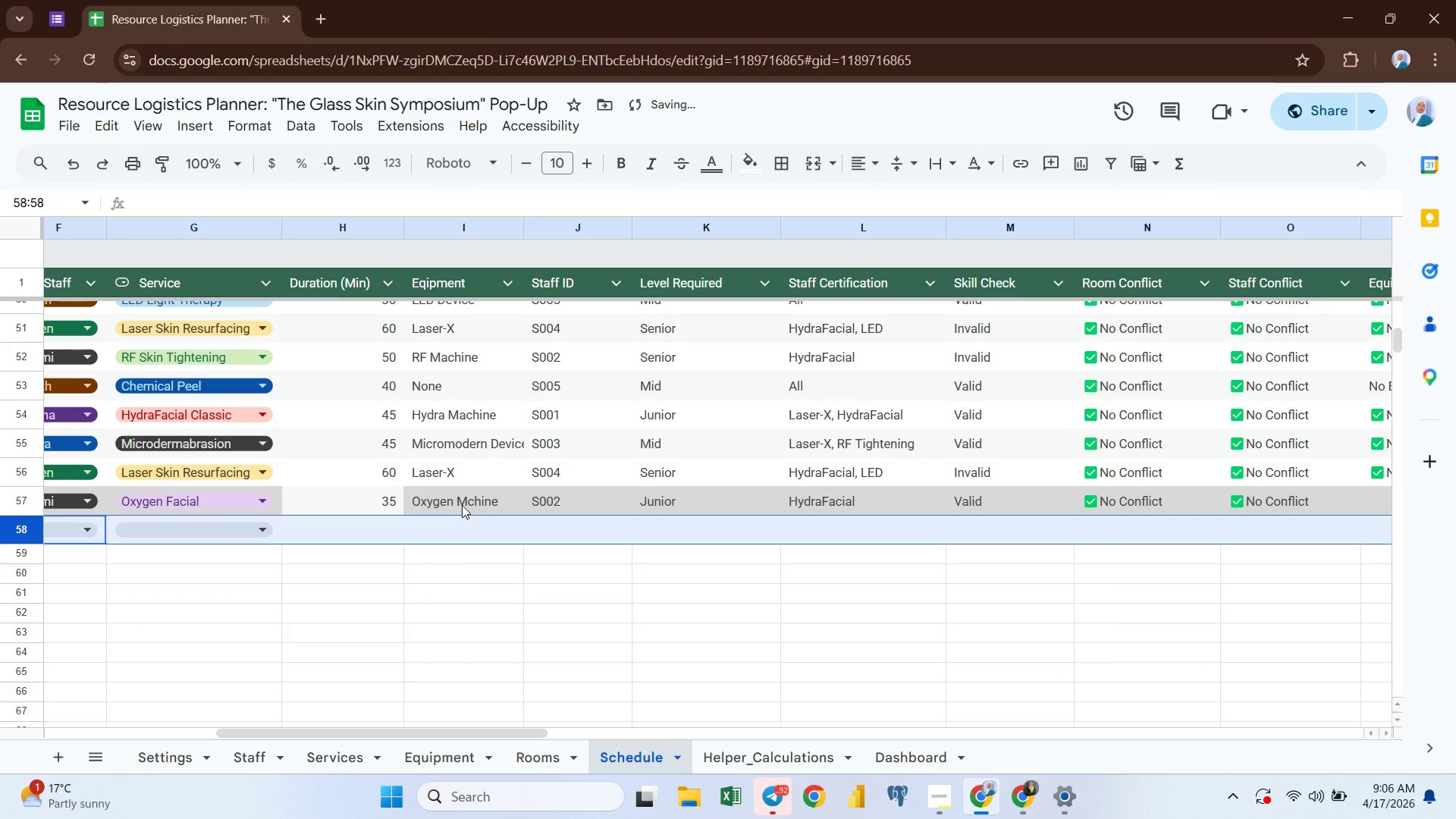 
left_click([463, 504])
 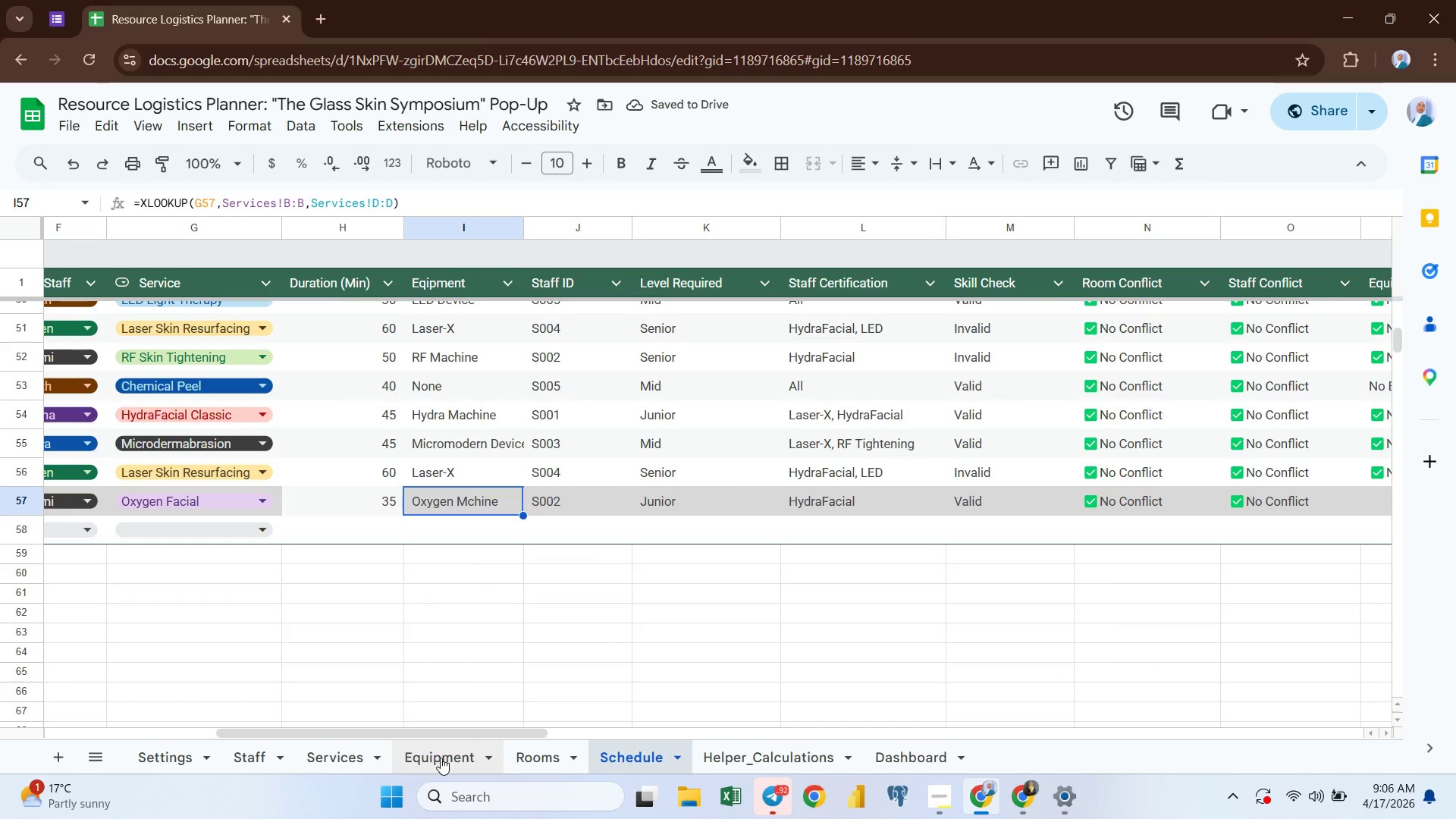 
left_click([441, 757])
 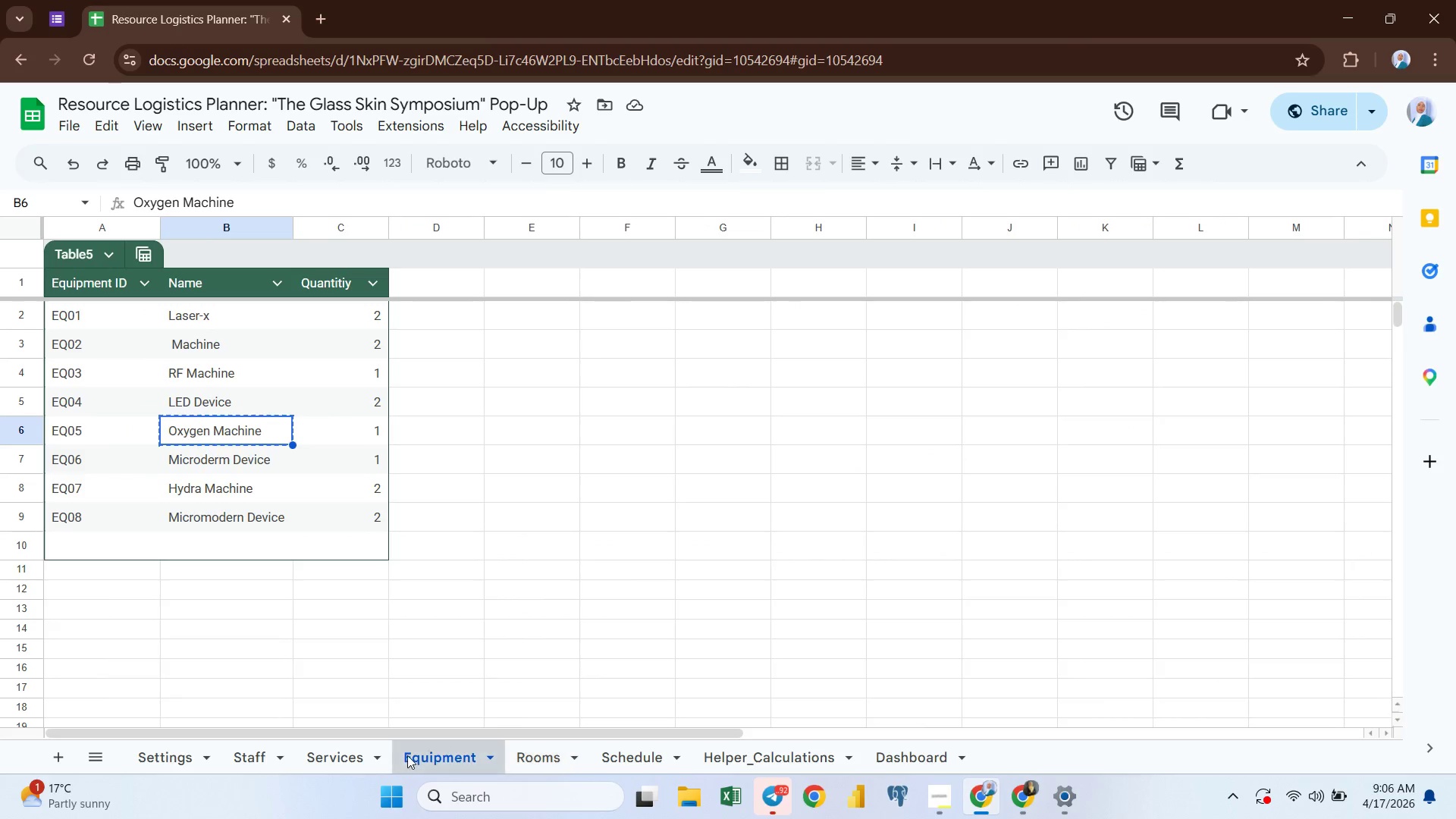 
left_click([328, 761])
 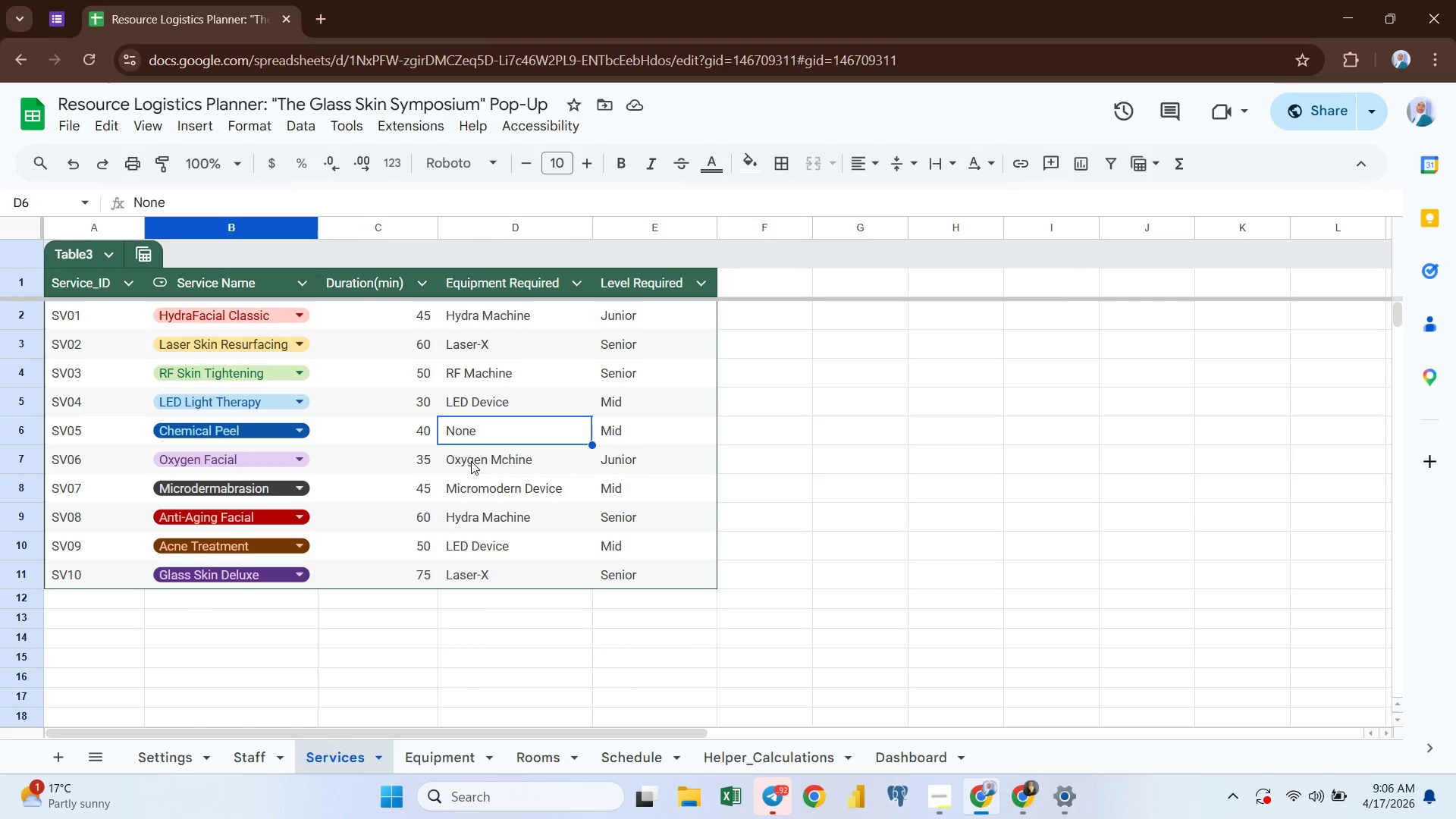 
left_click([471, 463])
 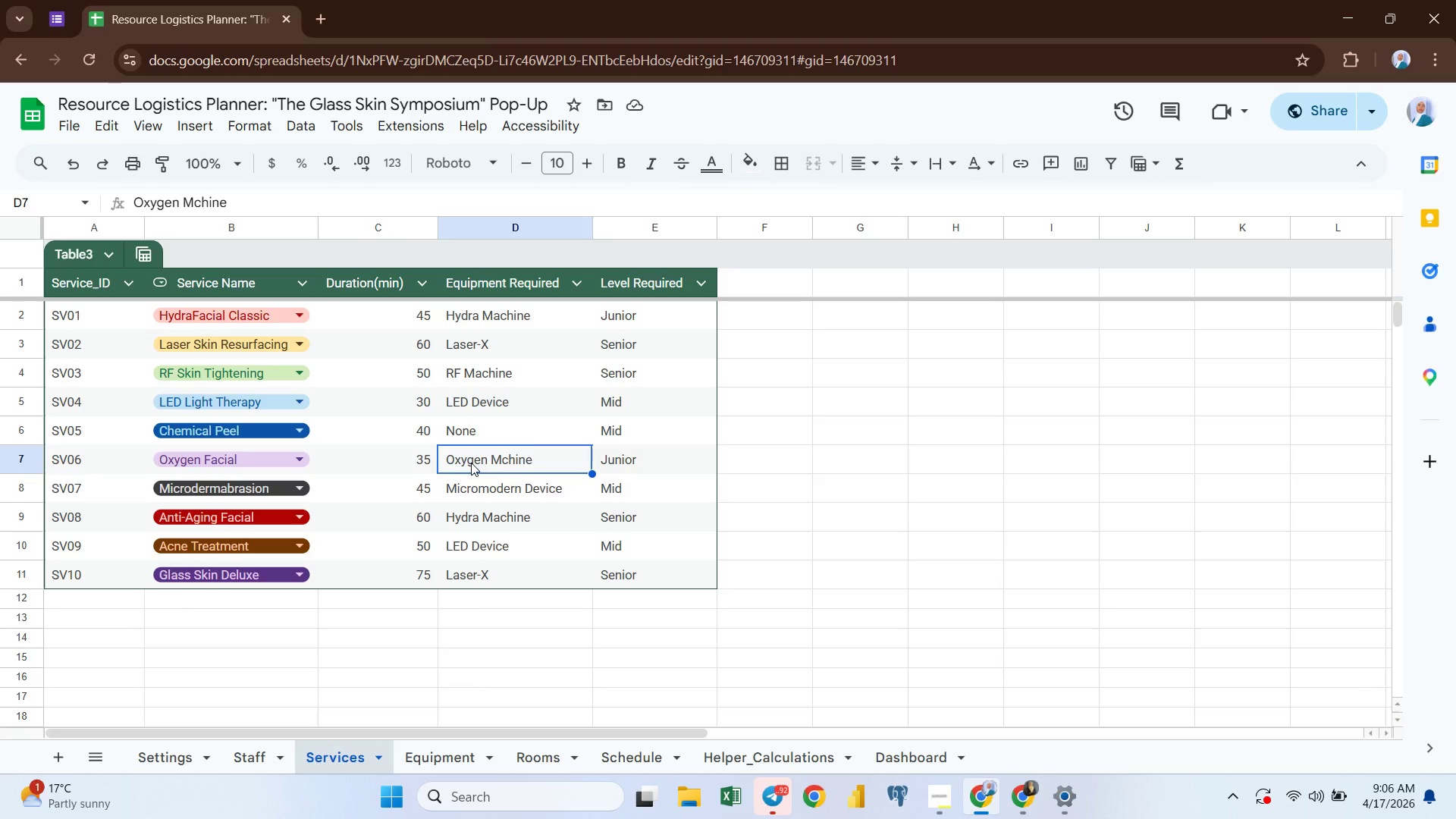 
key(Control+ControlLeft)
 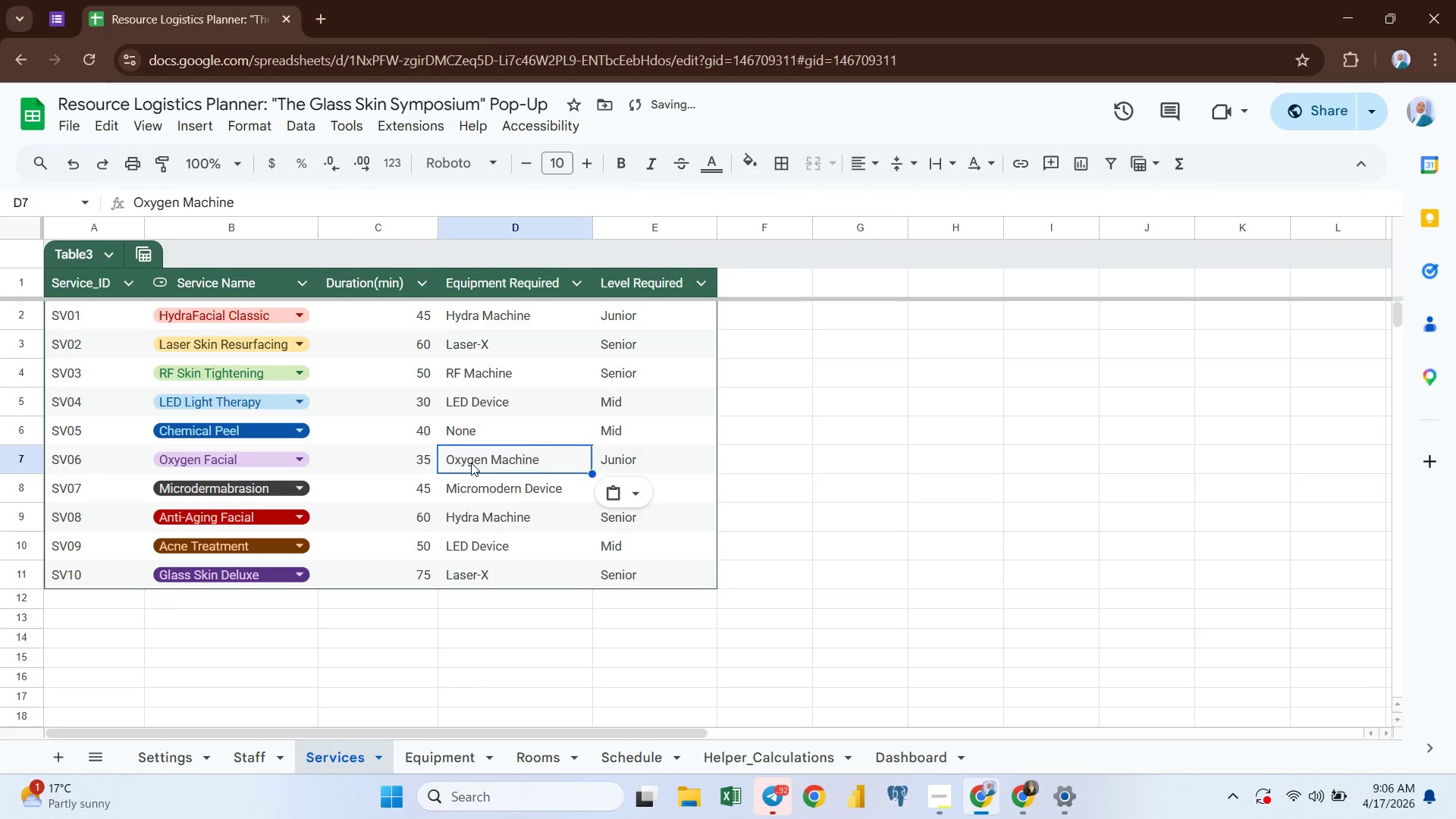 
key(Control+V)
 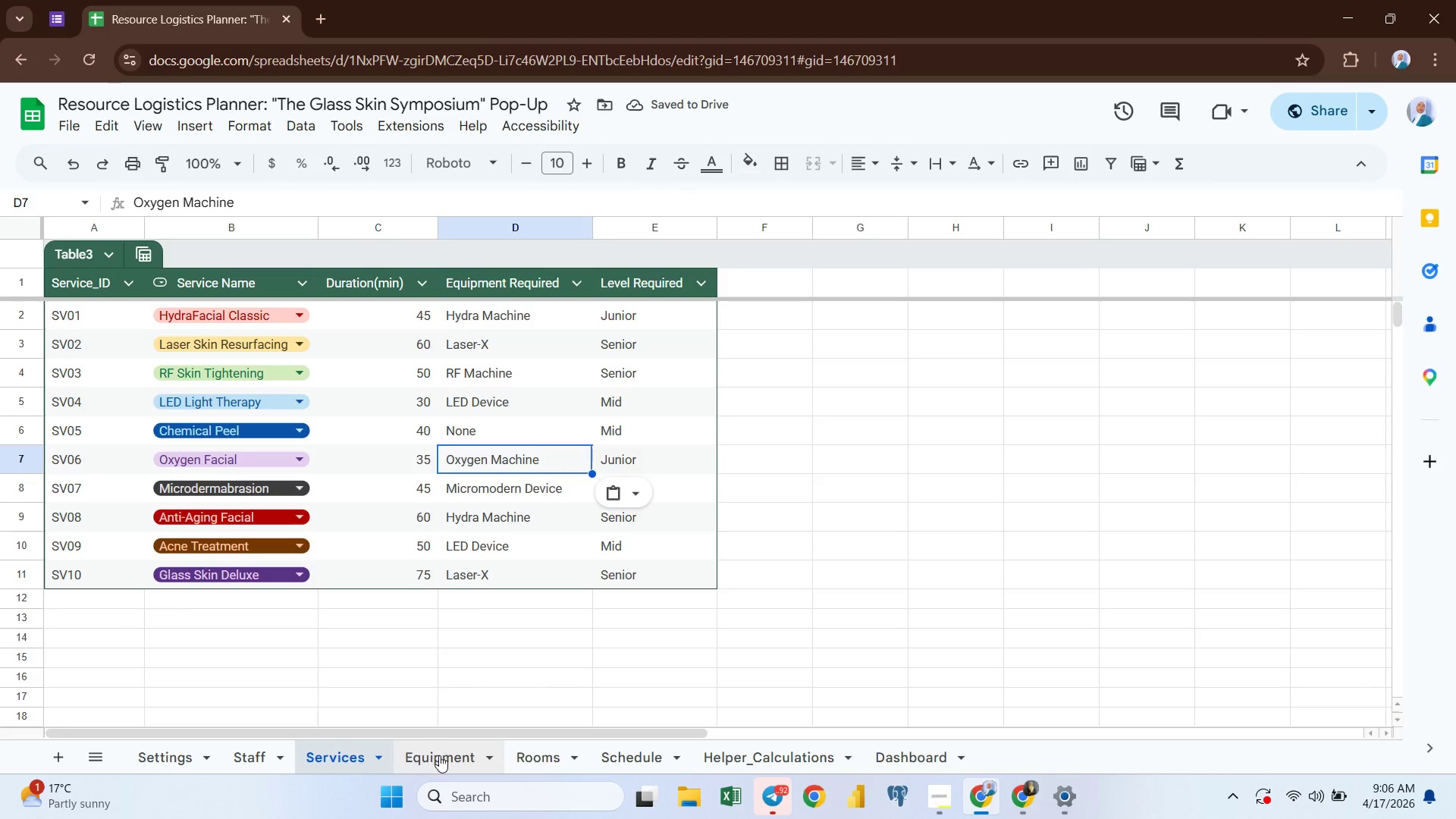 
left_click([630, 753])
 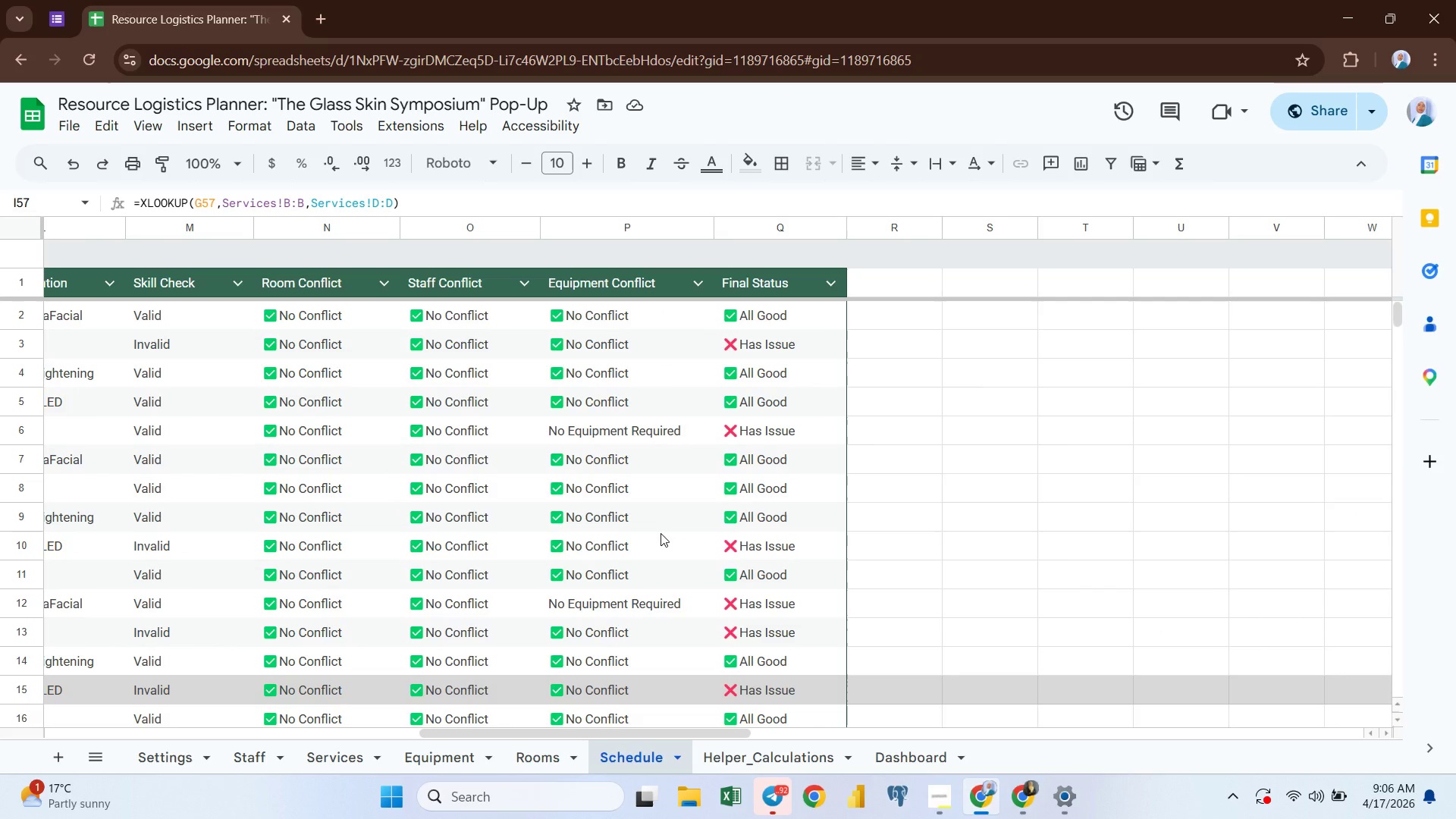 
wait(11.95)
 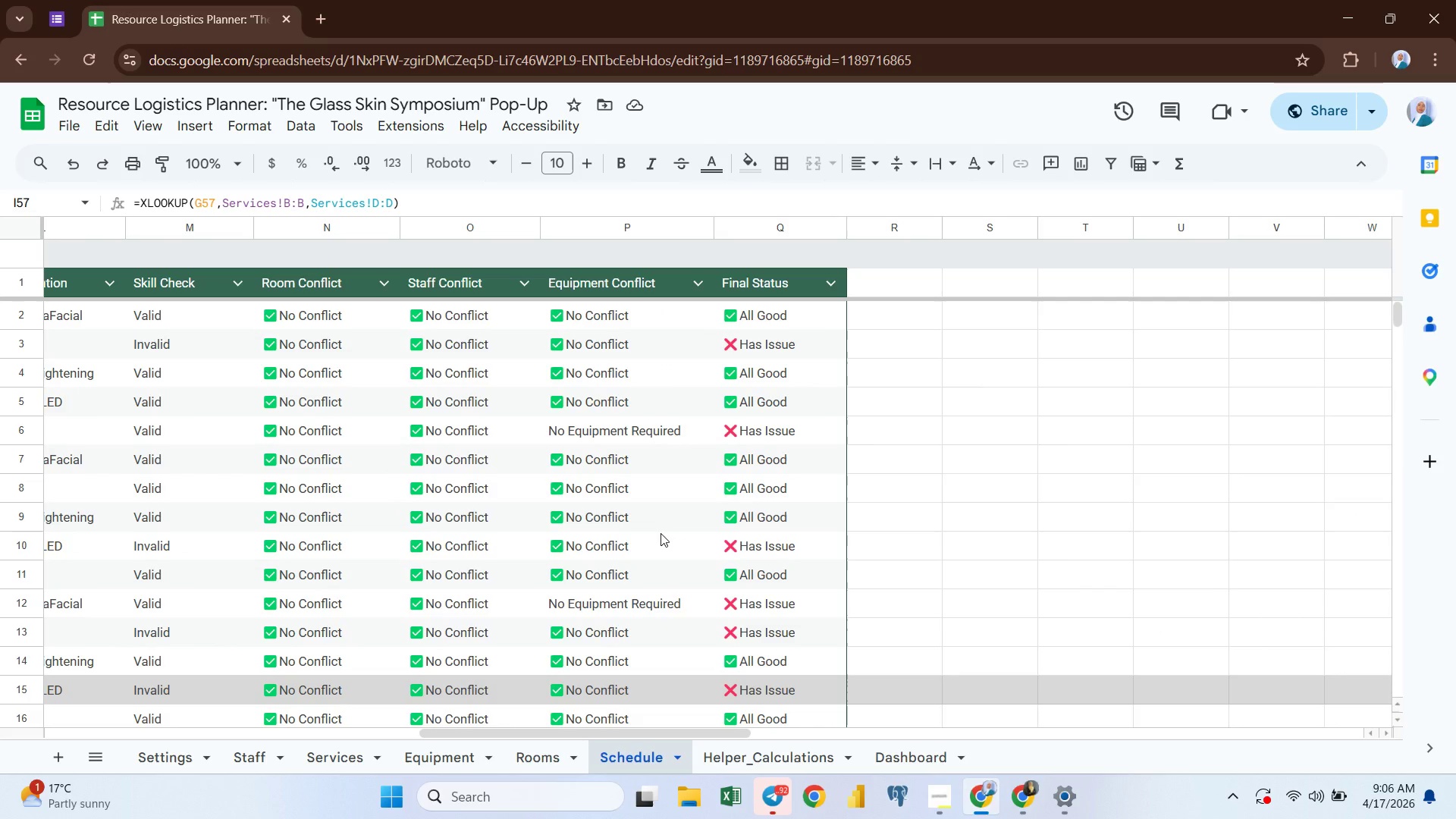 
left_click([4, 416])
 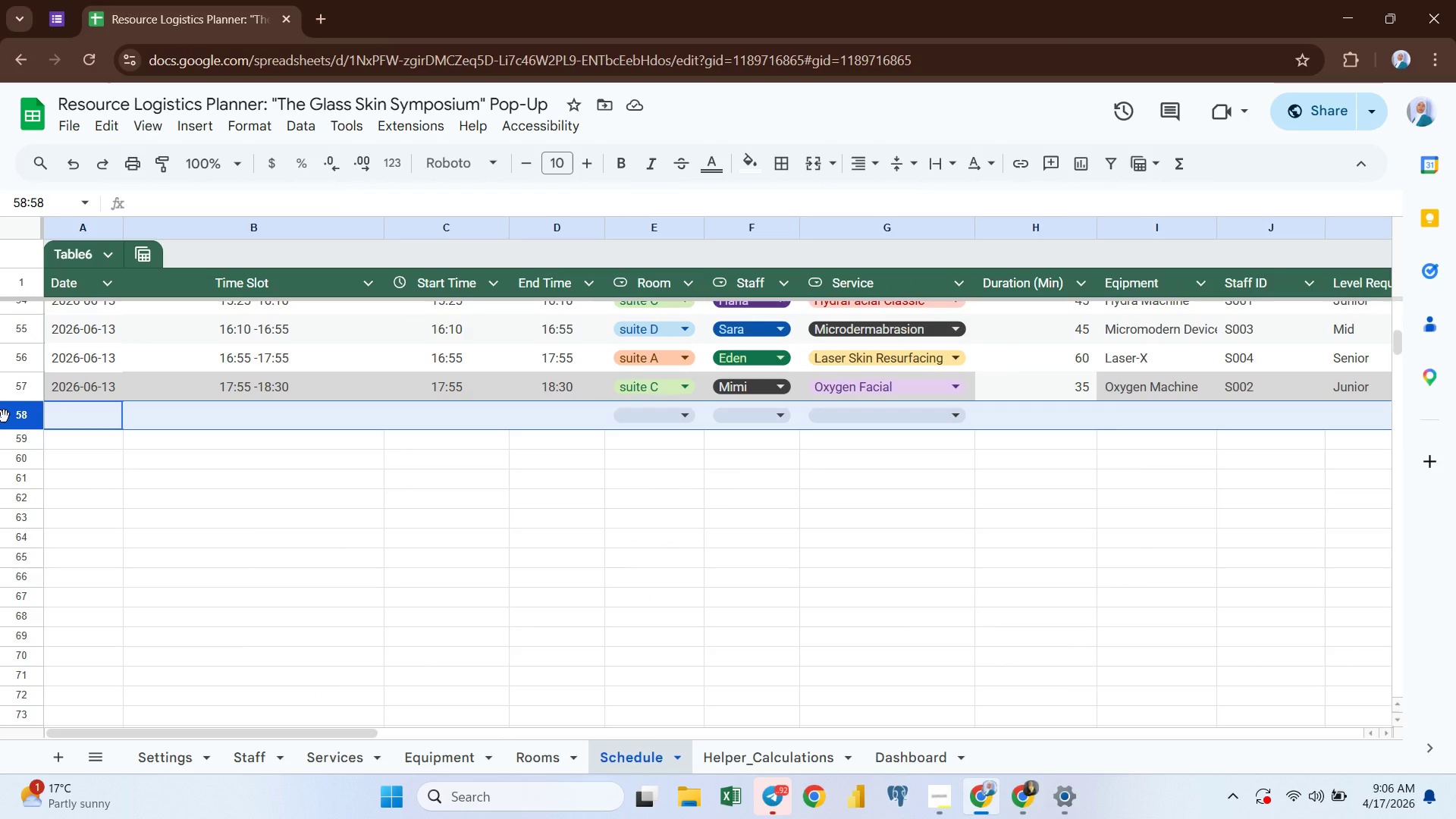 
right_click([4, 416])
 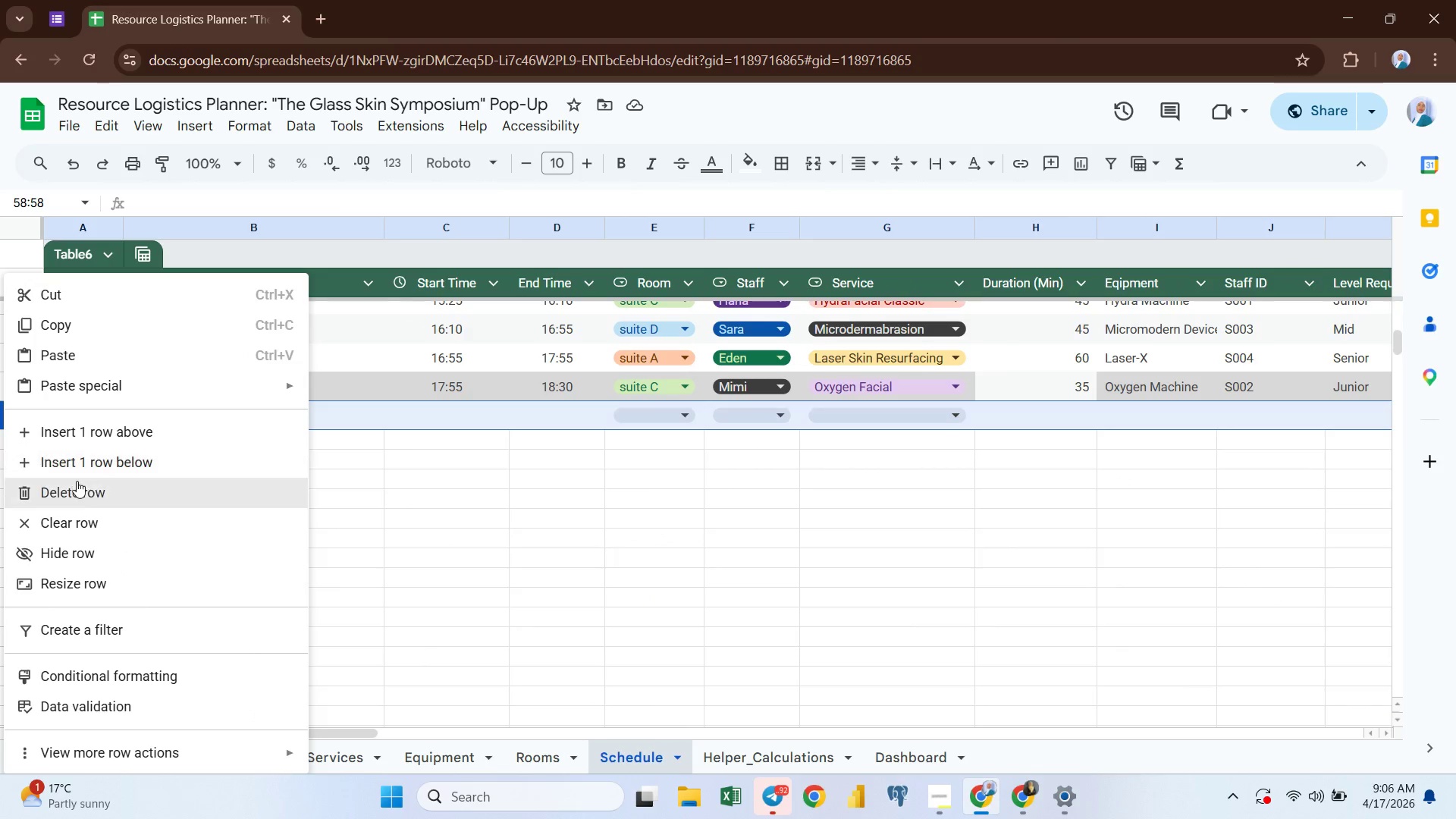 
left_click([76, 486])
 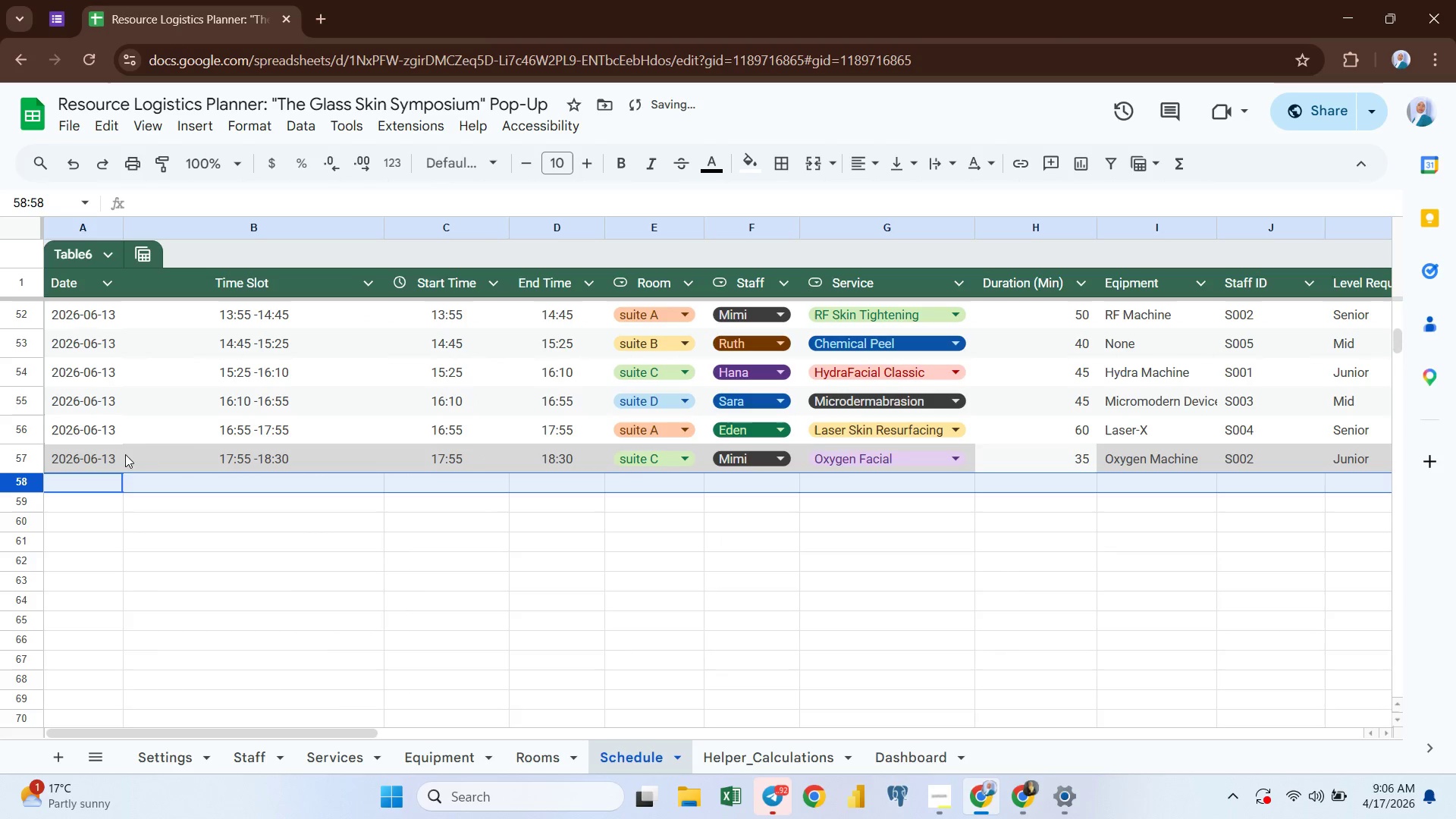 
left_click([14, 455])
 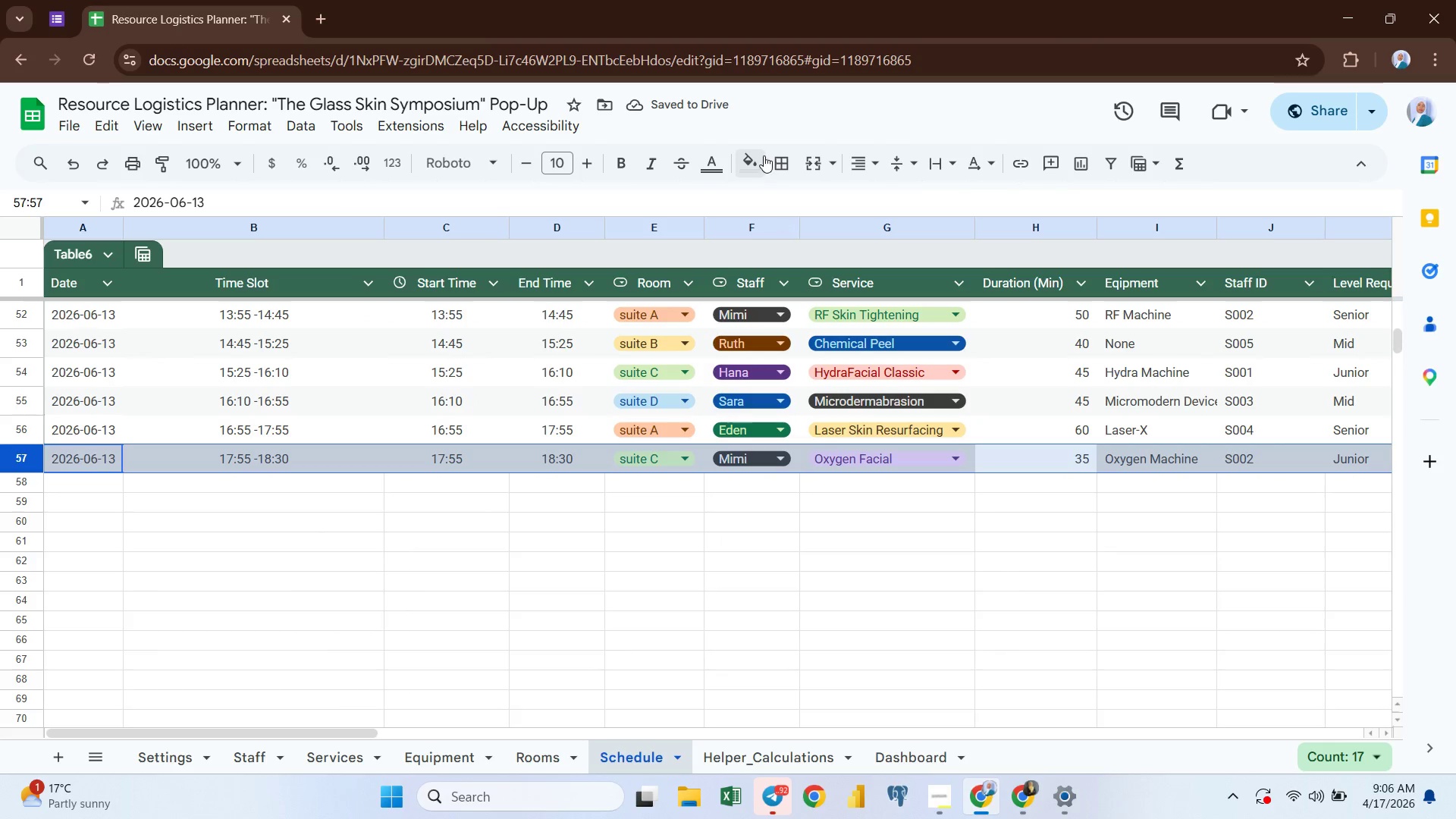 
left_click([758, 162])
 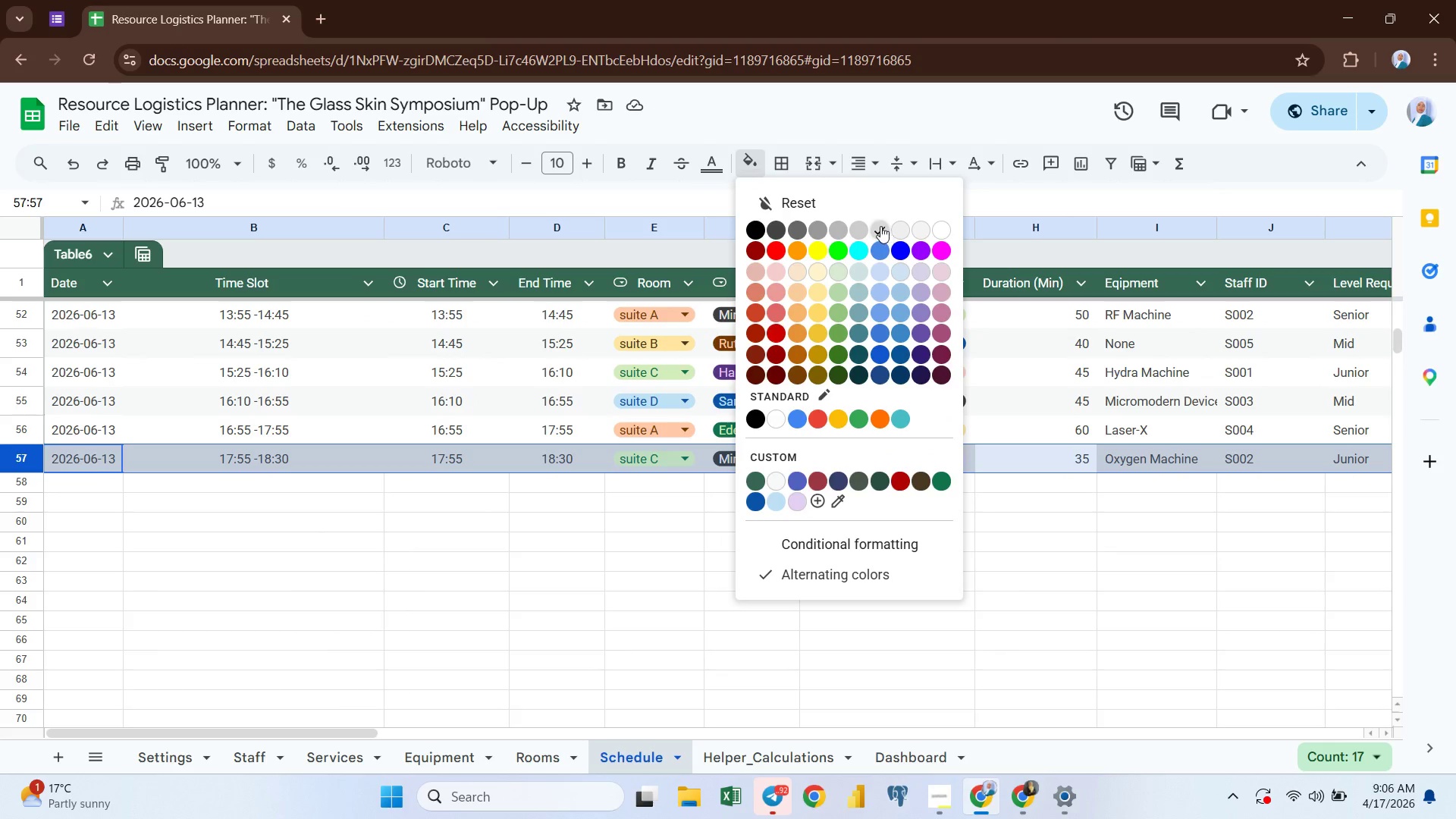 
left_click([877, 226])
 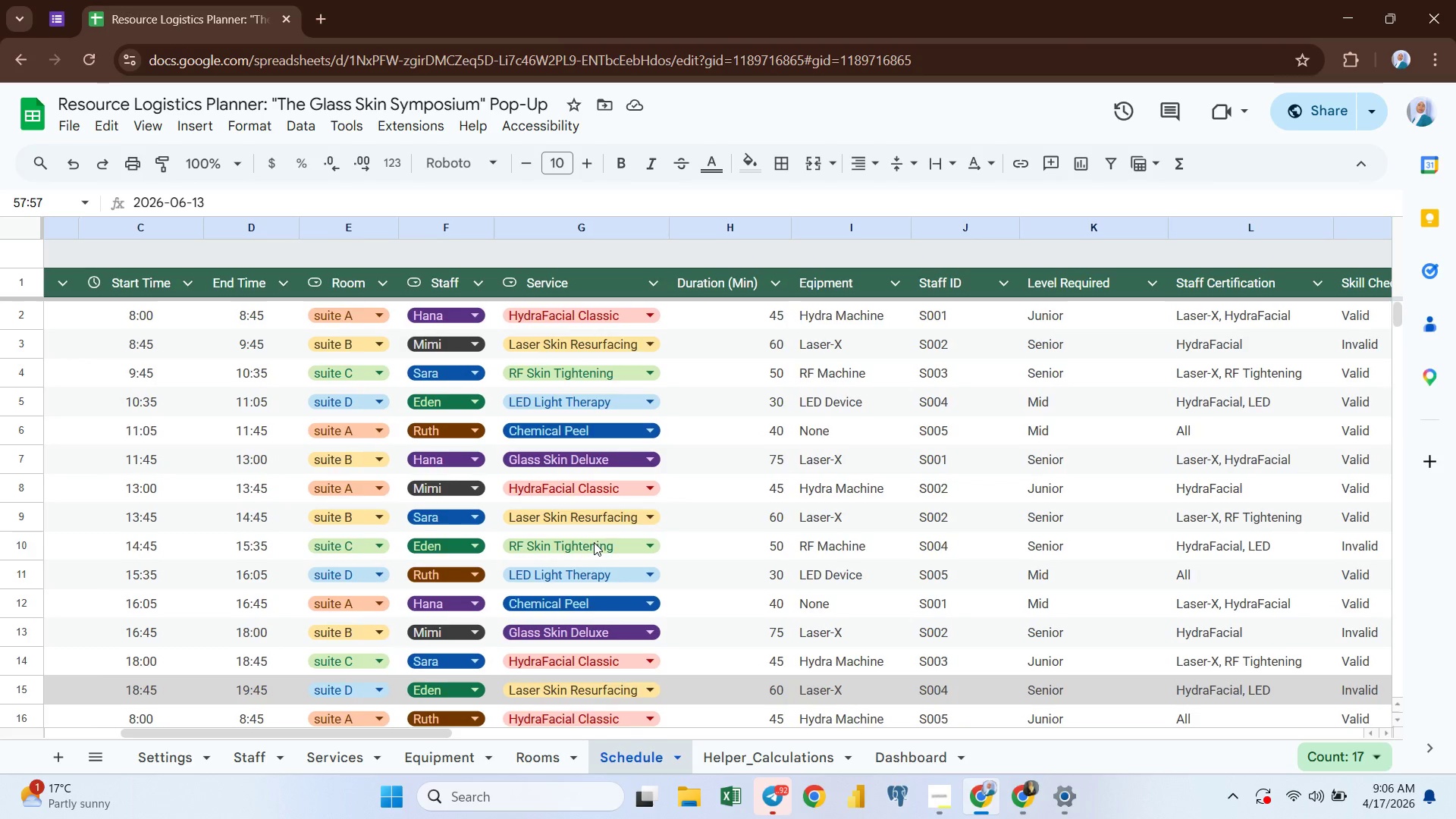 
wait(11.27)
 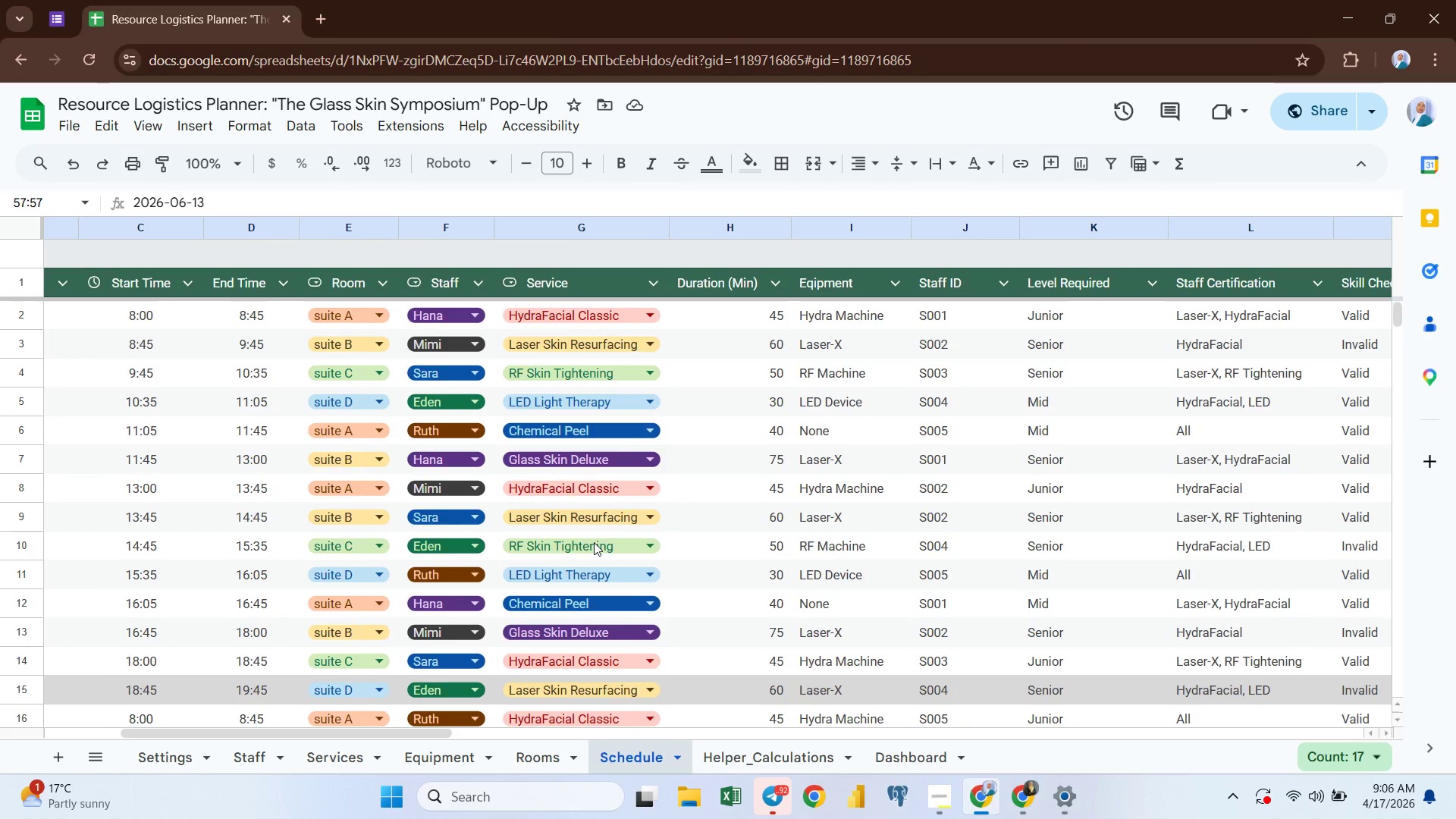 
left_click_drag(start_coordinate=[0, 644], to_coordinate=[748, 524])
 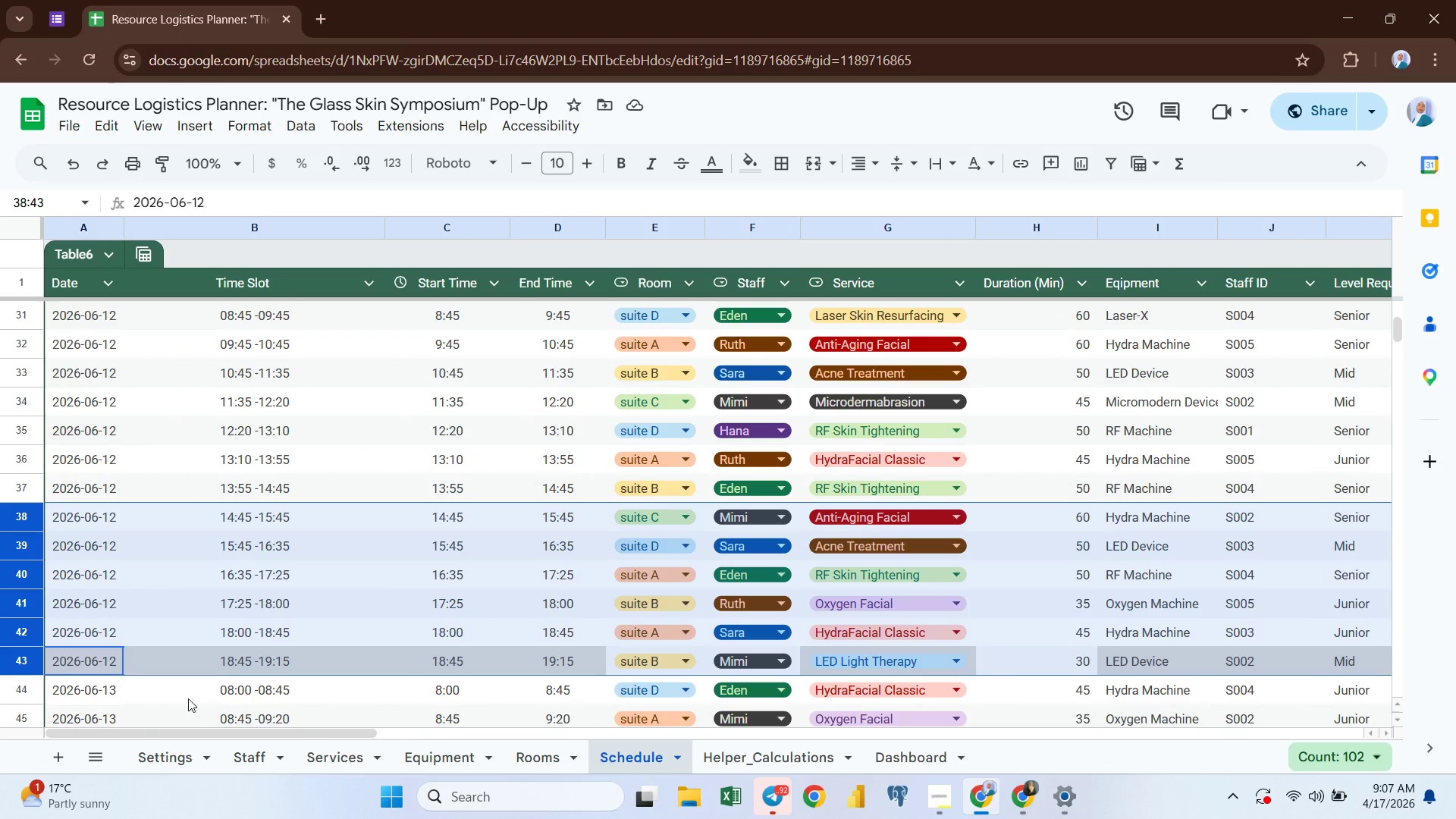 
left_click([187, 686])
 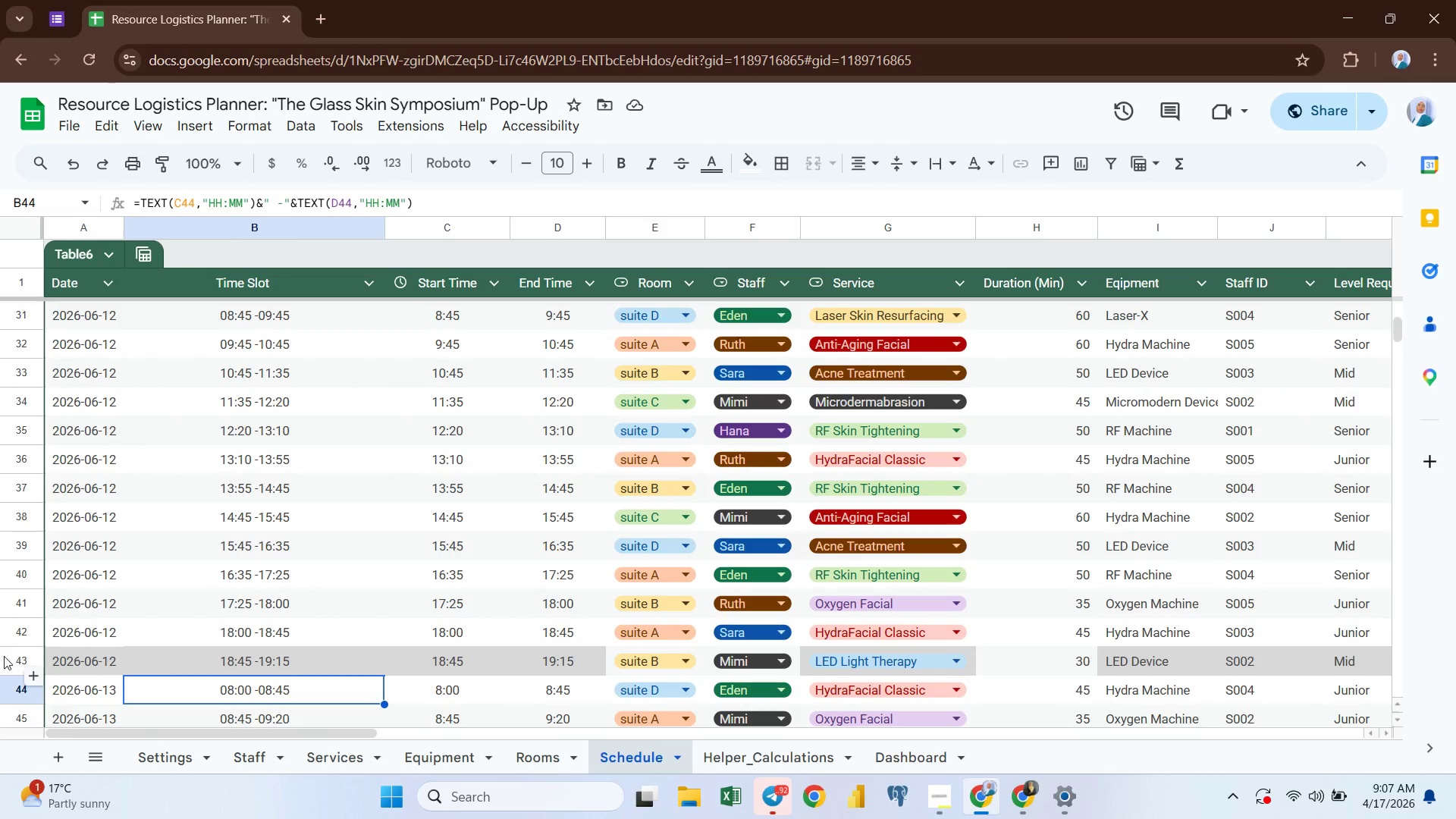 
left_click([2, 656])
 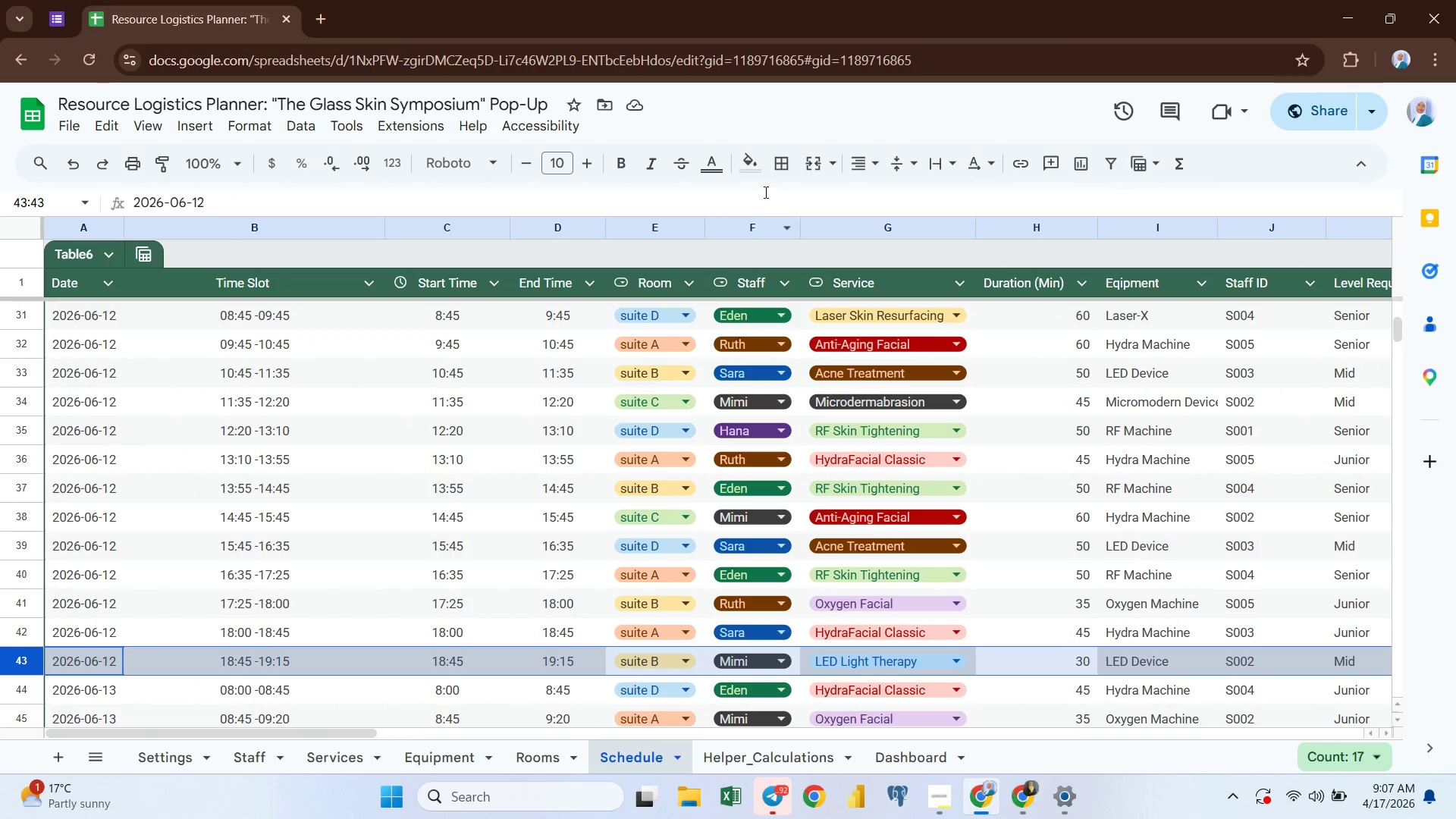 
left_click([757, 168])
 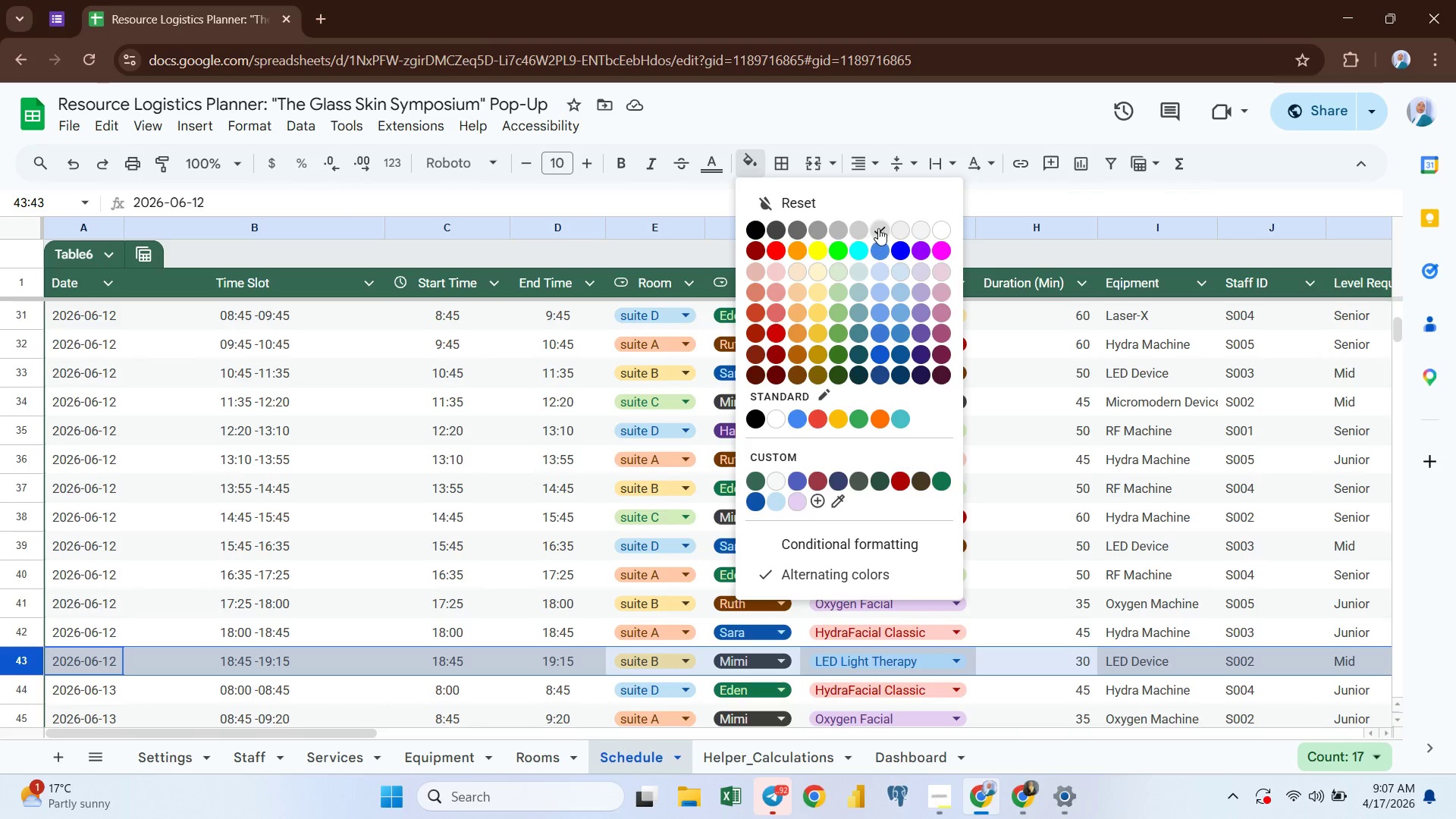 
left_click([883, 228])
 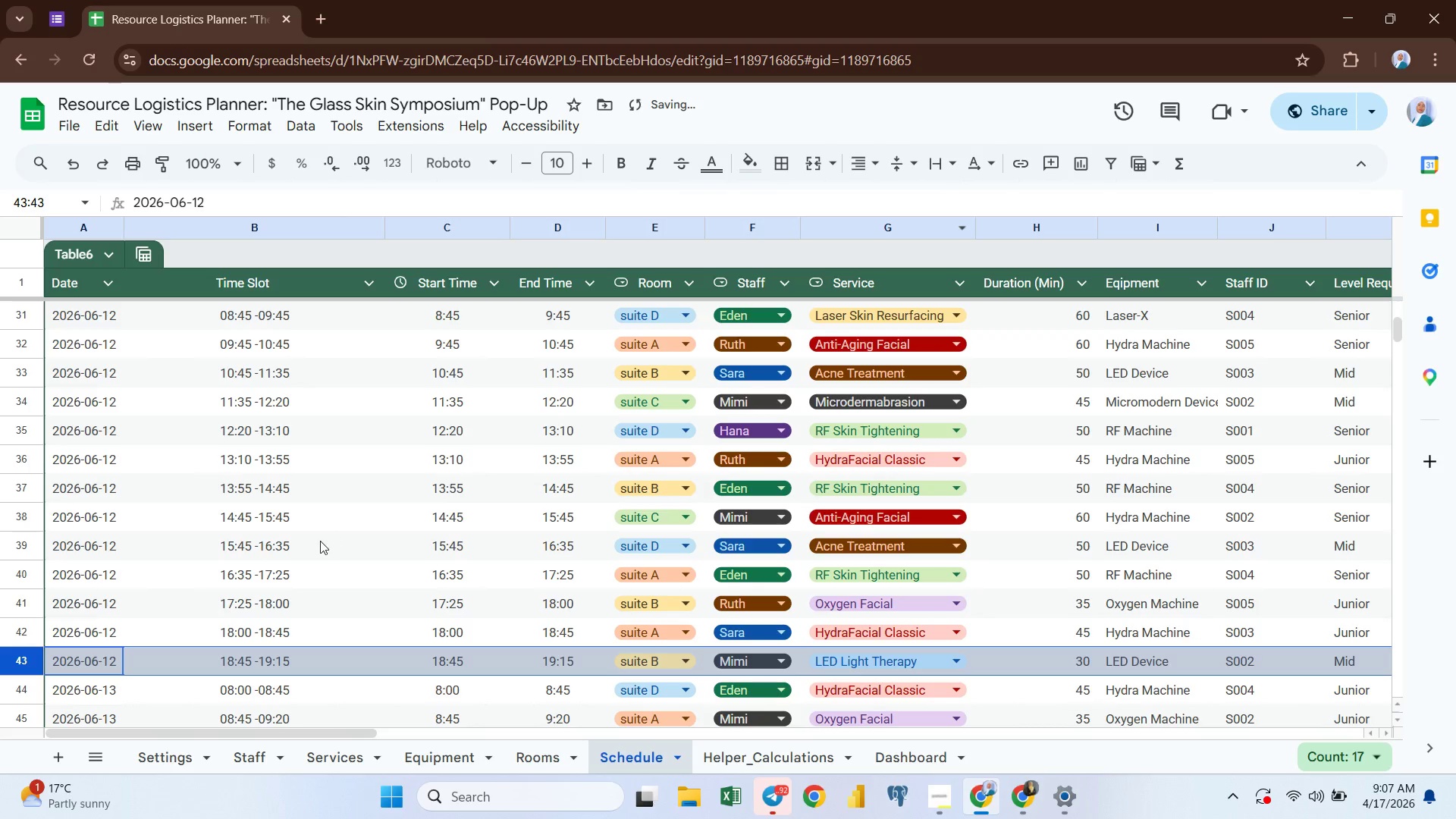 
left_click([320, 541])
 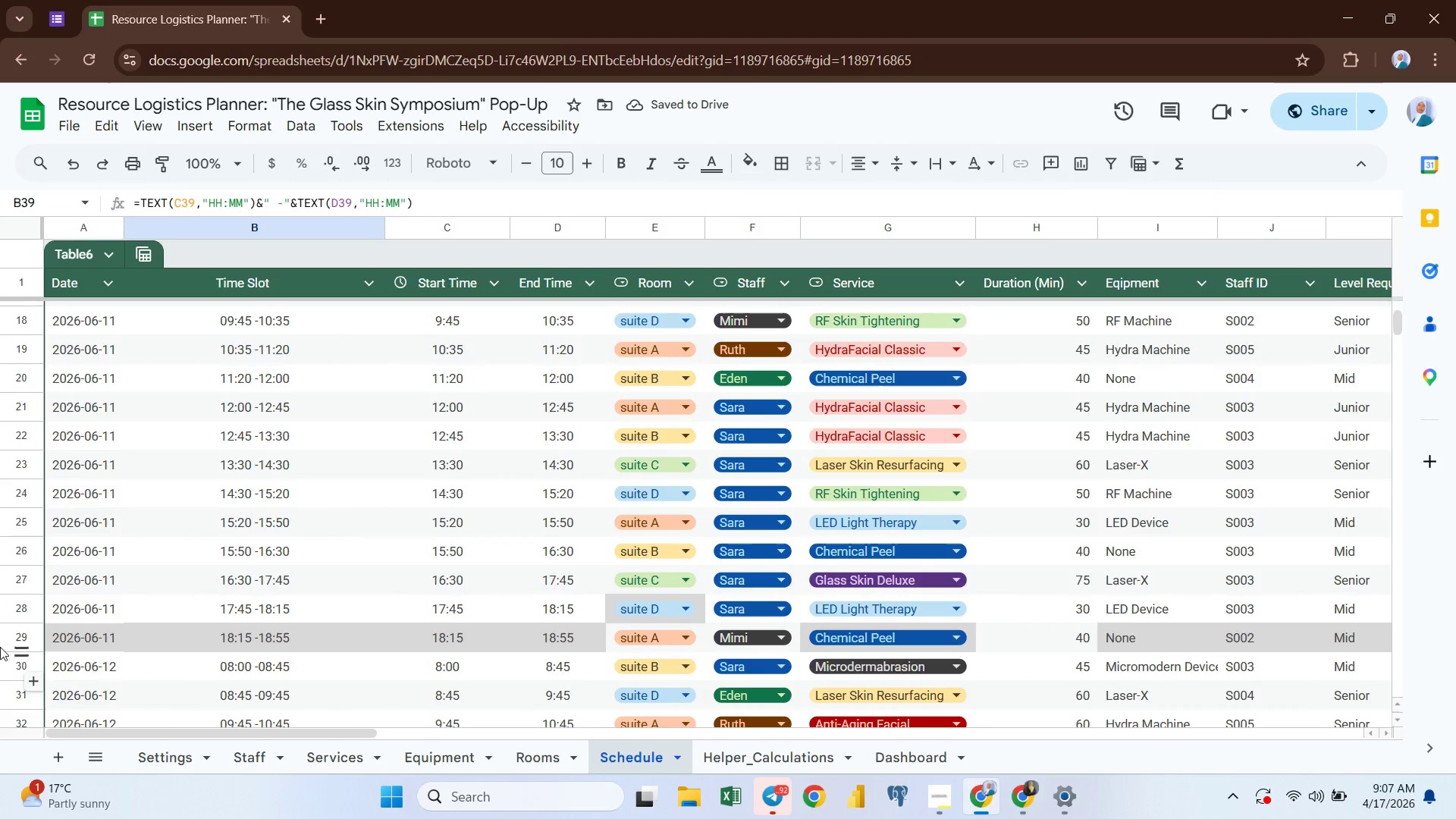 
left_click([11, 640])
 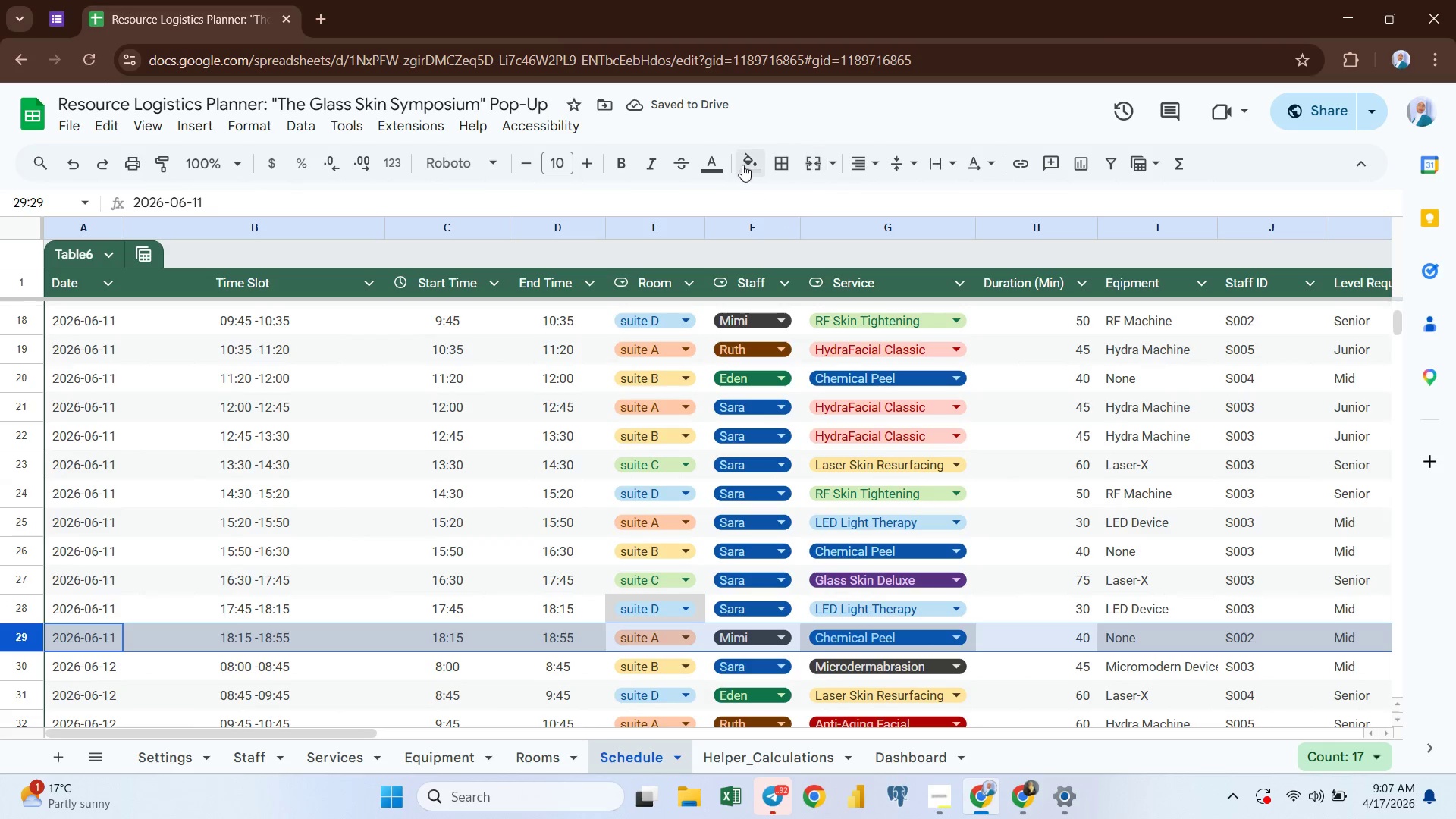 
left_click([750, 162])
 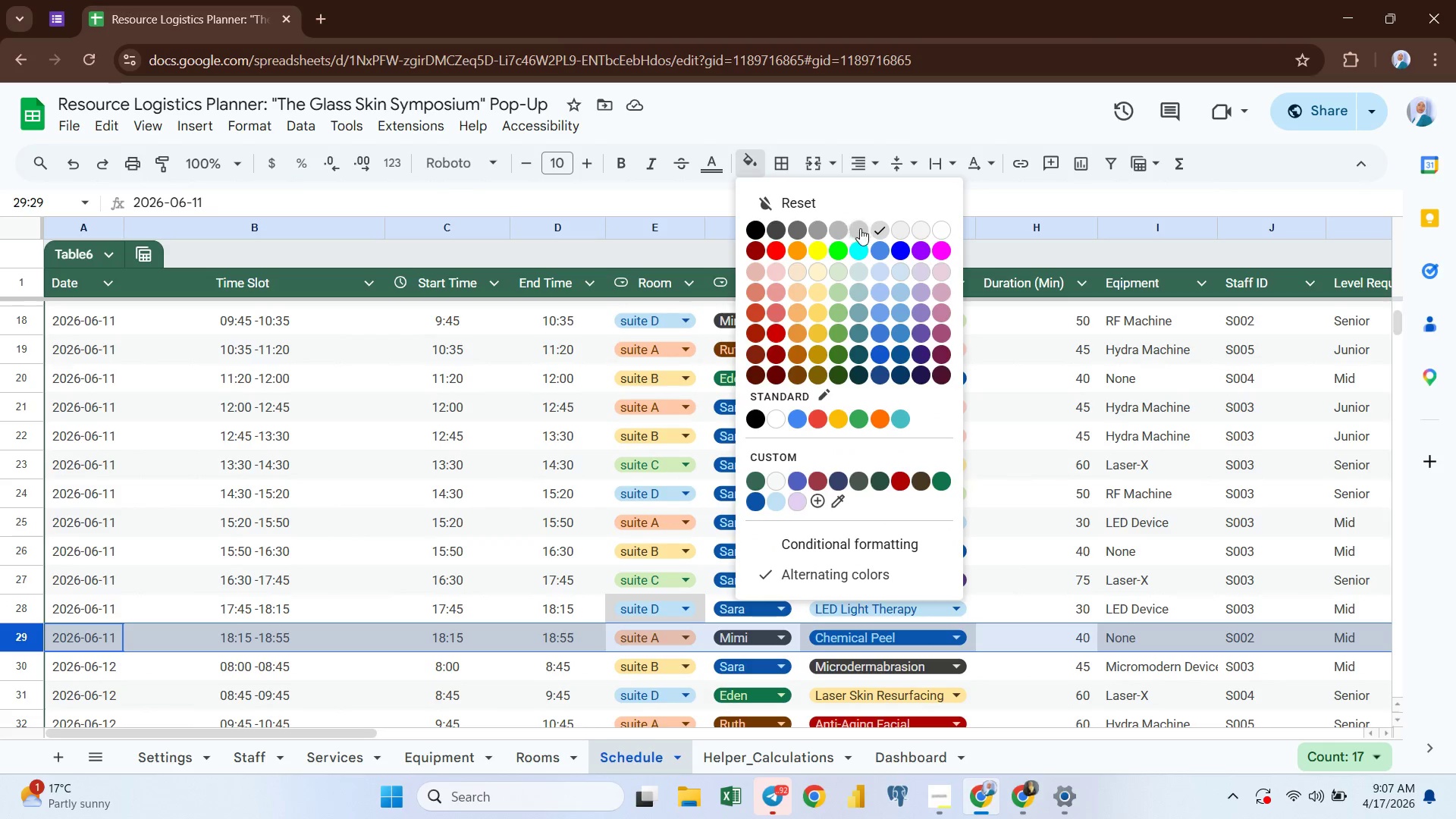 
left_click([859, 229])
 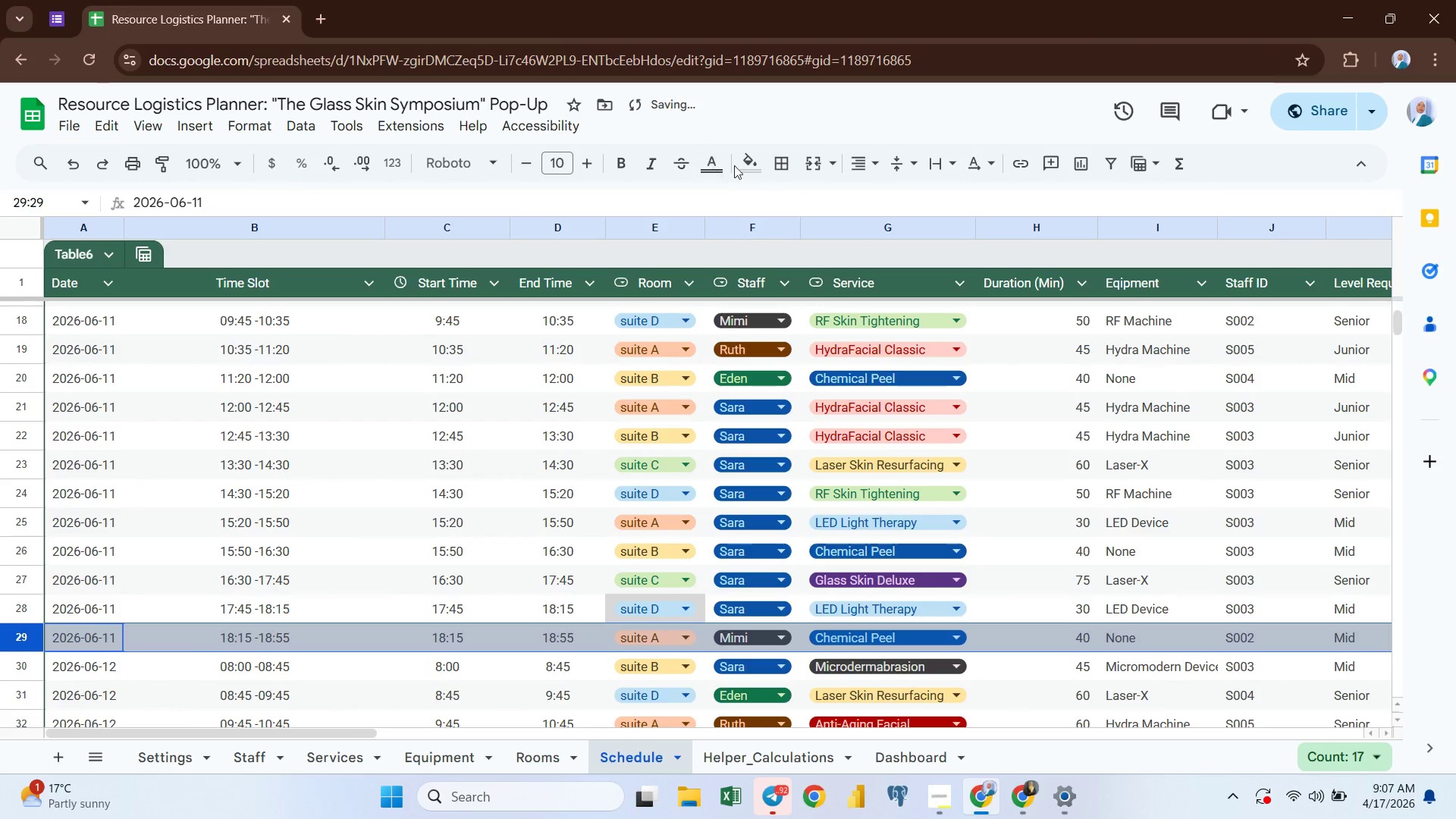 
left_click([749, 165])
 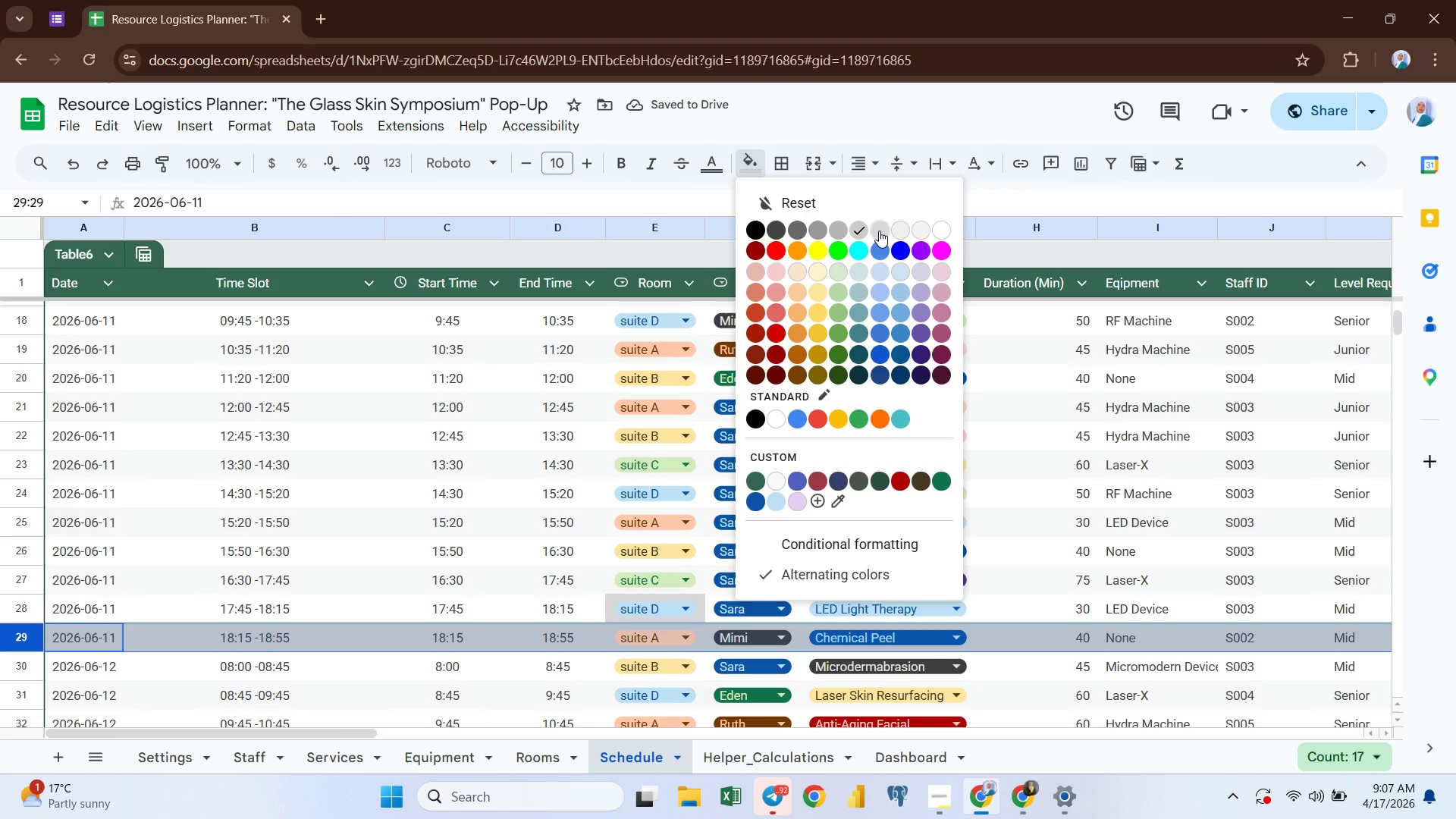 
left_click([879, 231])
 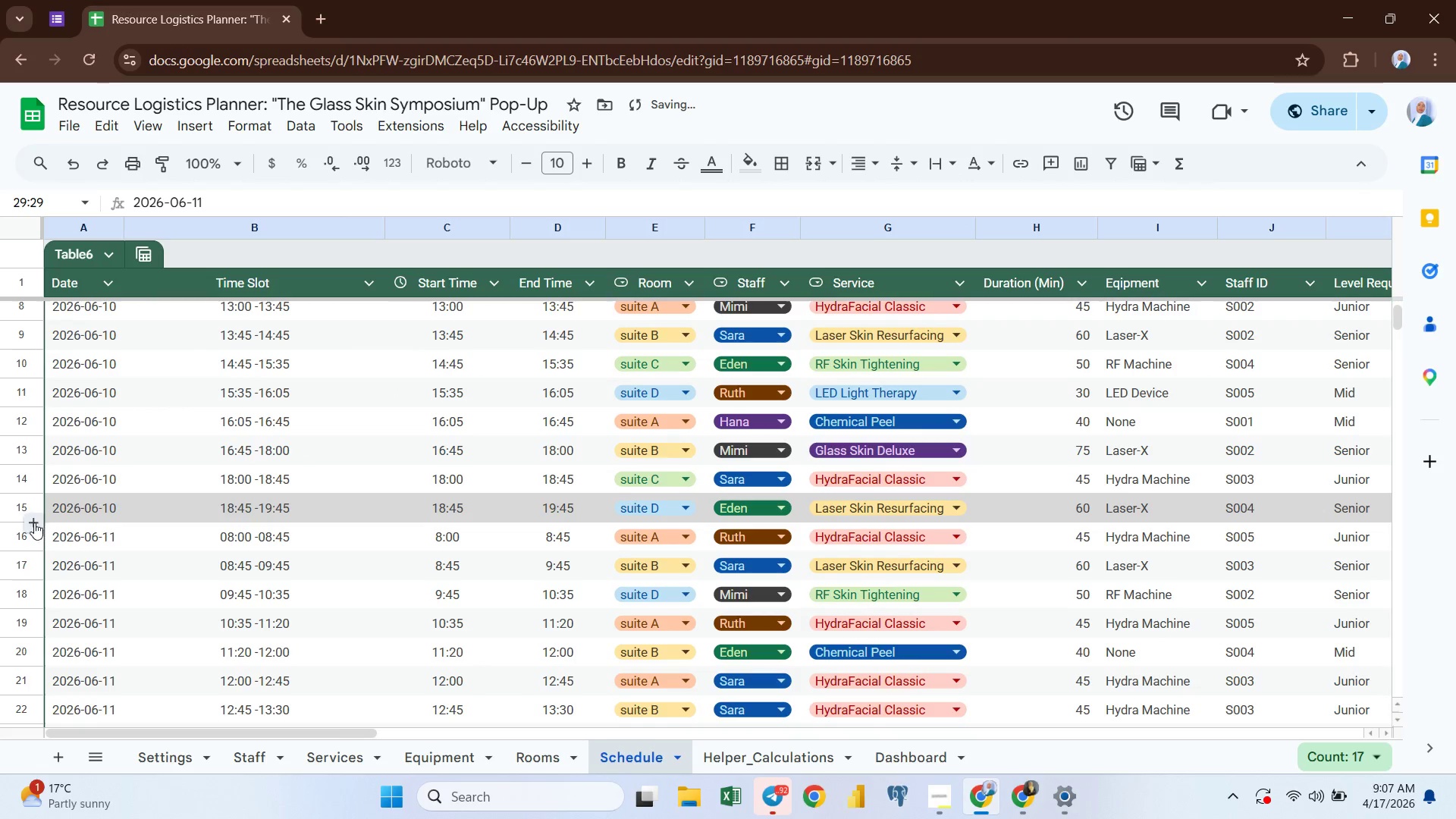 
left_click([7, 507])
 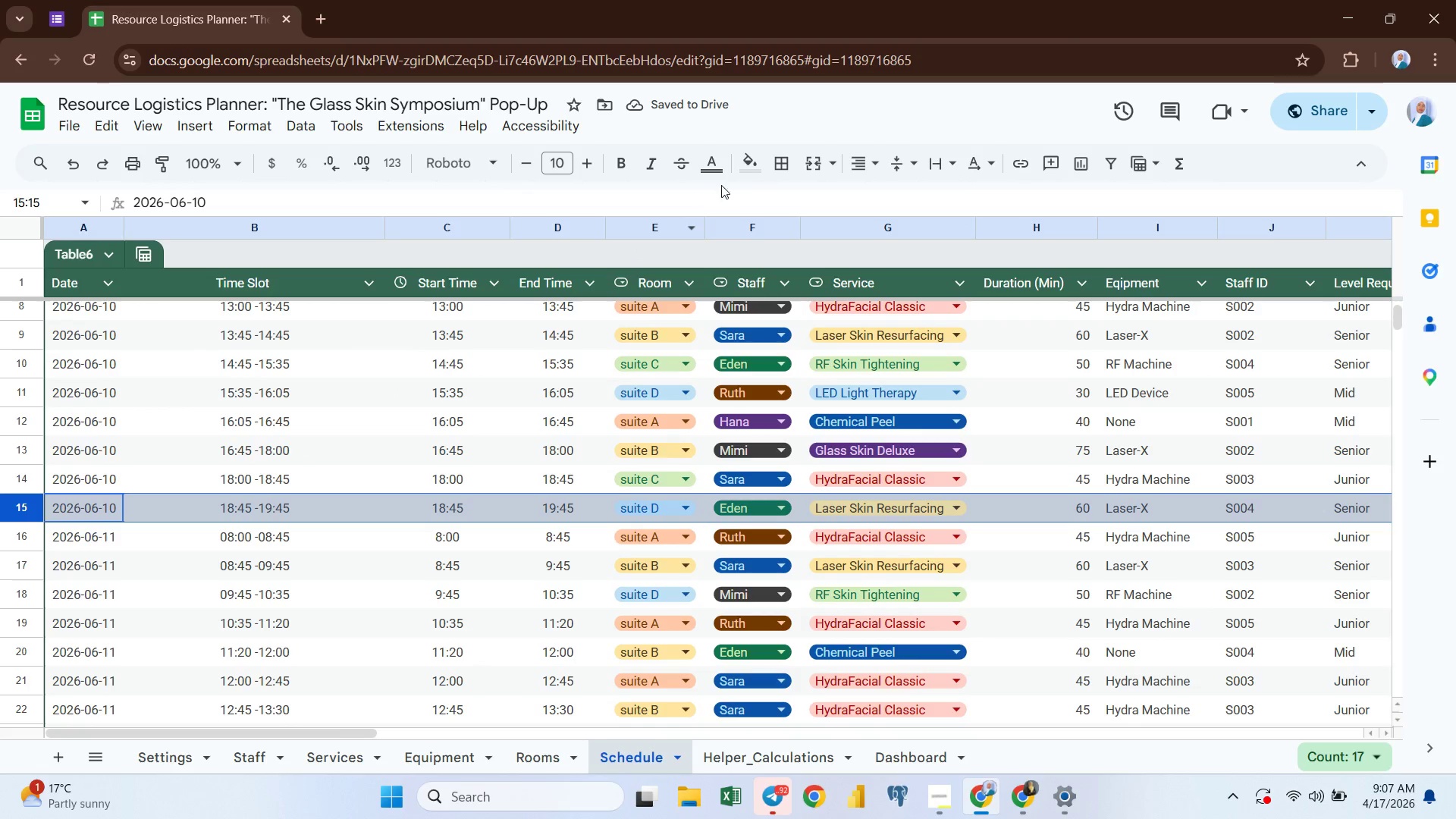 
left_click([752, 159])
 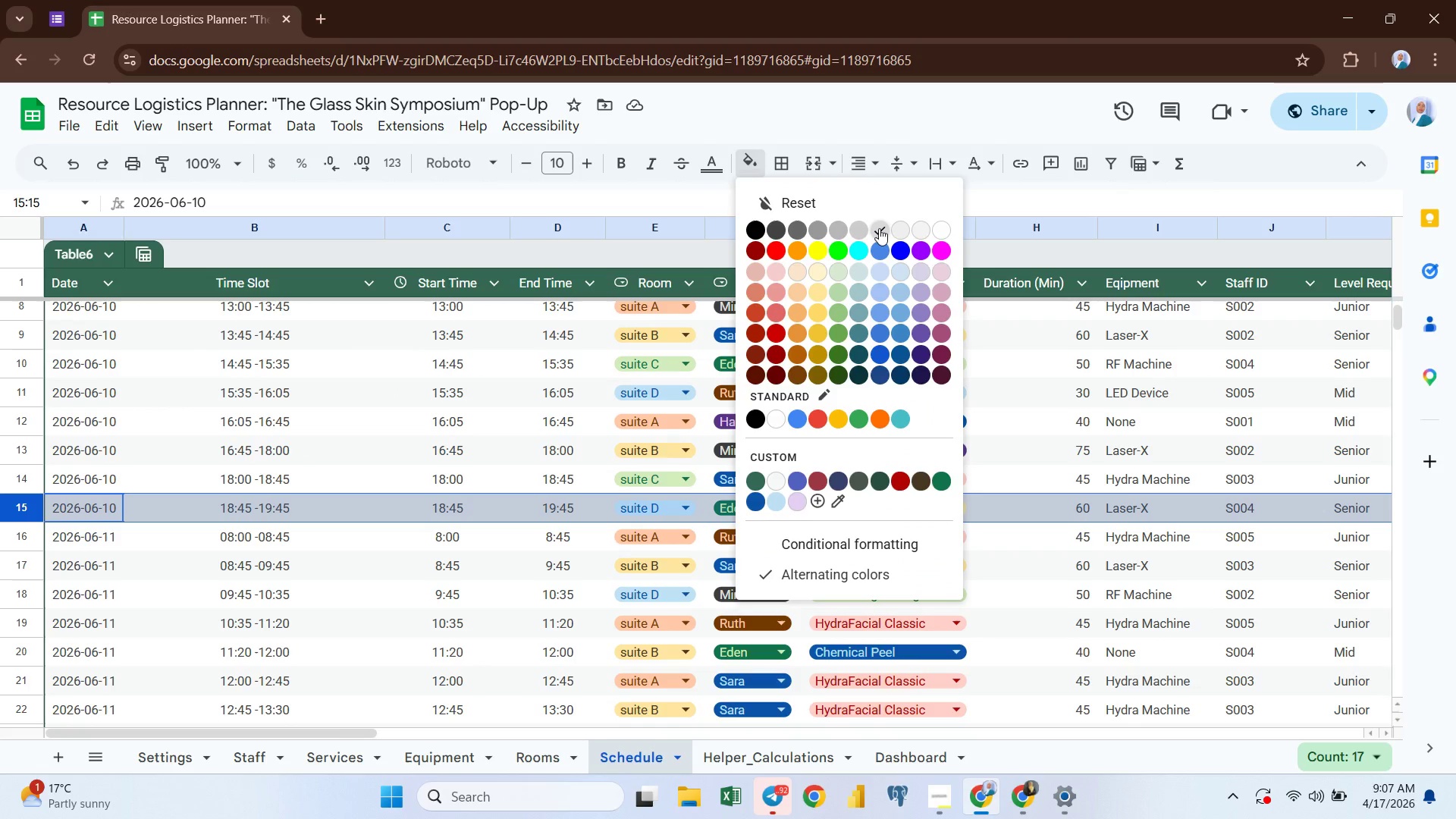 
left_click([880, 228])
 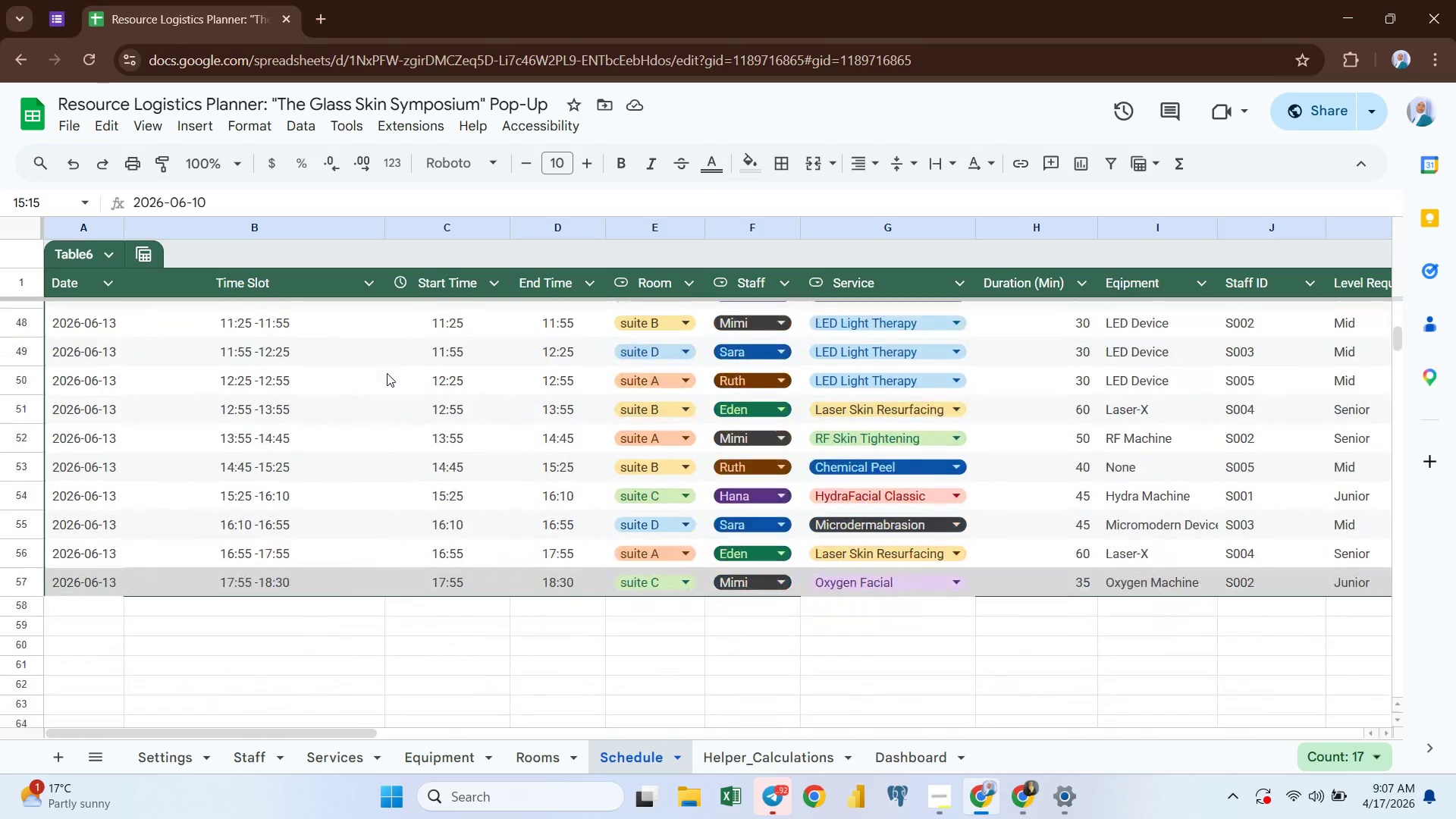 
wait(15.44)
 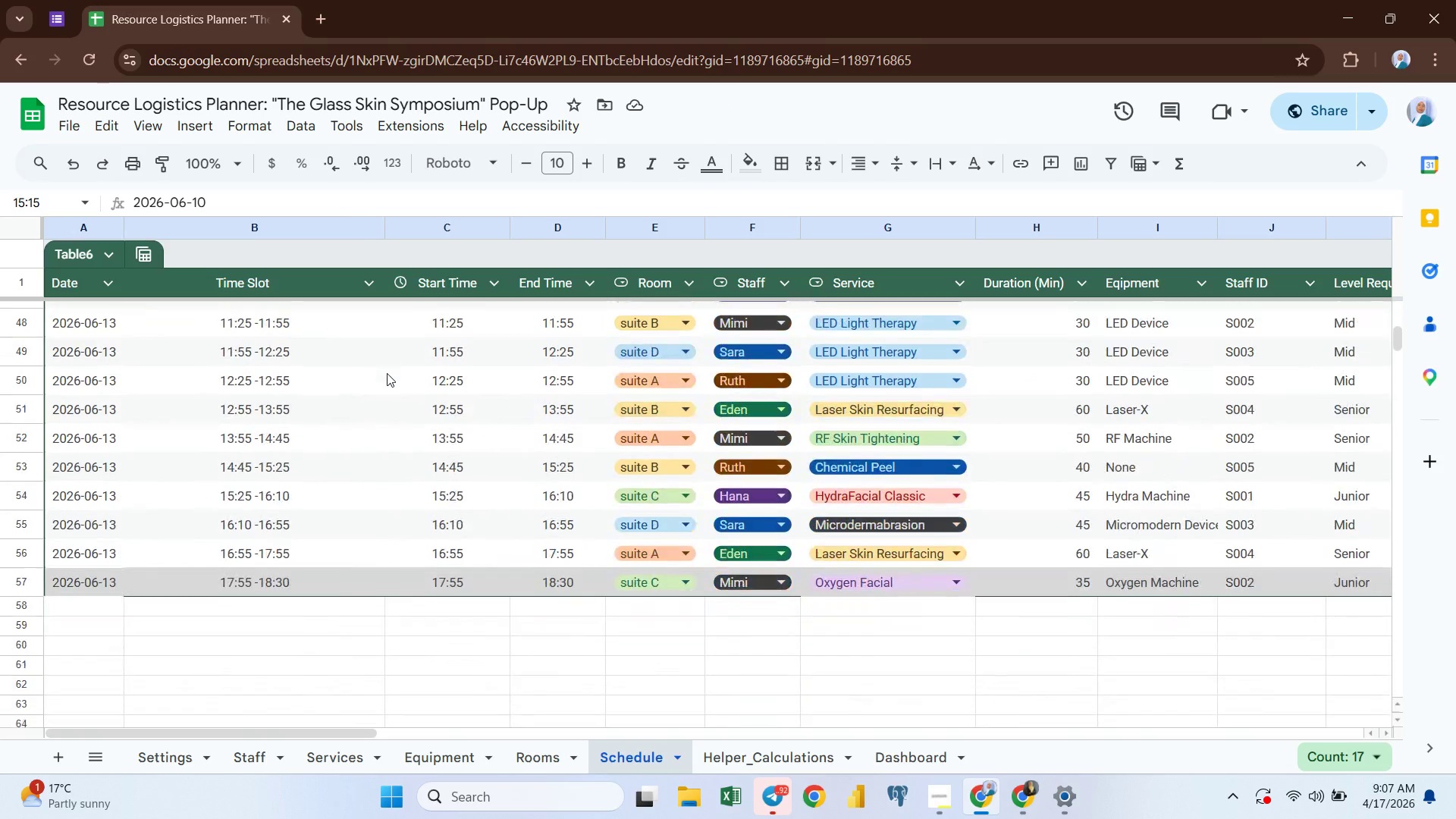 
left_click([162, 757])
 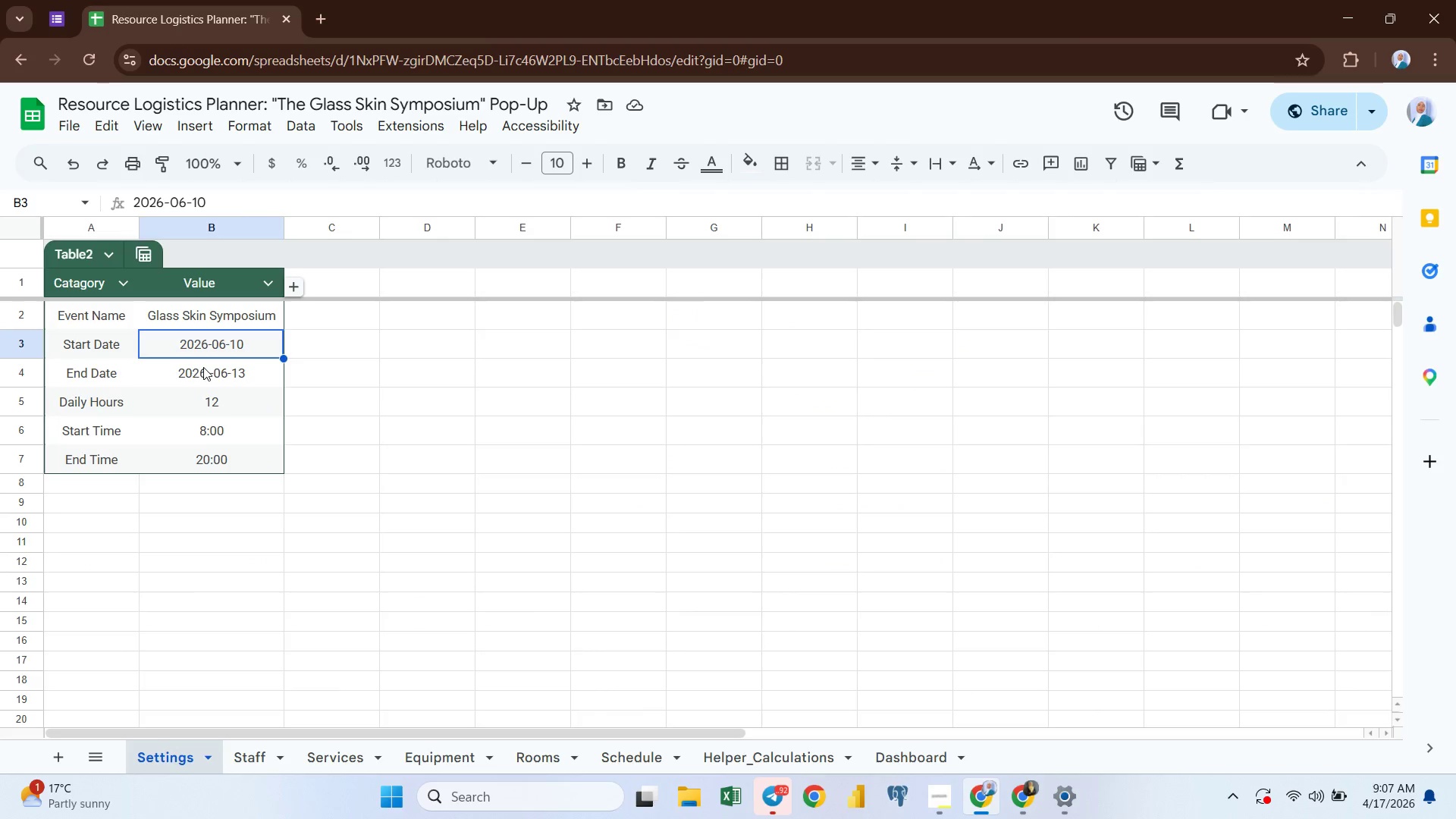 
left_click([203, 371])
 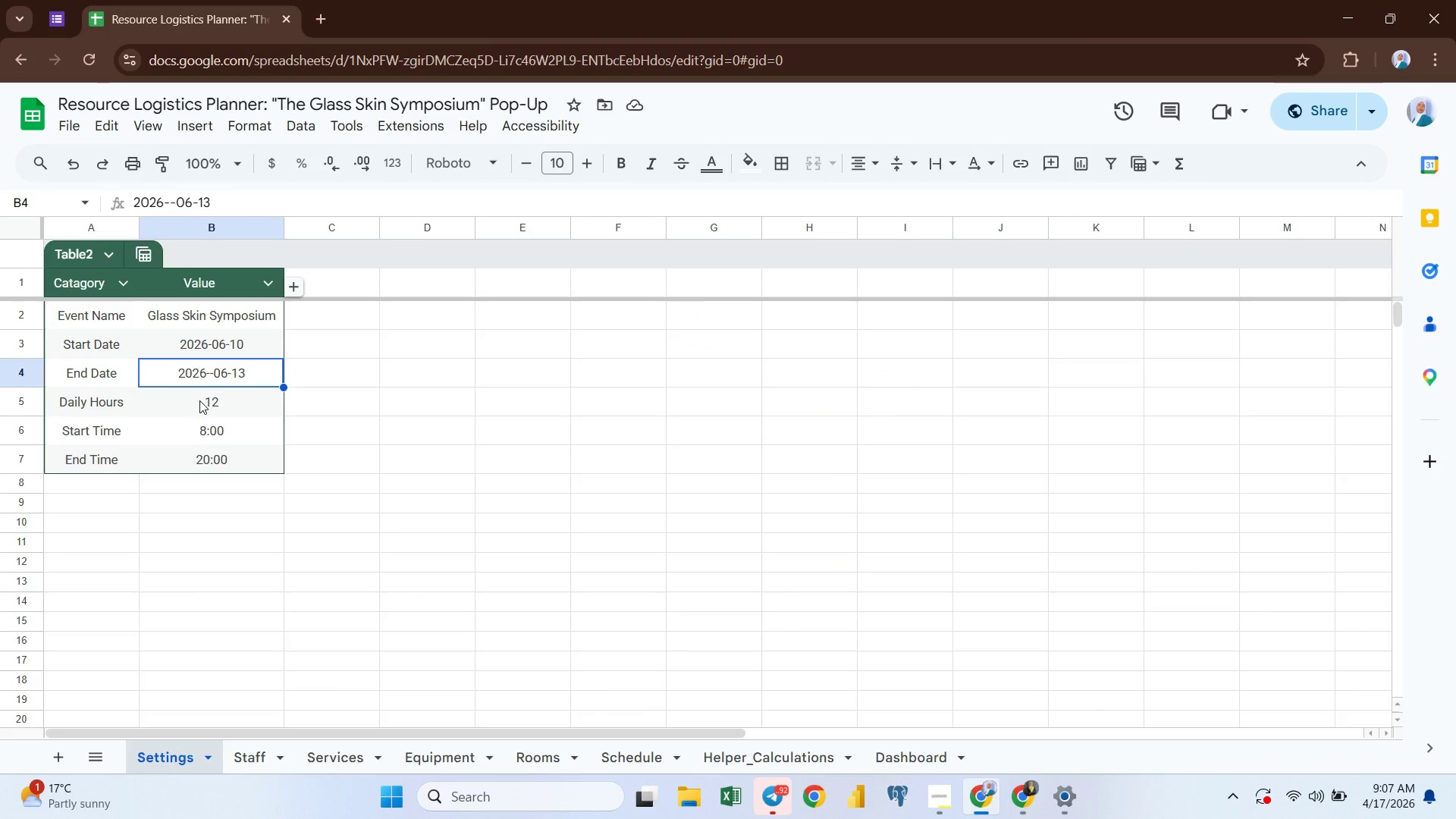 
left_click([199, 402])
 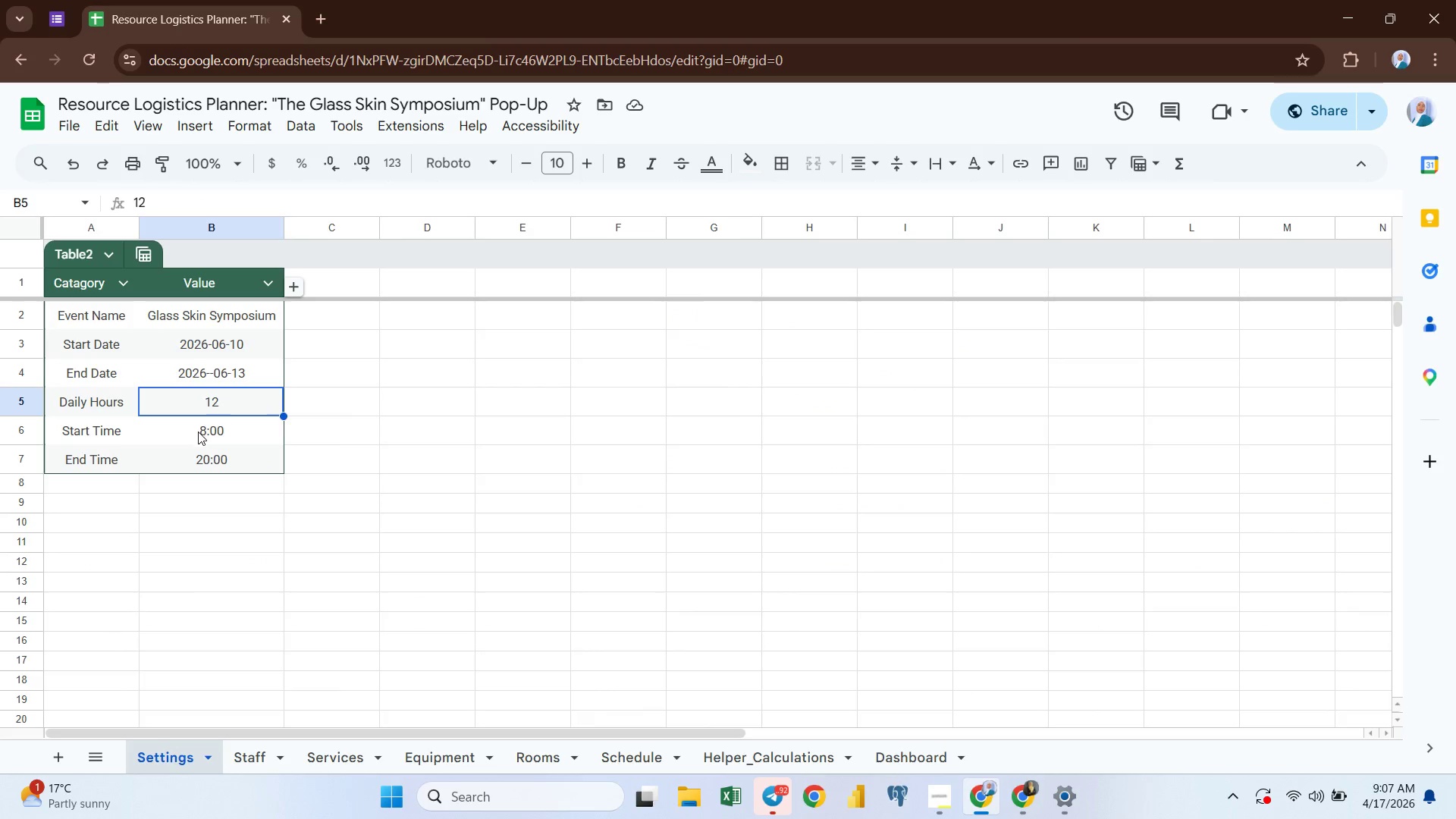 
left_click([198, 431])
 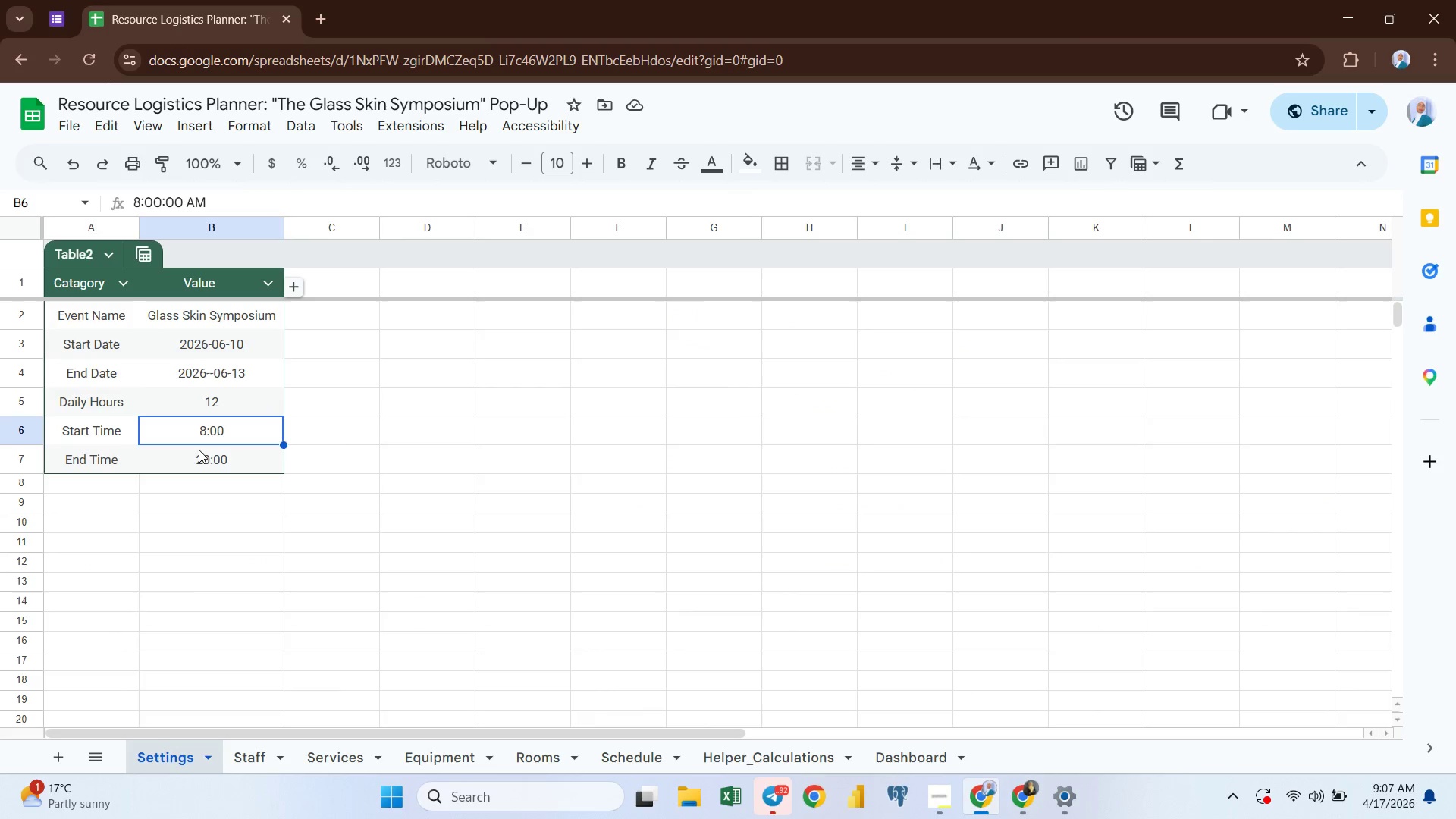 
left_click([199, 450])
 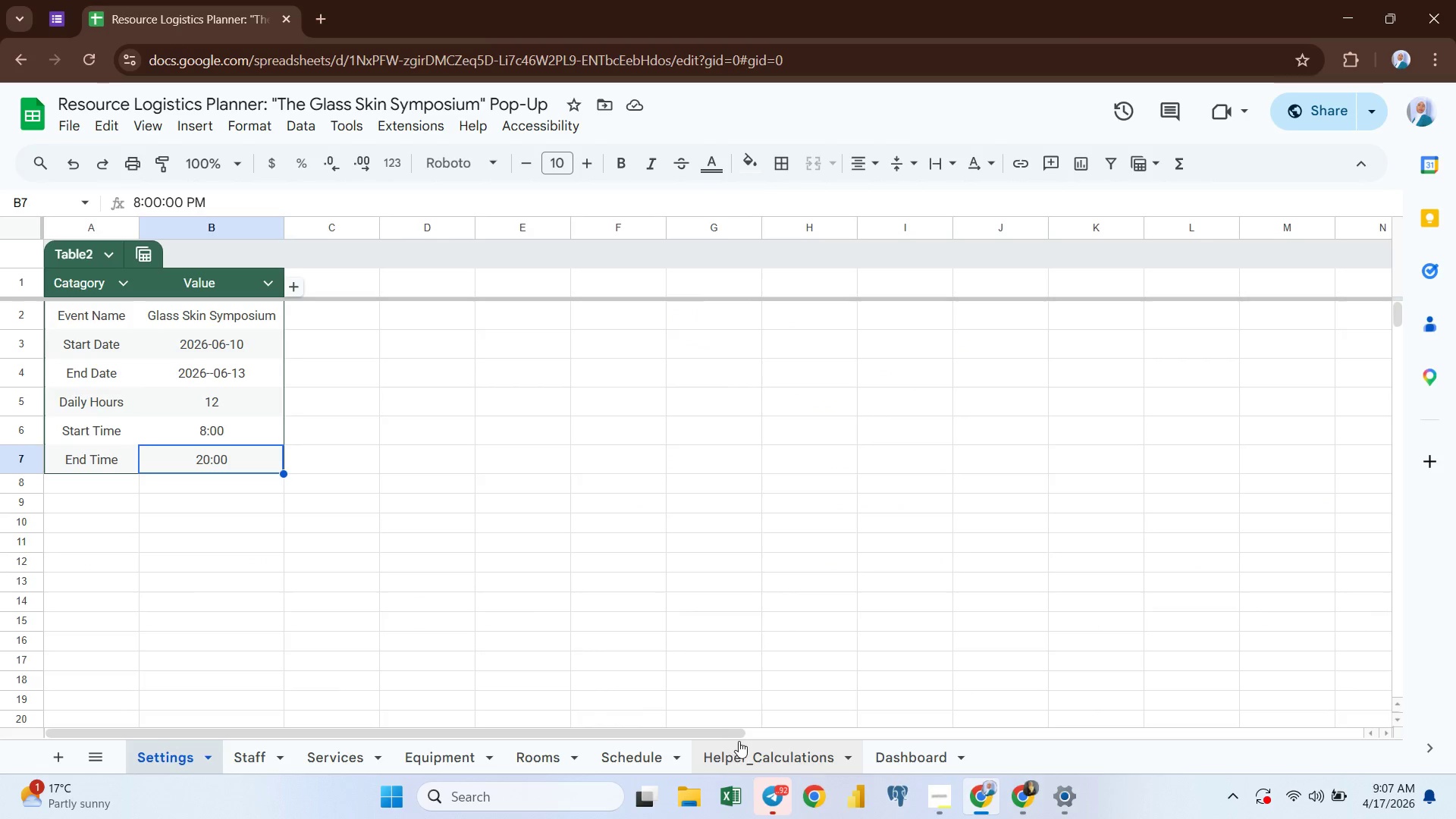 
left_click([637, 758])
 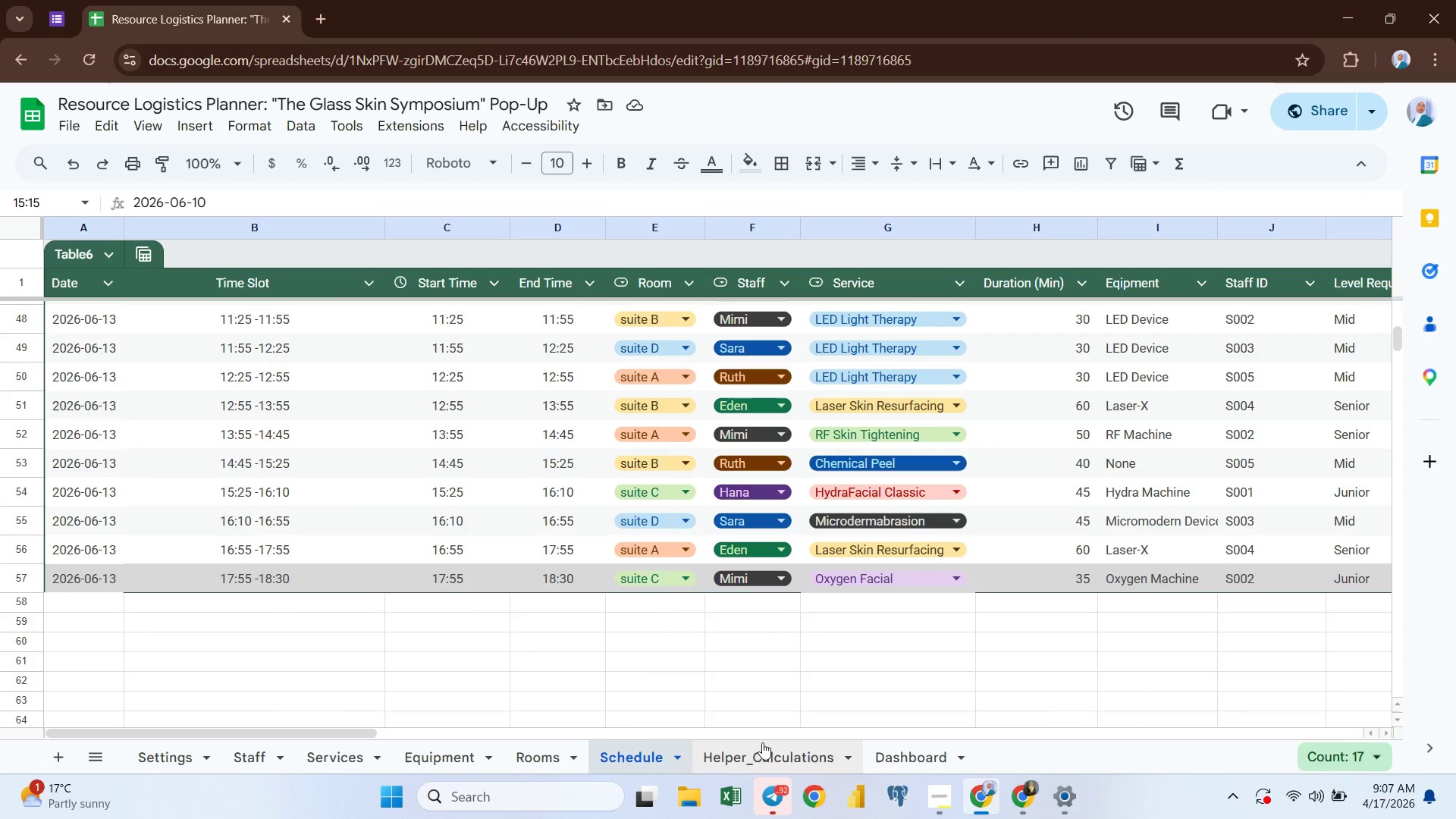 
left_click([764, 752])
 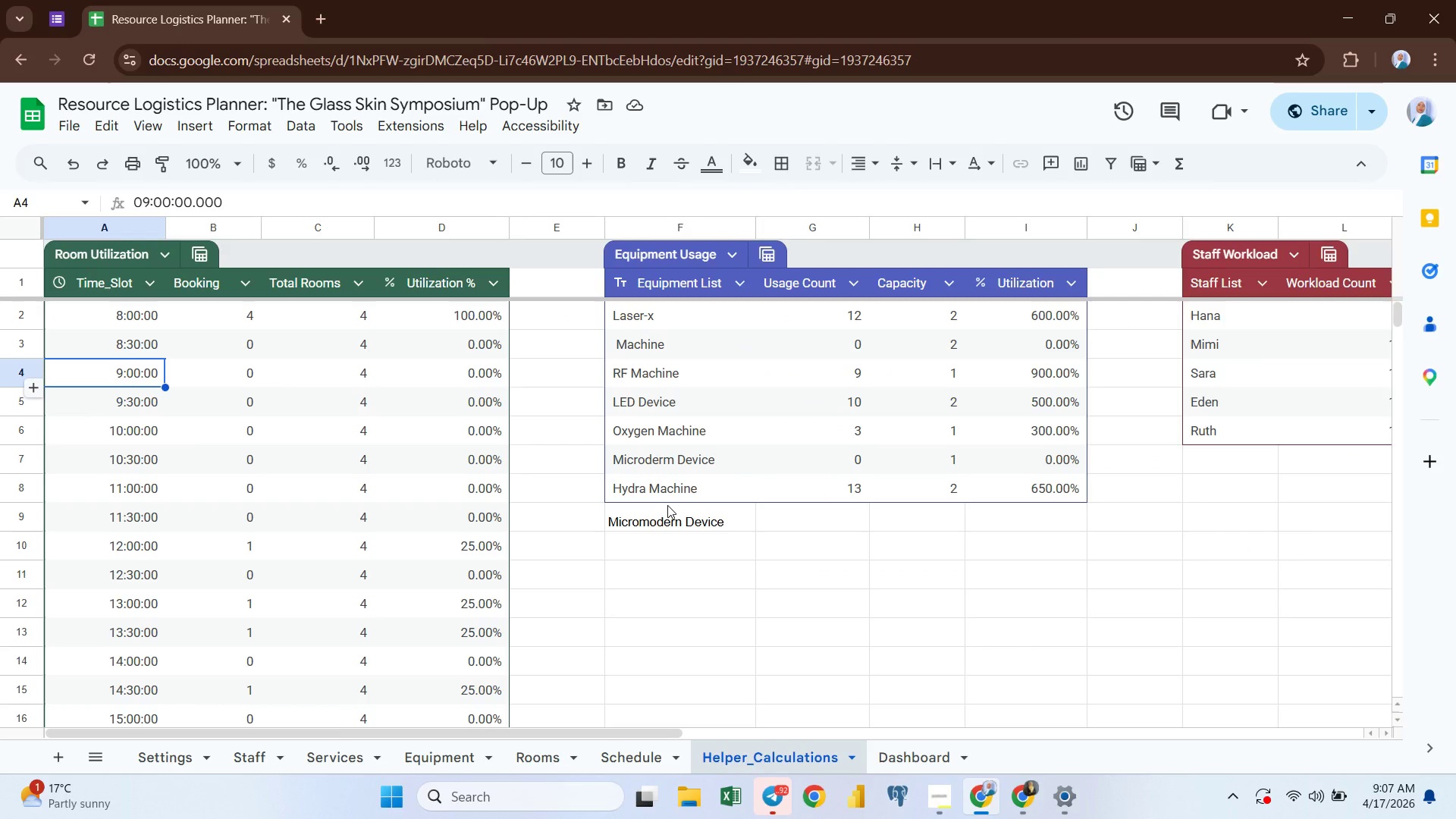 
left_click([652, 525])
 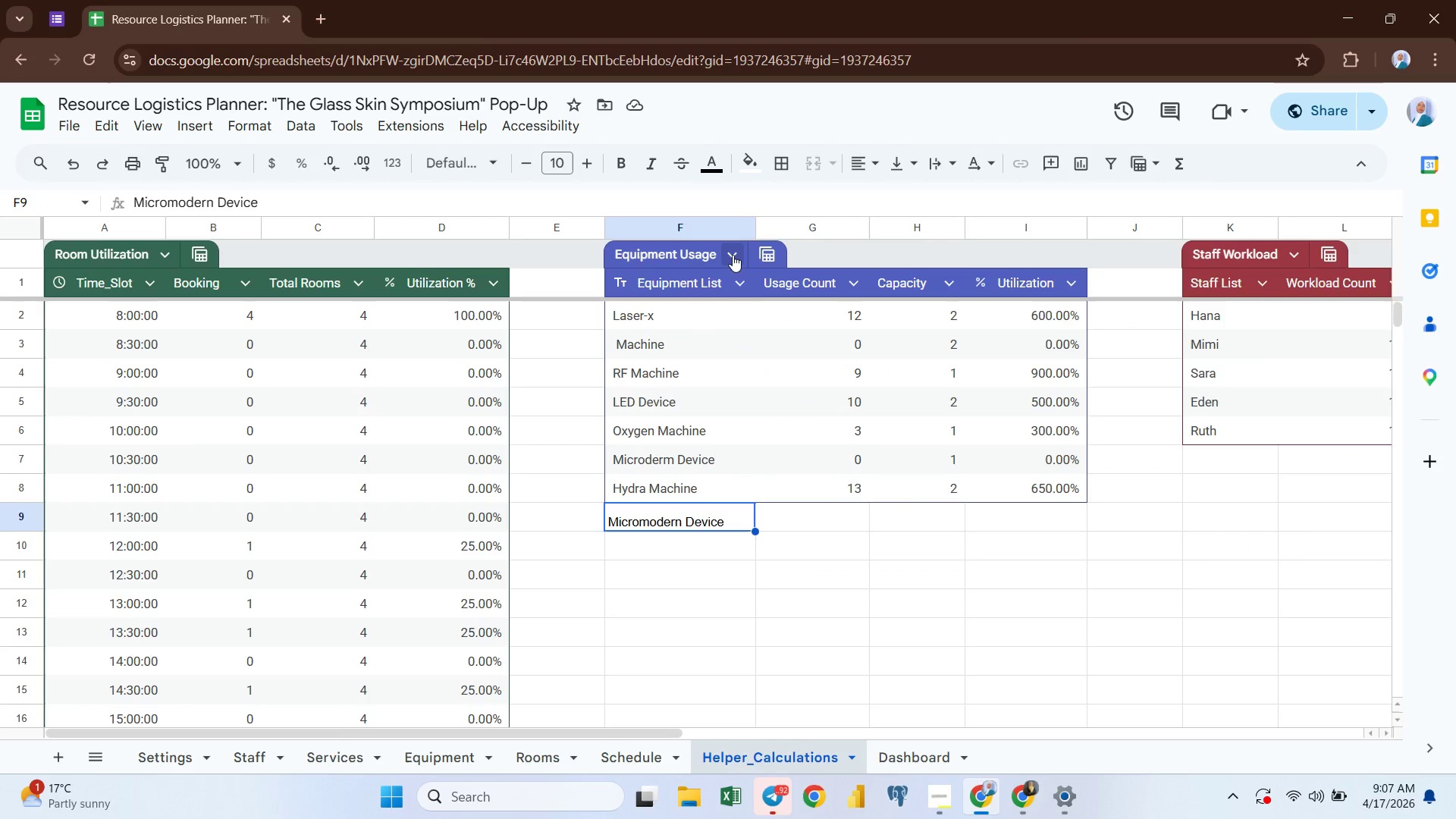 
left_click([733, 255])
 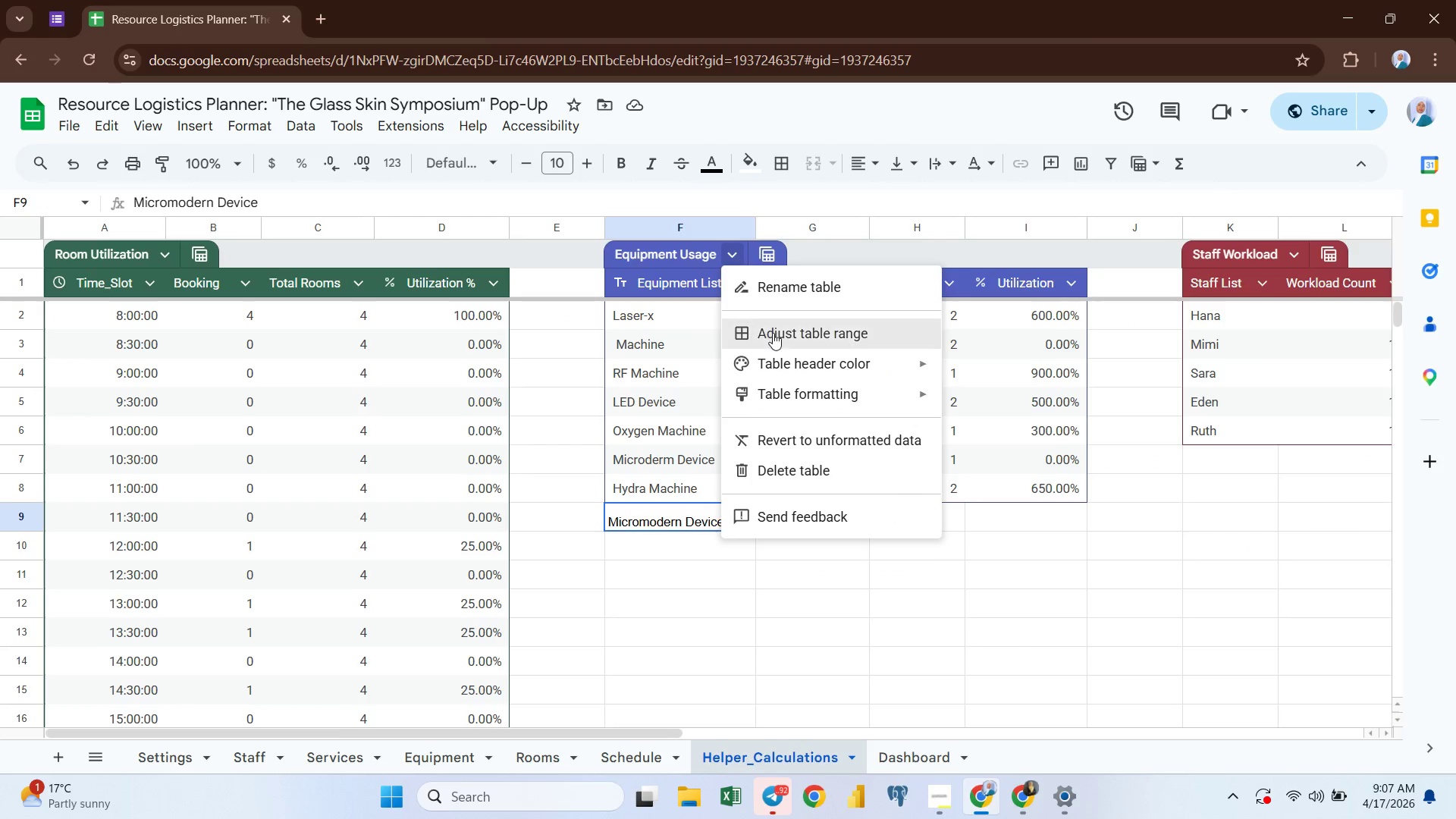 
left_click([773, 335])
 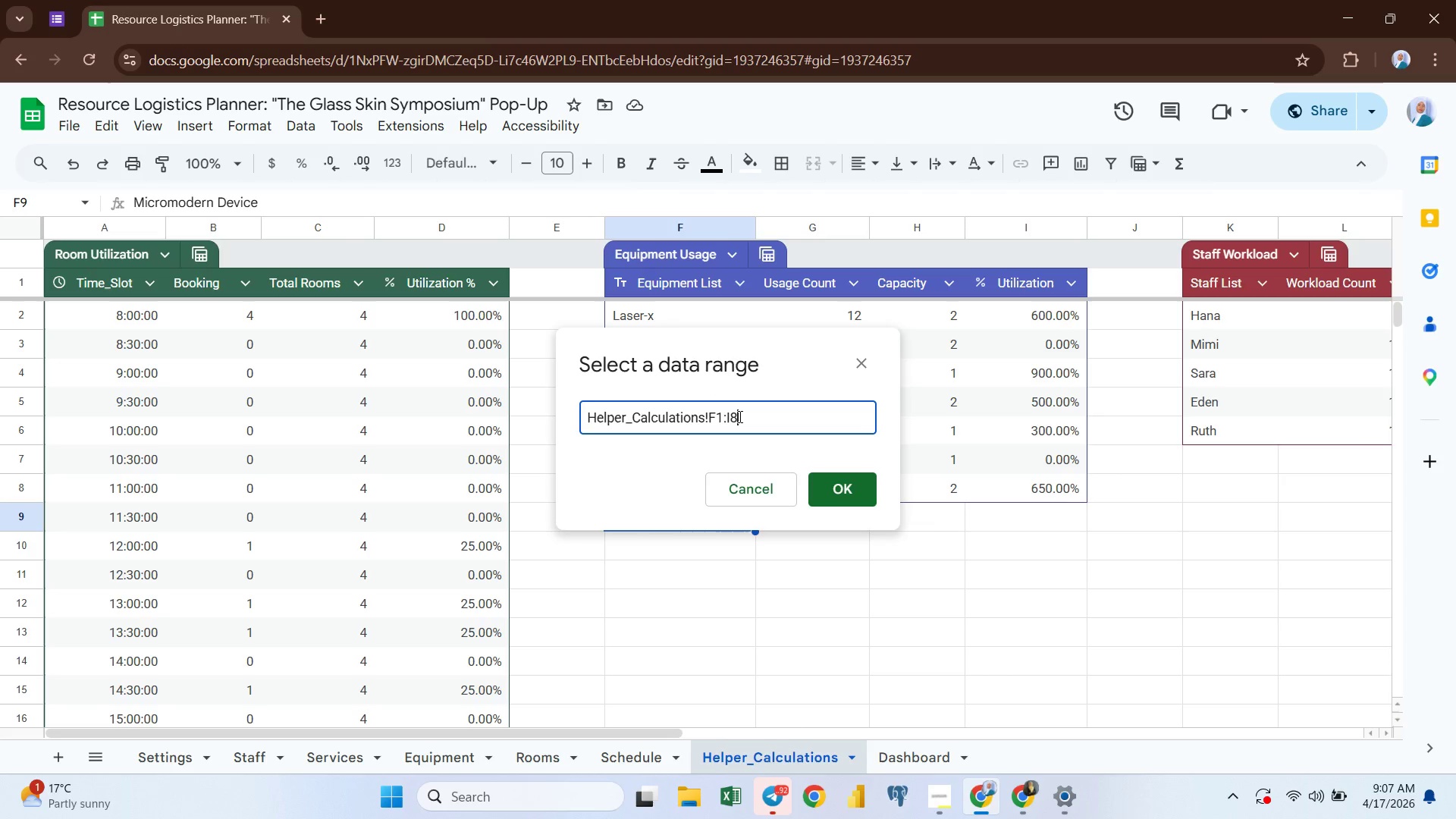 
key(Backspace)
 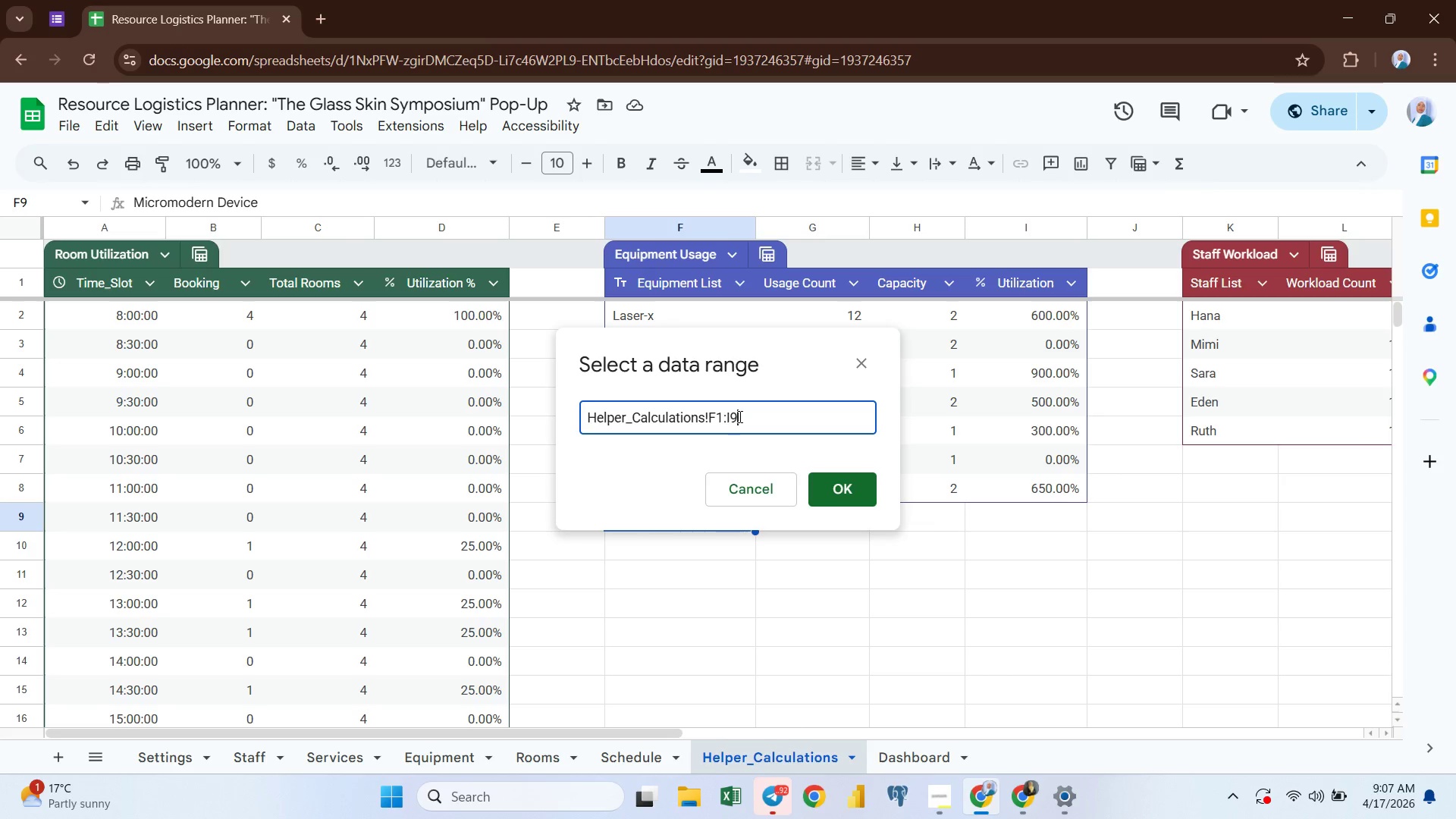 
key(9)
 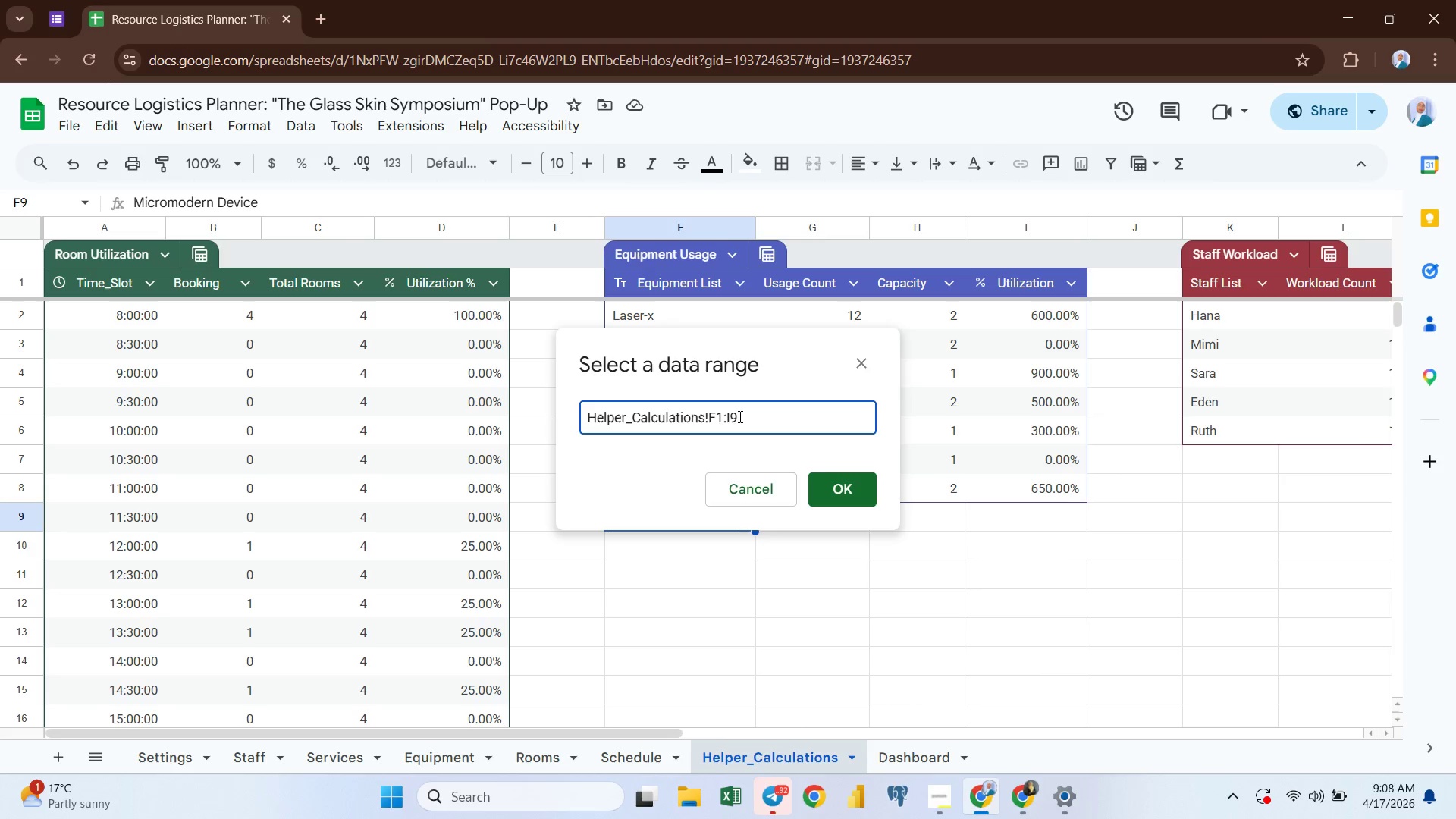 
key(Enter)
 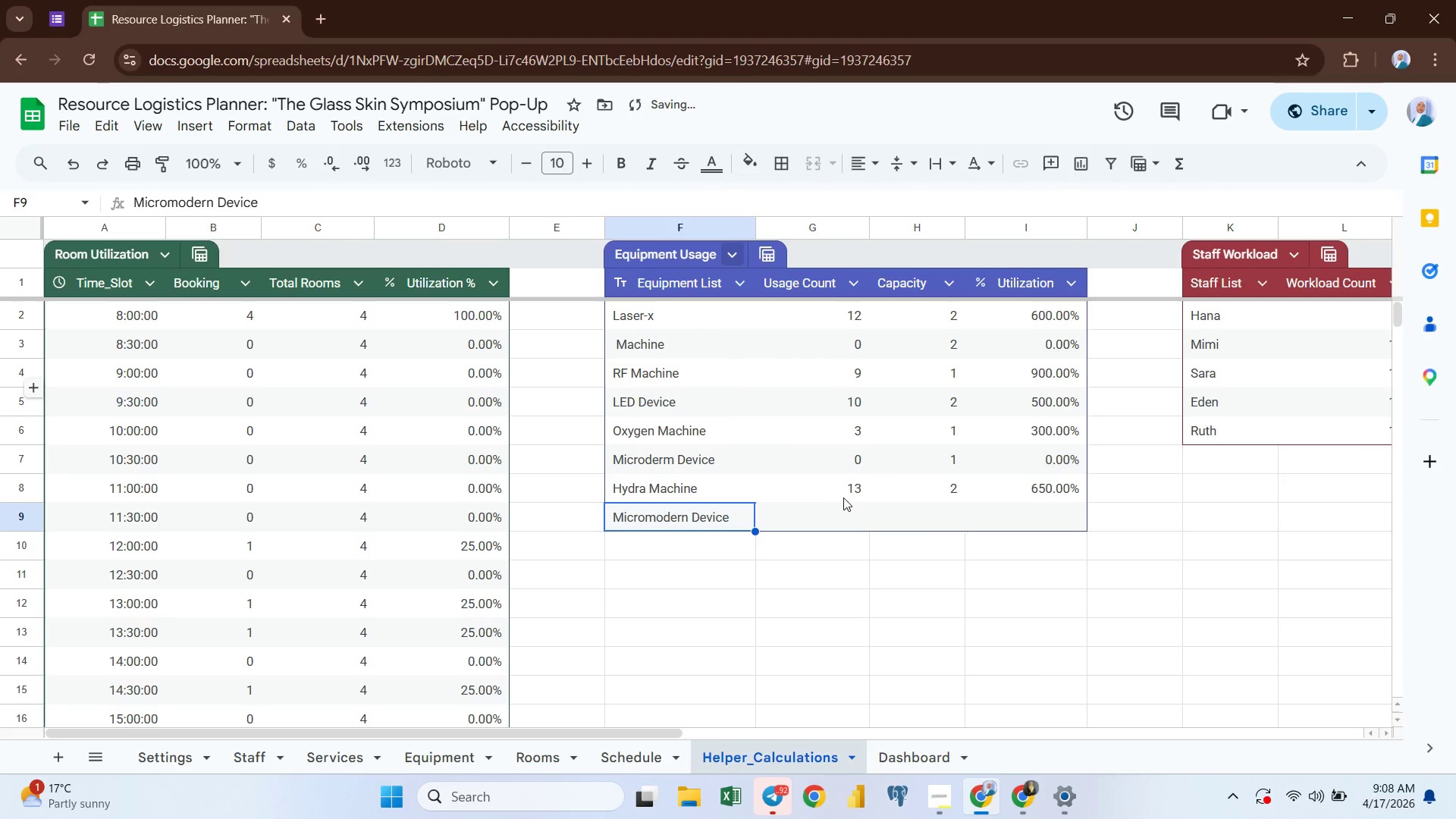 
left_click([854, 486])
 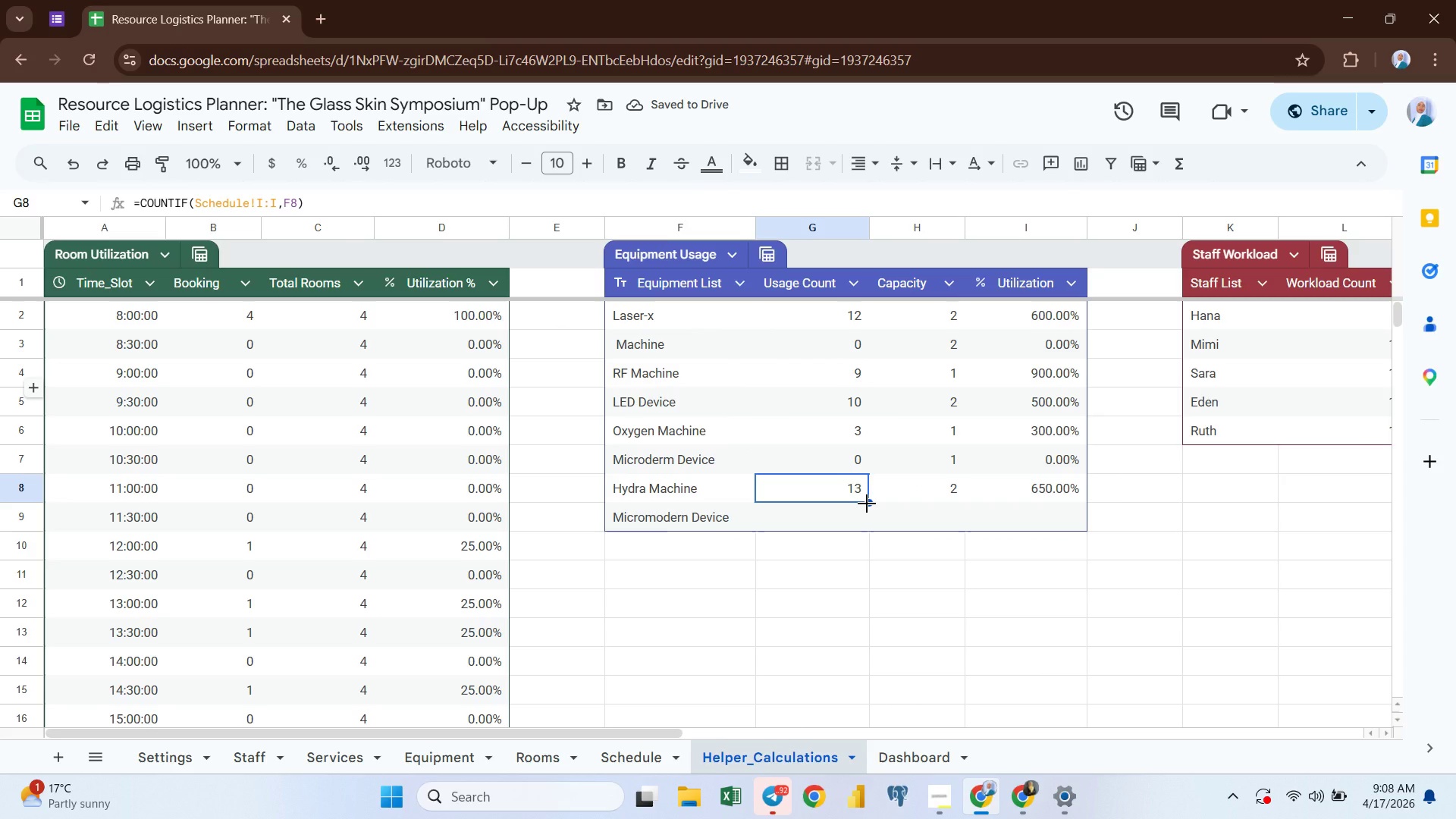 
left_click_drag(start_coordinate=[867, 504], to_coordinate=[866, 521])
 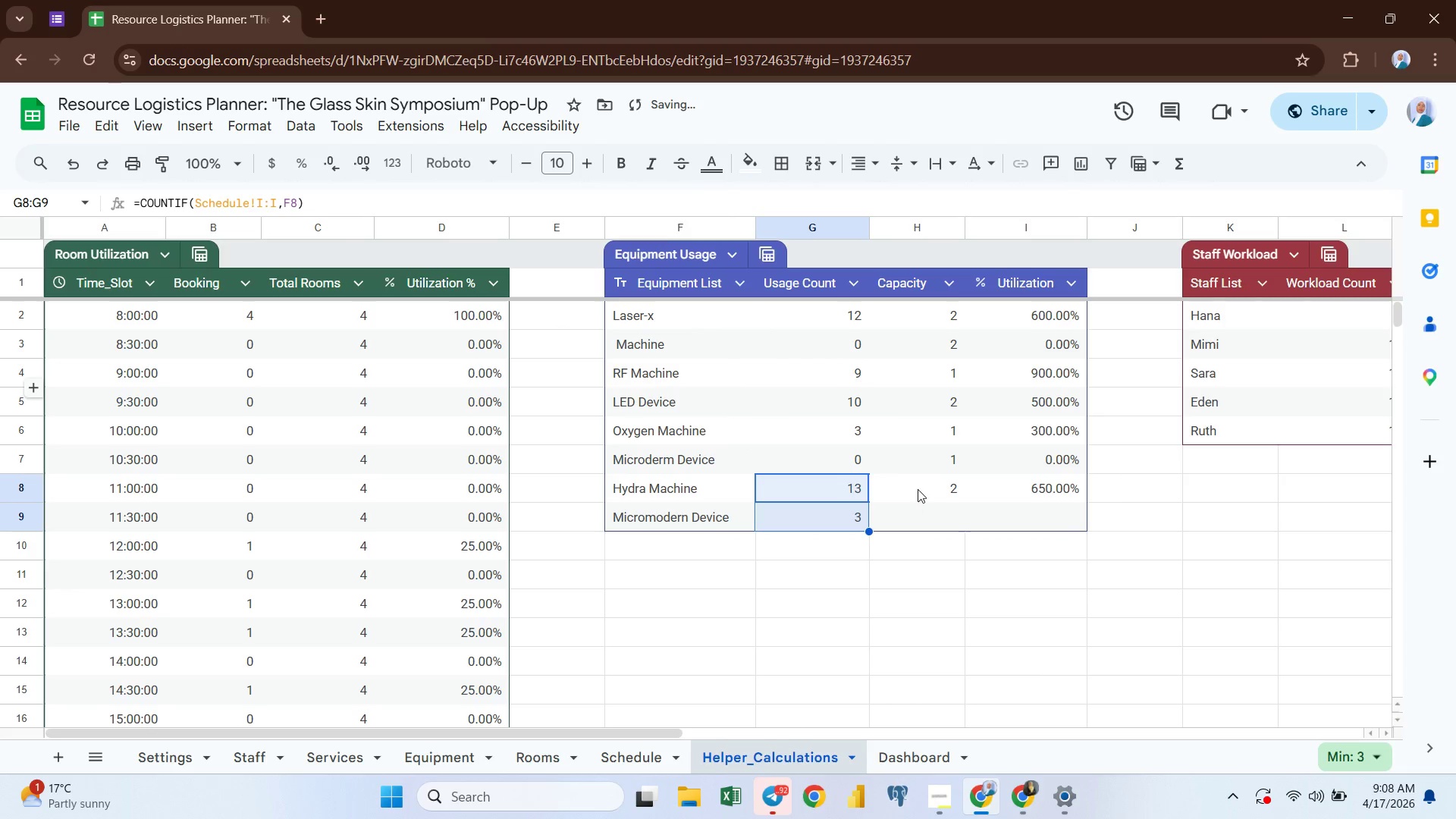 
left_click([918, 488])
 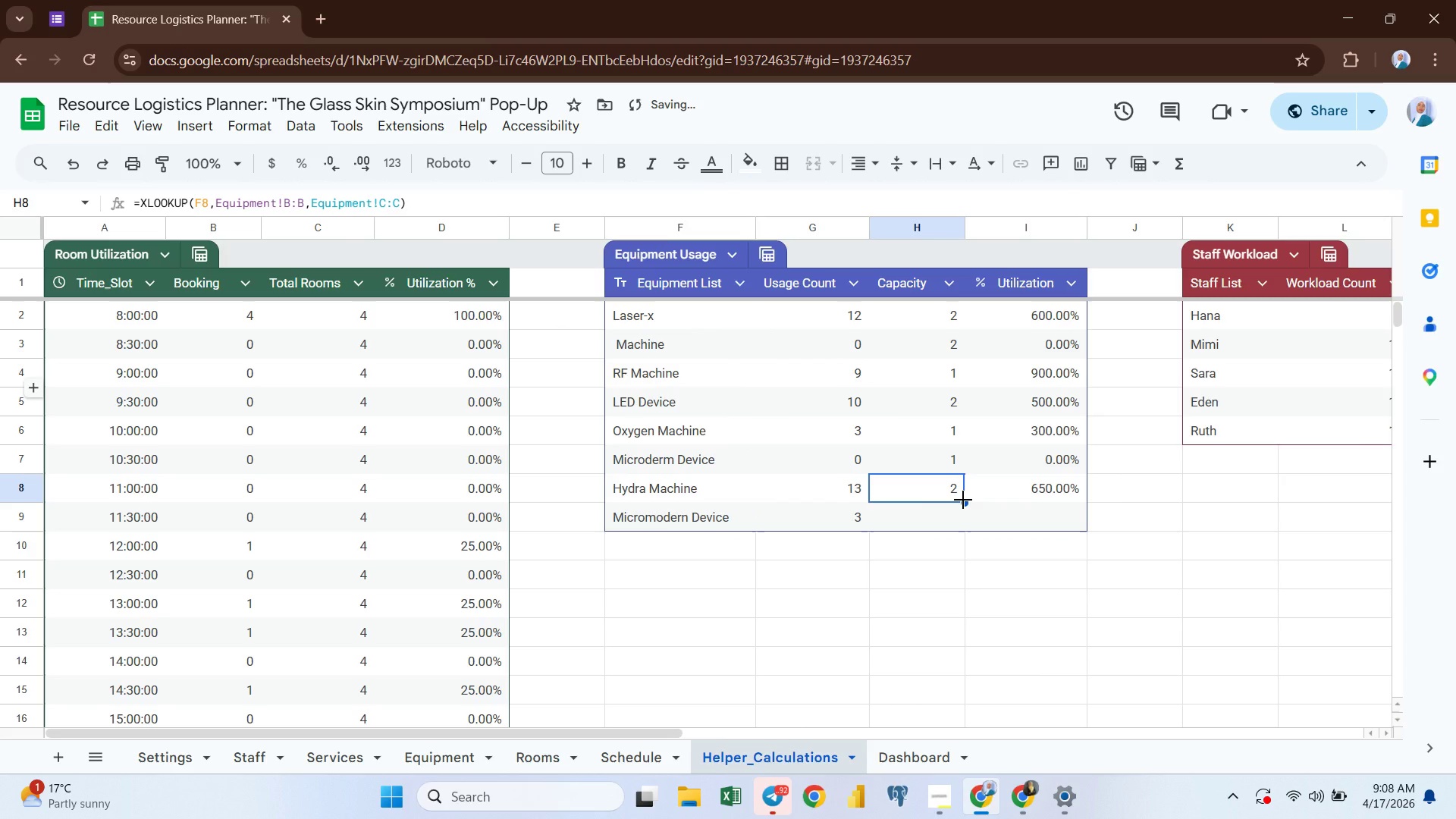 
left_click_drag(start_coordinate=[963, 500], to_coordinate=[963, 516])
 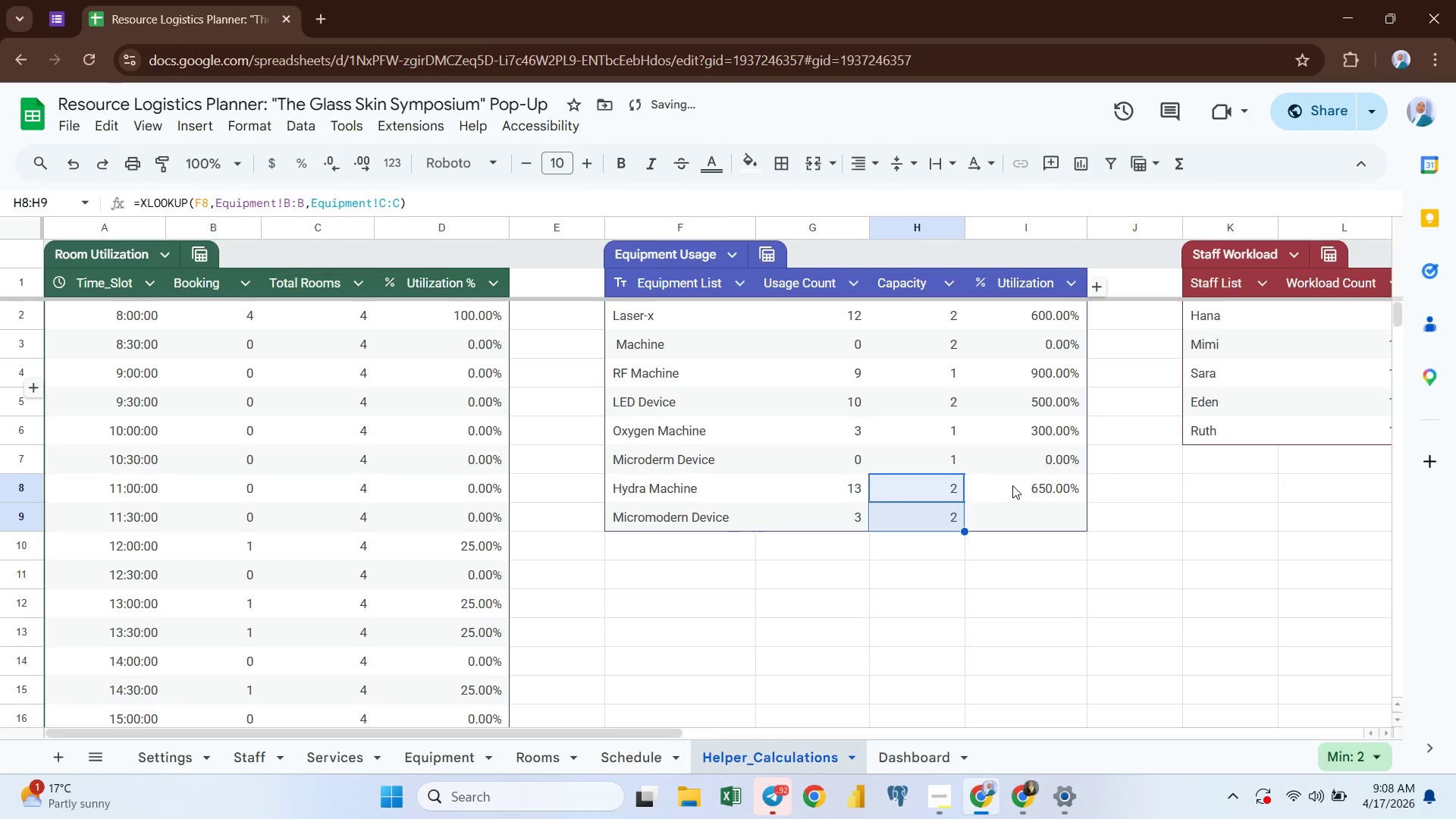 
left_click([1012, 485])
 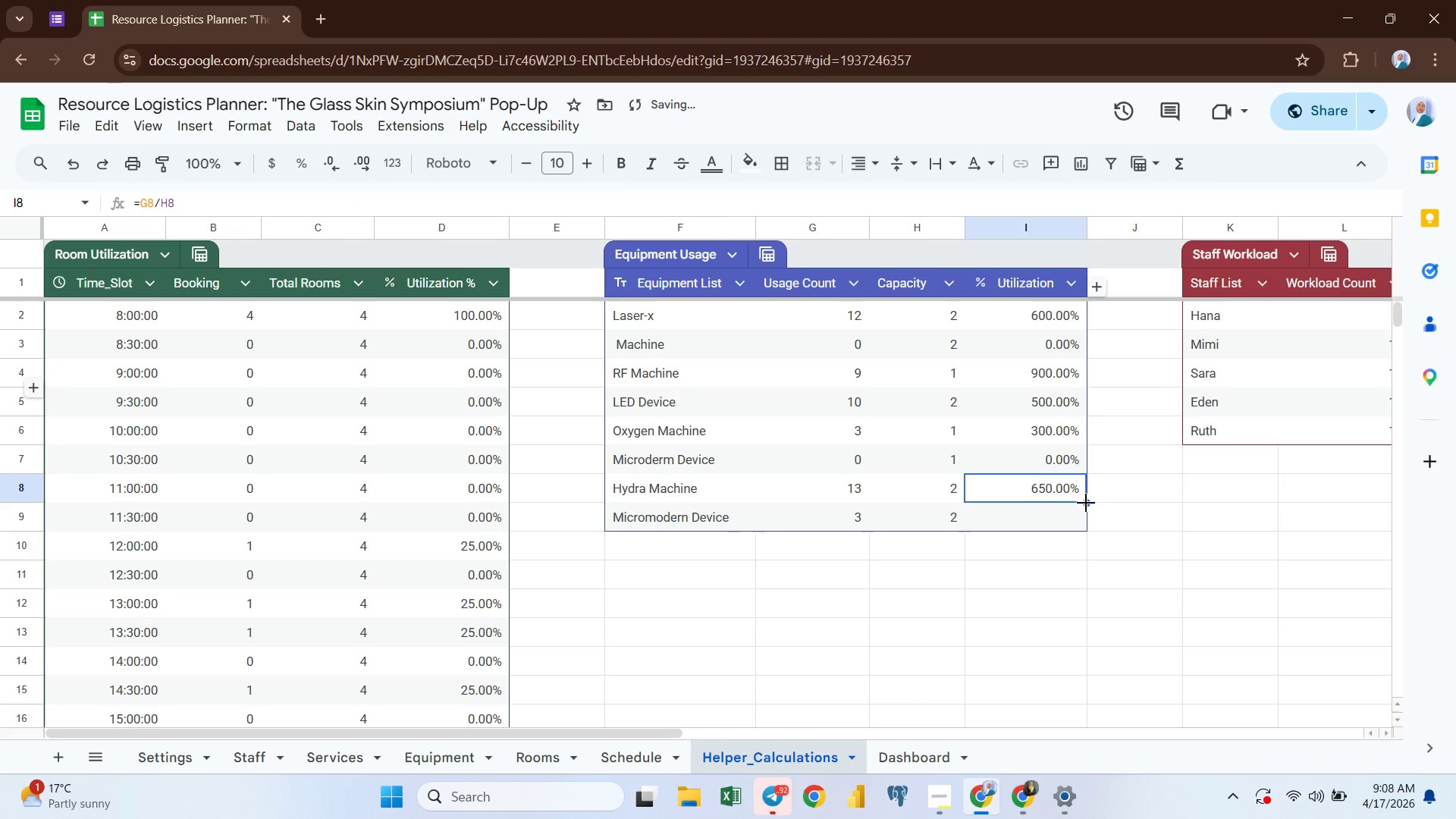 
left_click_drag(start_coordinate=[1087, 503], to_coordinate=[1081, 529])
 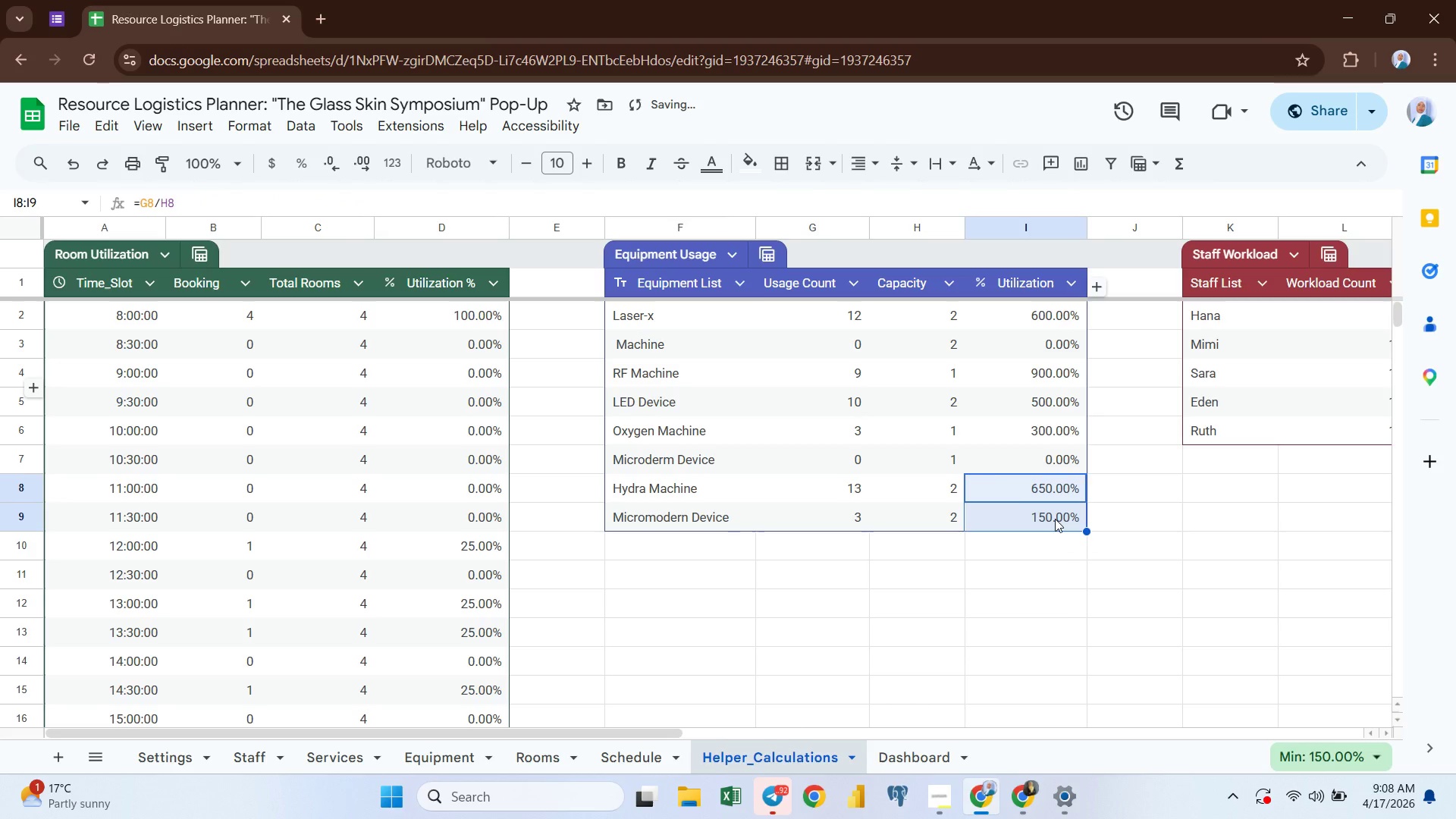 
mouse_move([967, 428])
 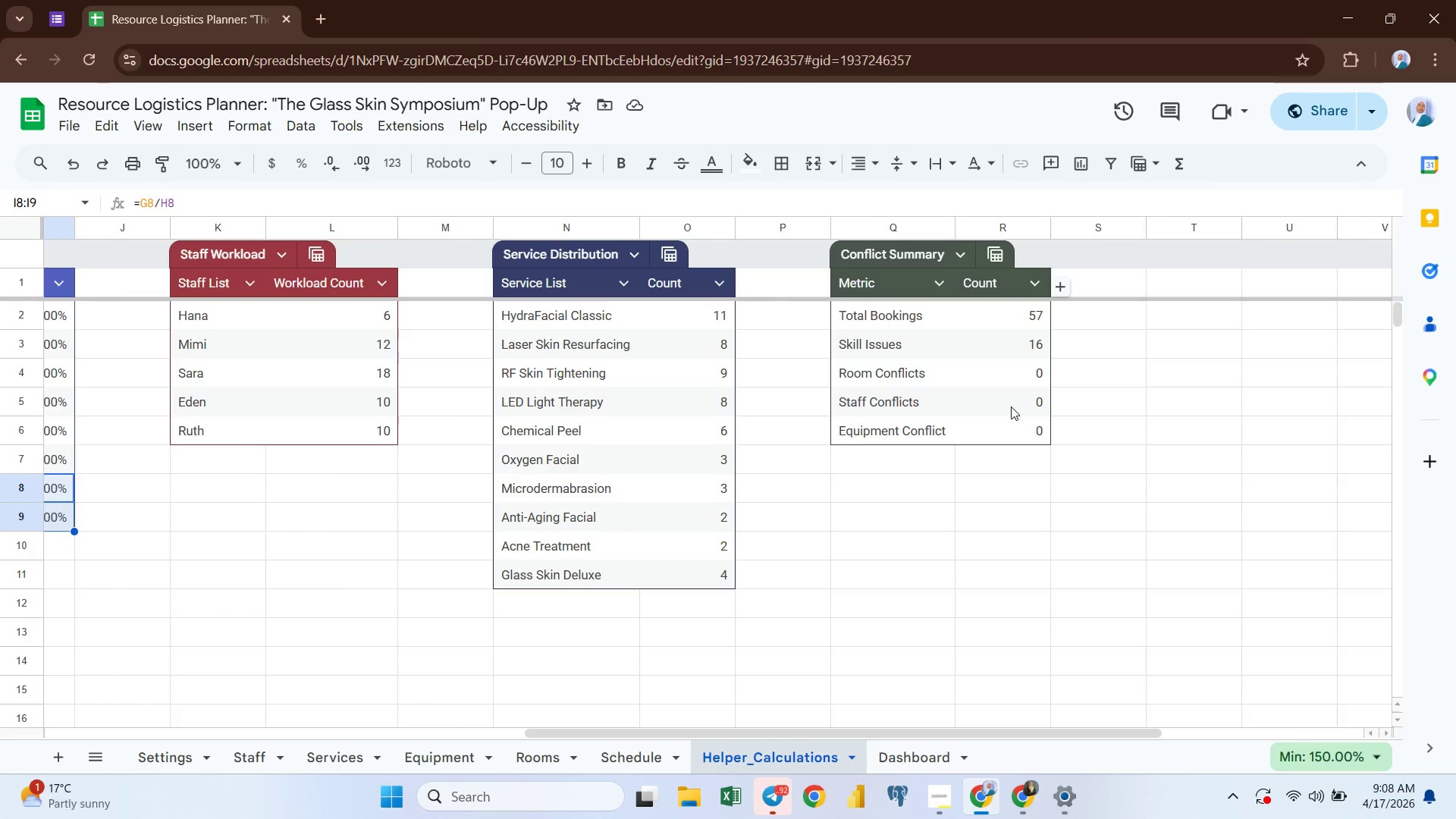 
left_click([1011, 406])
 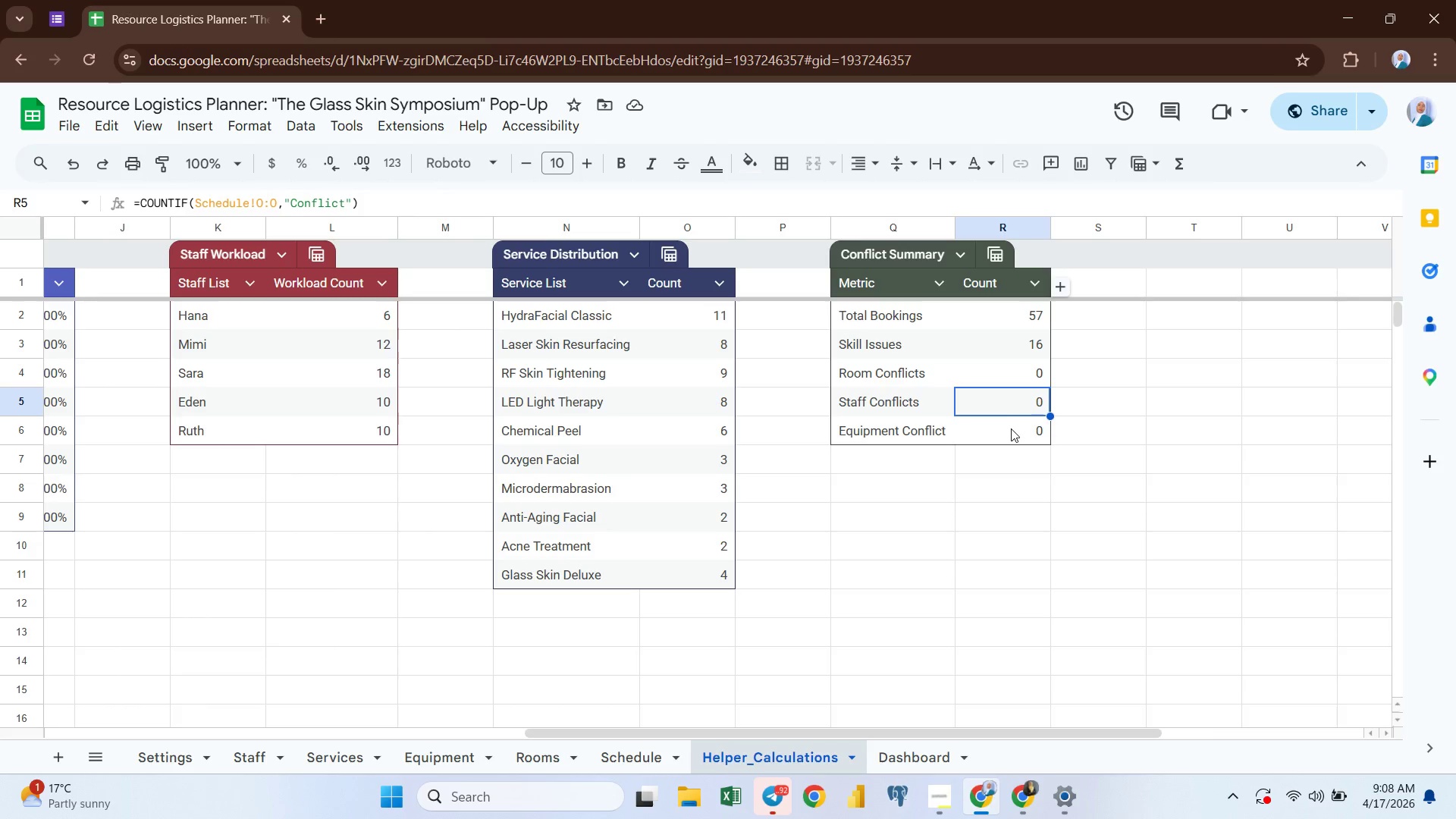 
left_click([1011, 428])
 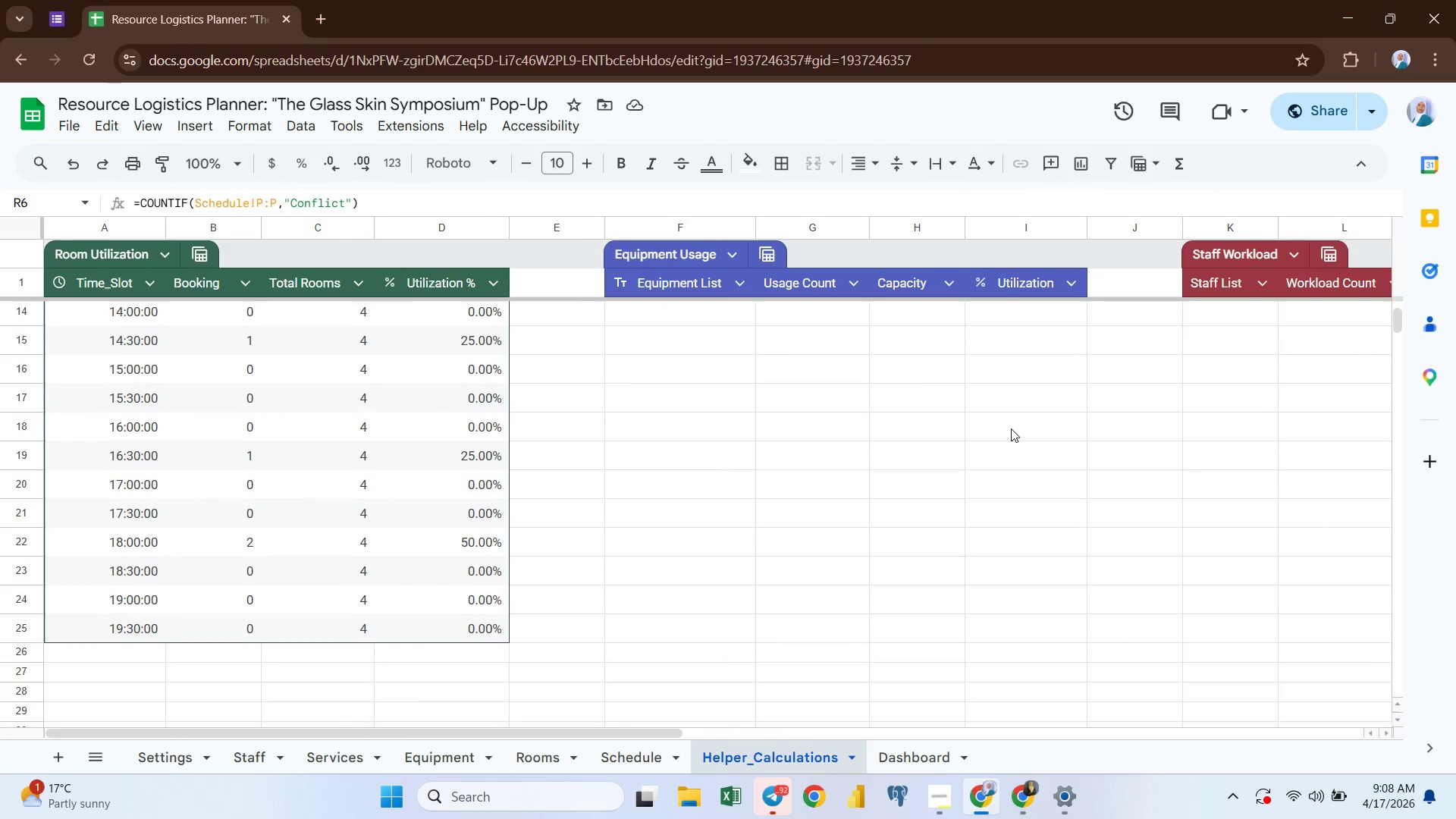 
wait(5.58)
 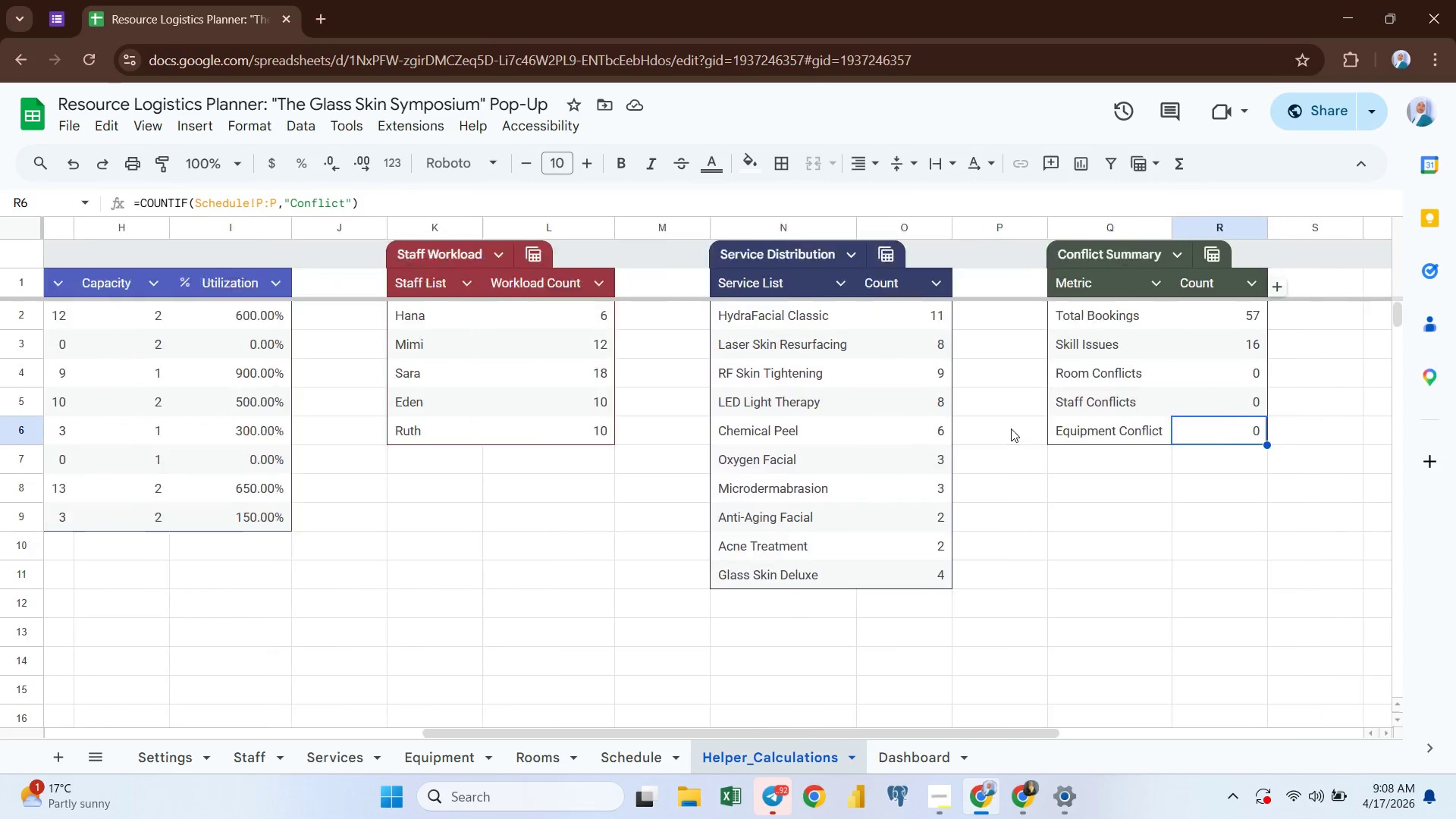 
mouse_move([519, 505])
 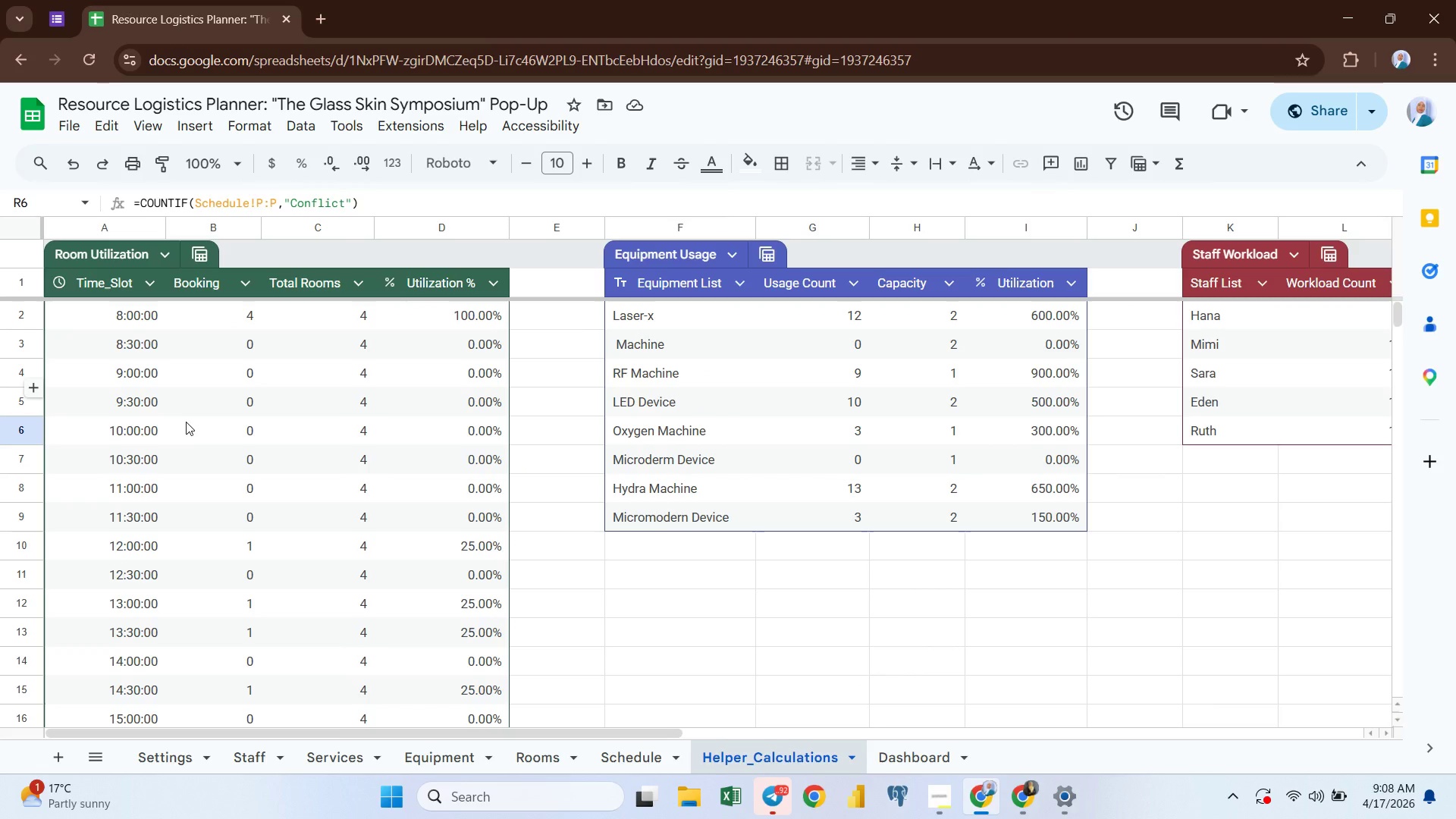 
left_click([186, 422])
 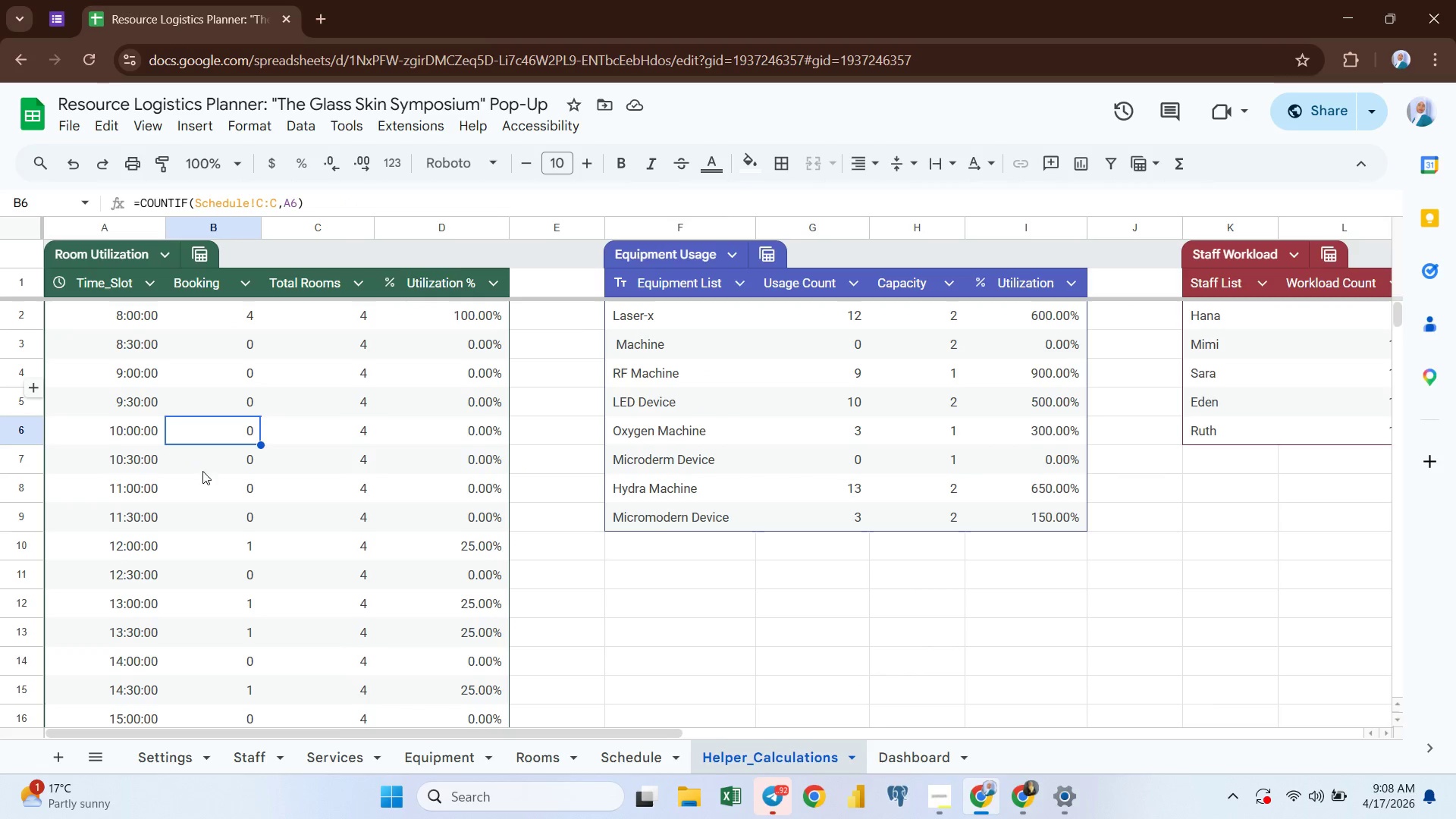 
left_click([202, 471])
 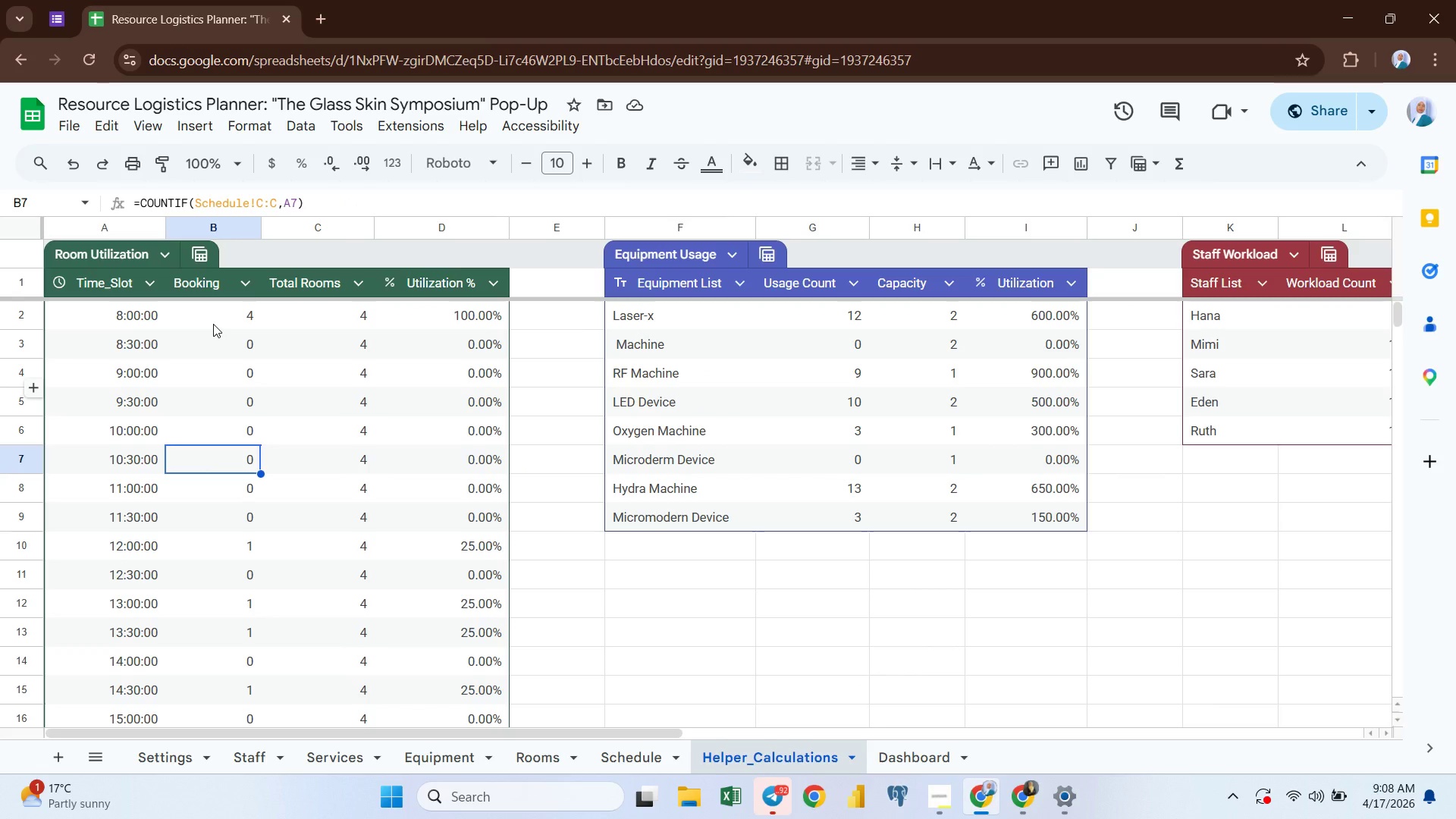 
left_click([213, 324])
 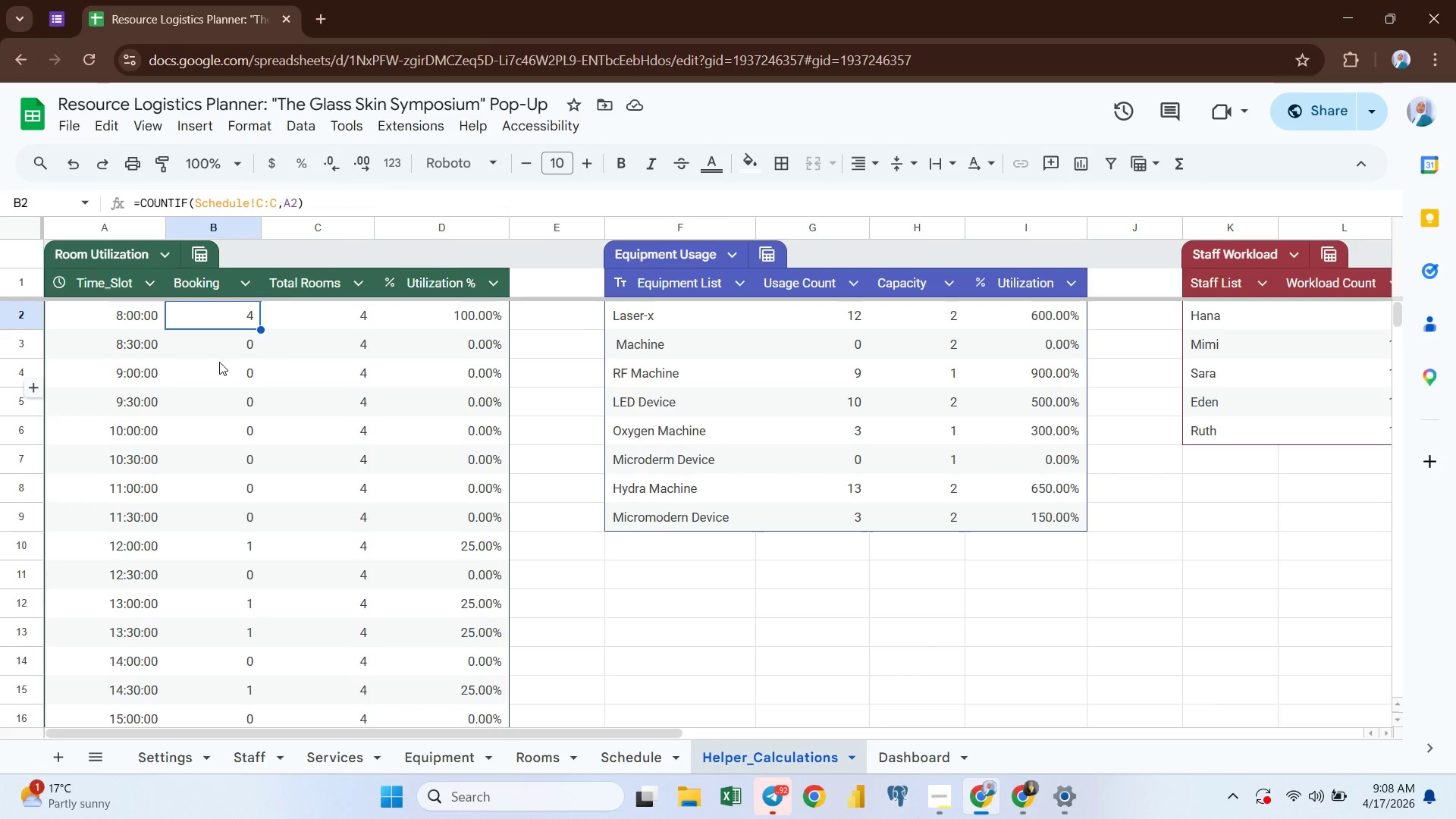 
left_click([219, 362])
 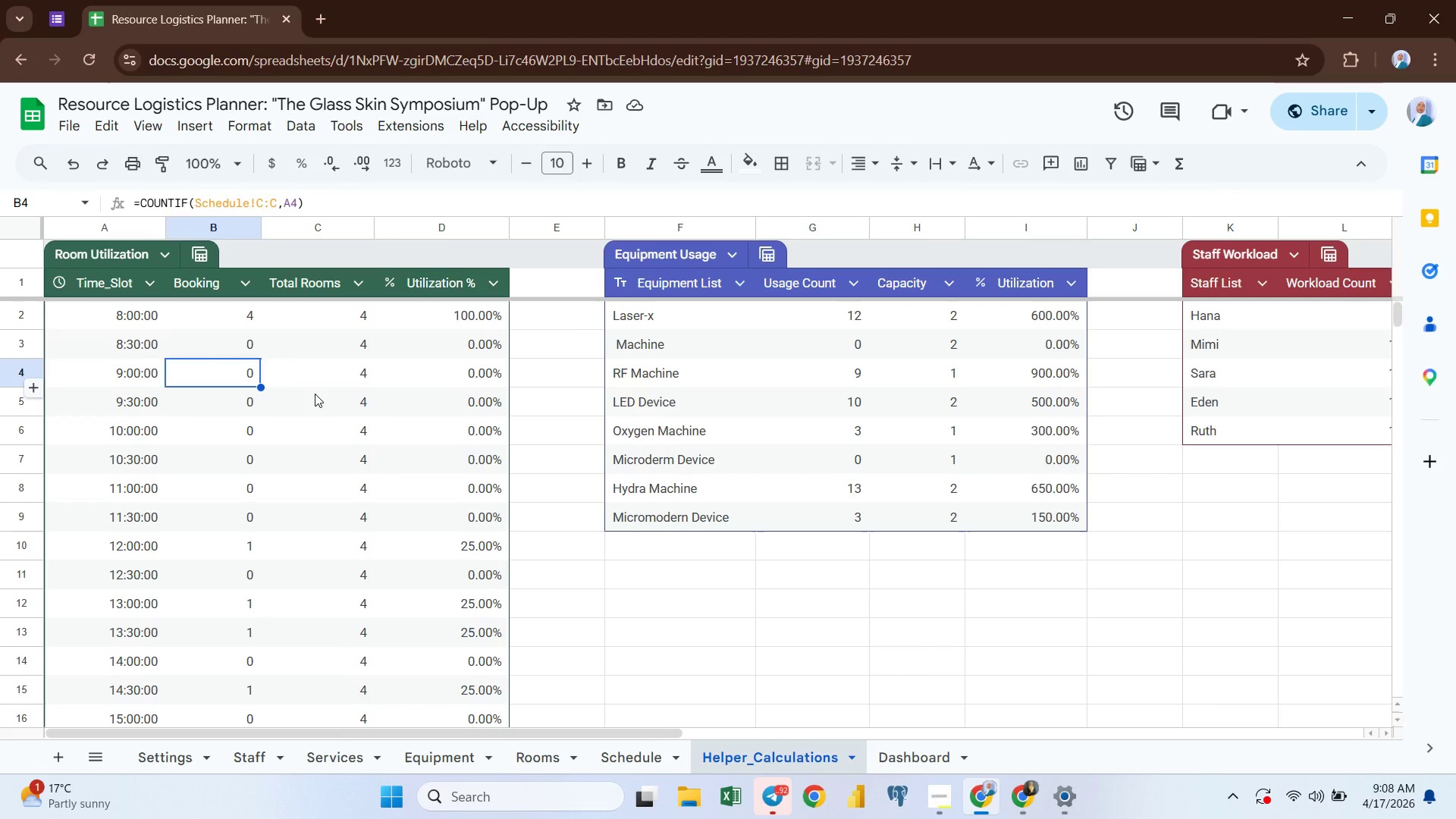 
left_click([315, 394])
 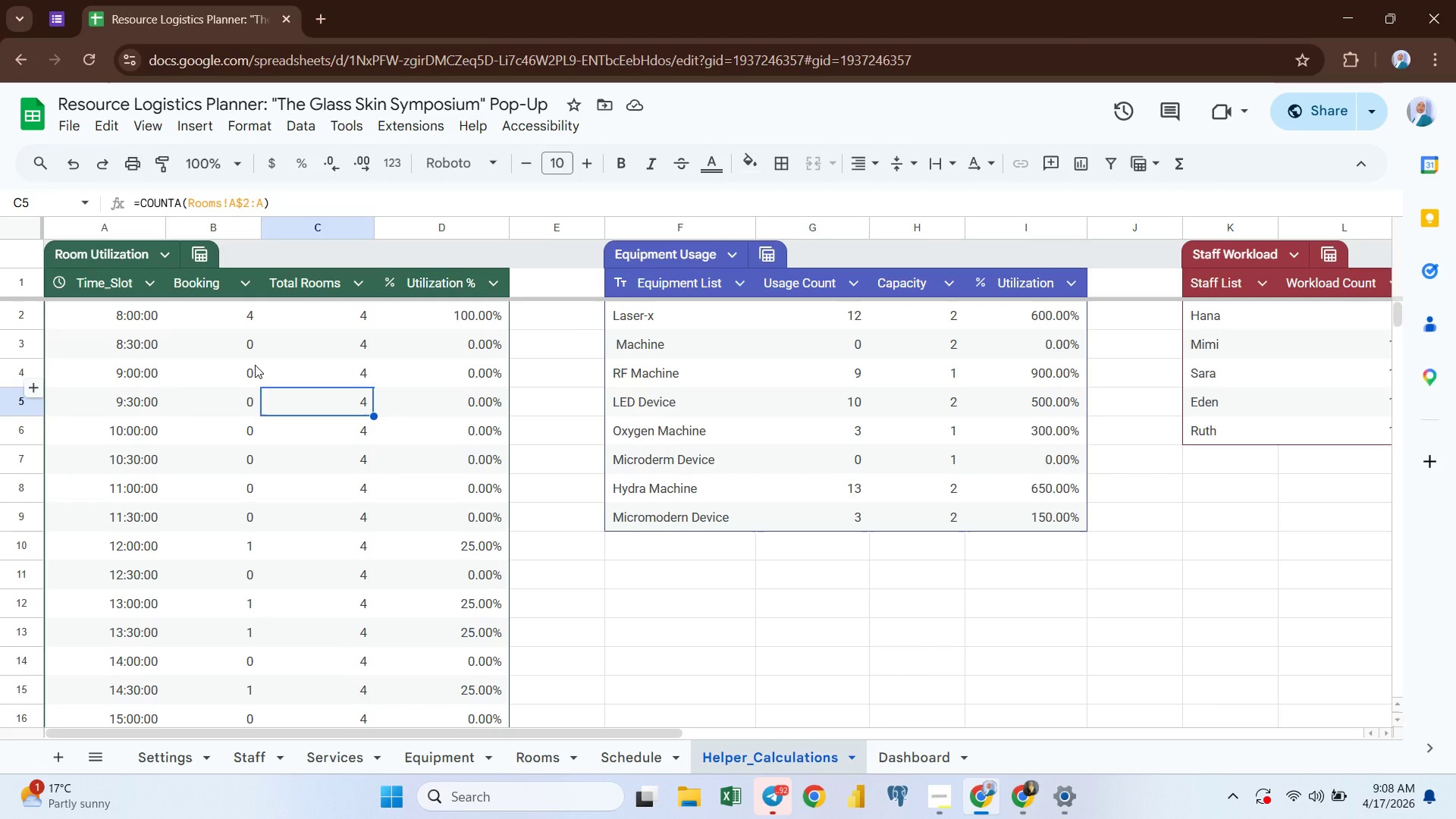 
left_click([255, 365])
 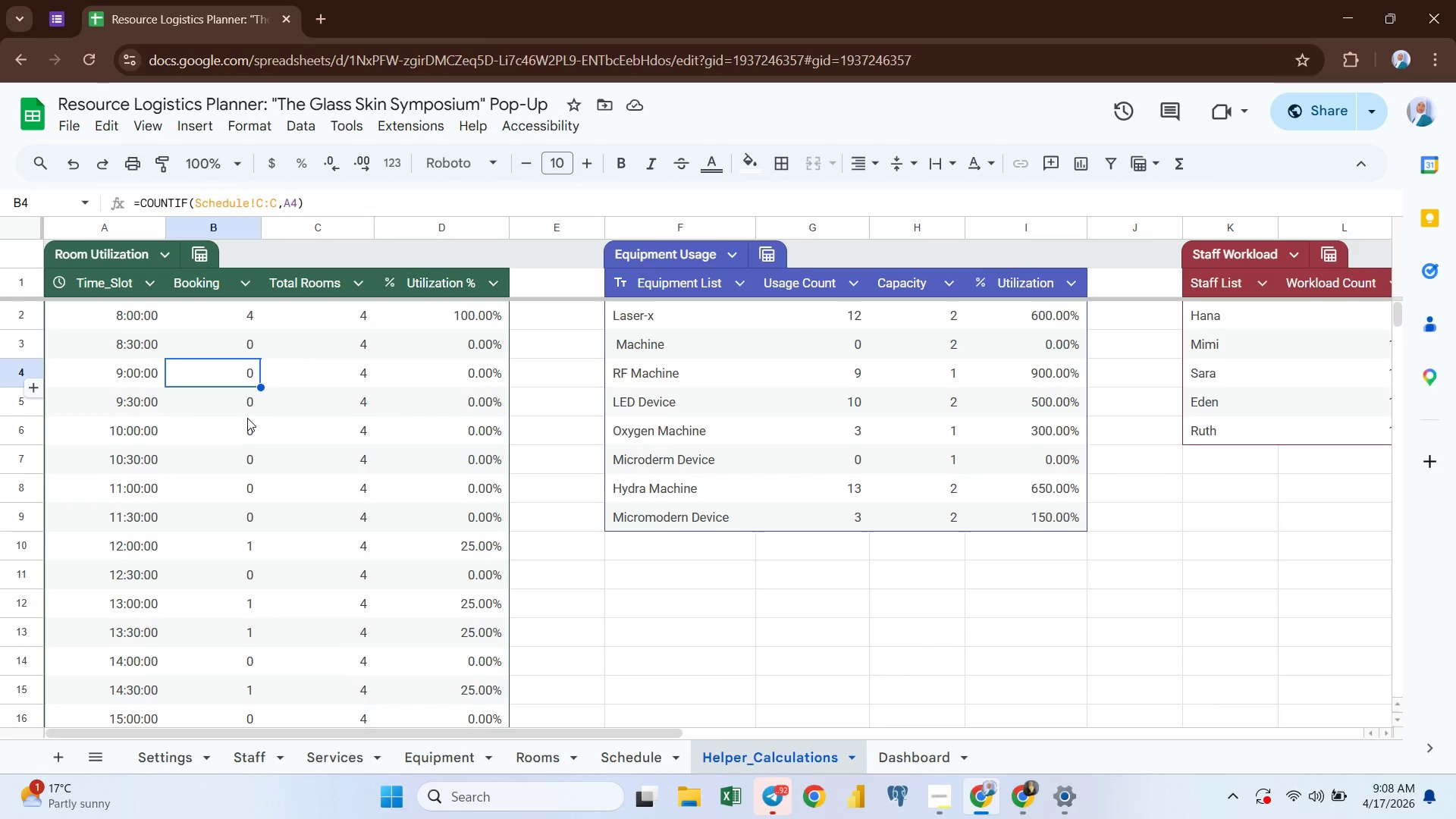 
left_click([247, 418])
 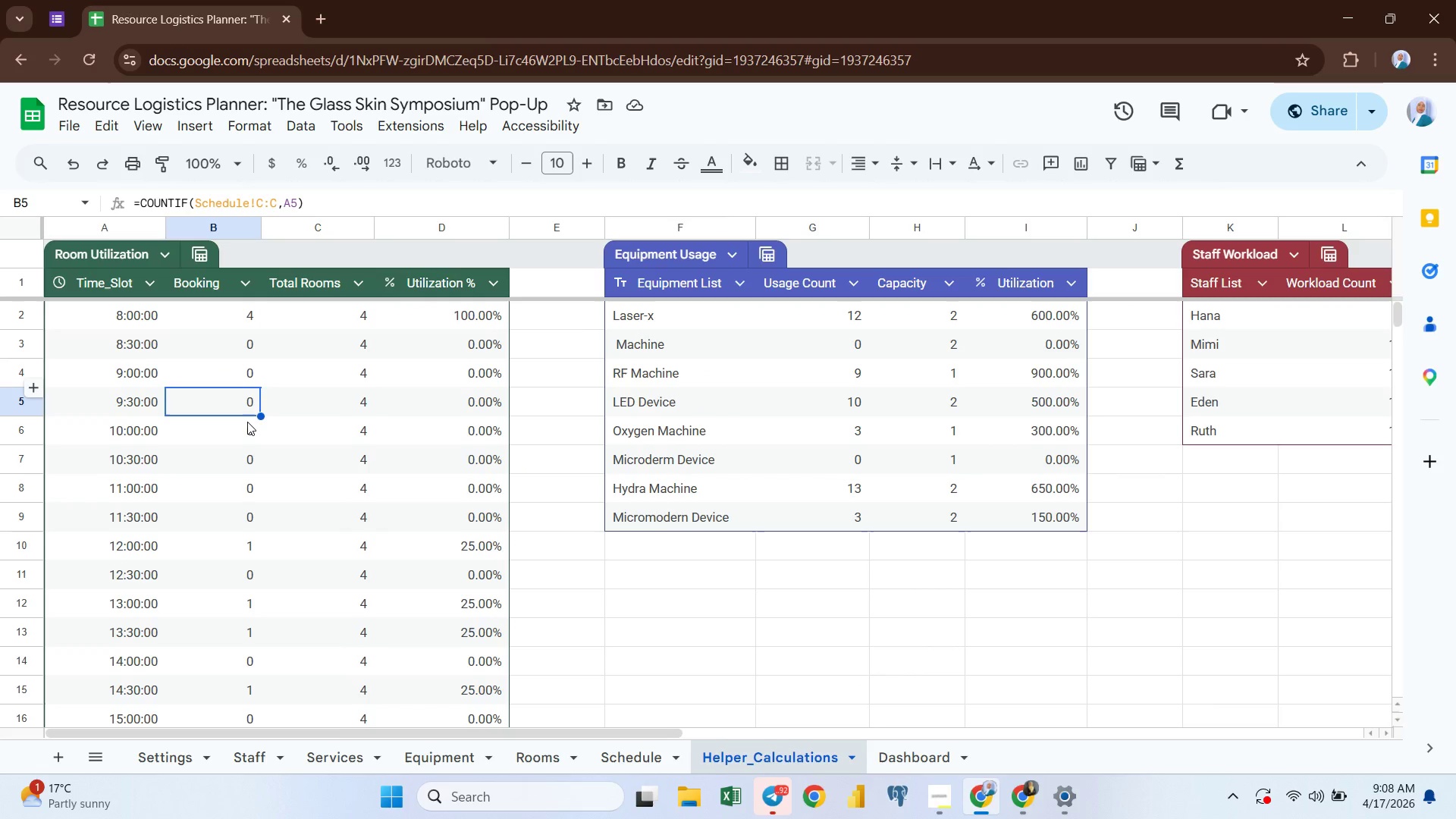 
left_click([248, 463])
 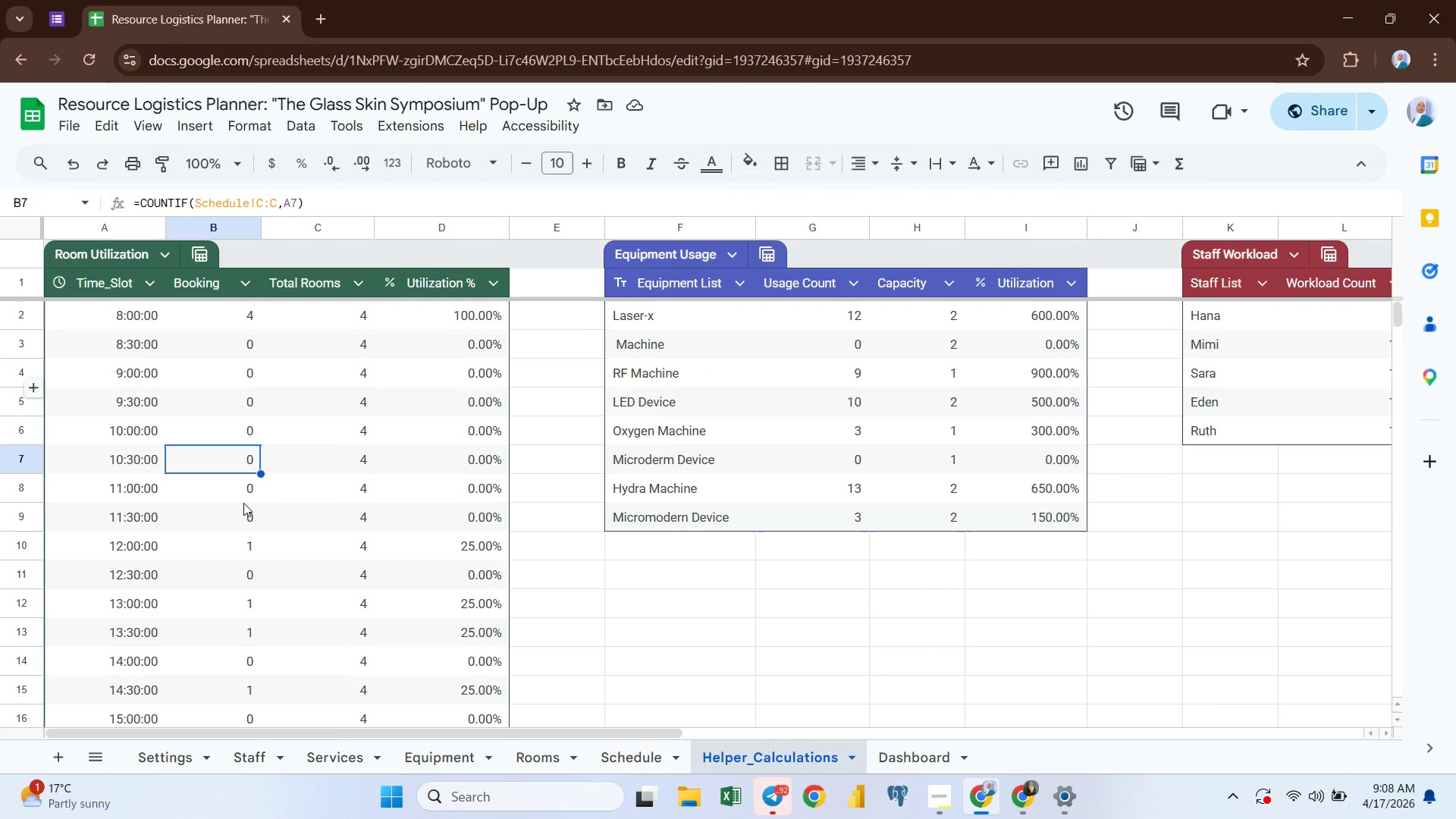 
left_click([243, 503])
 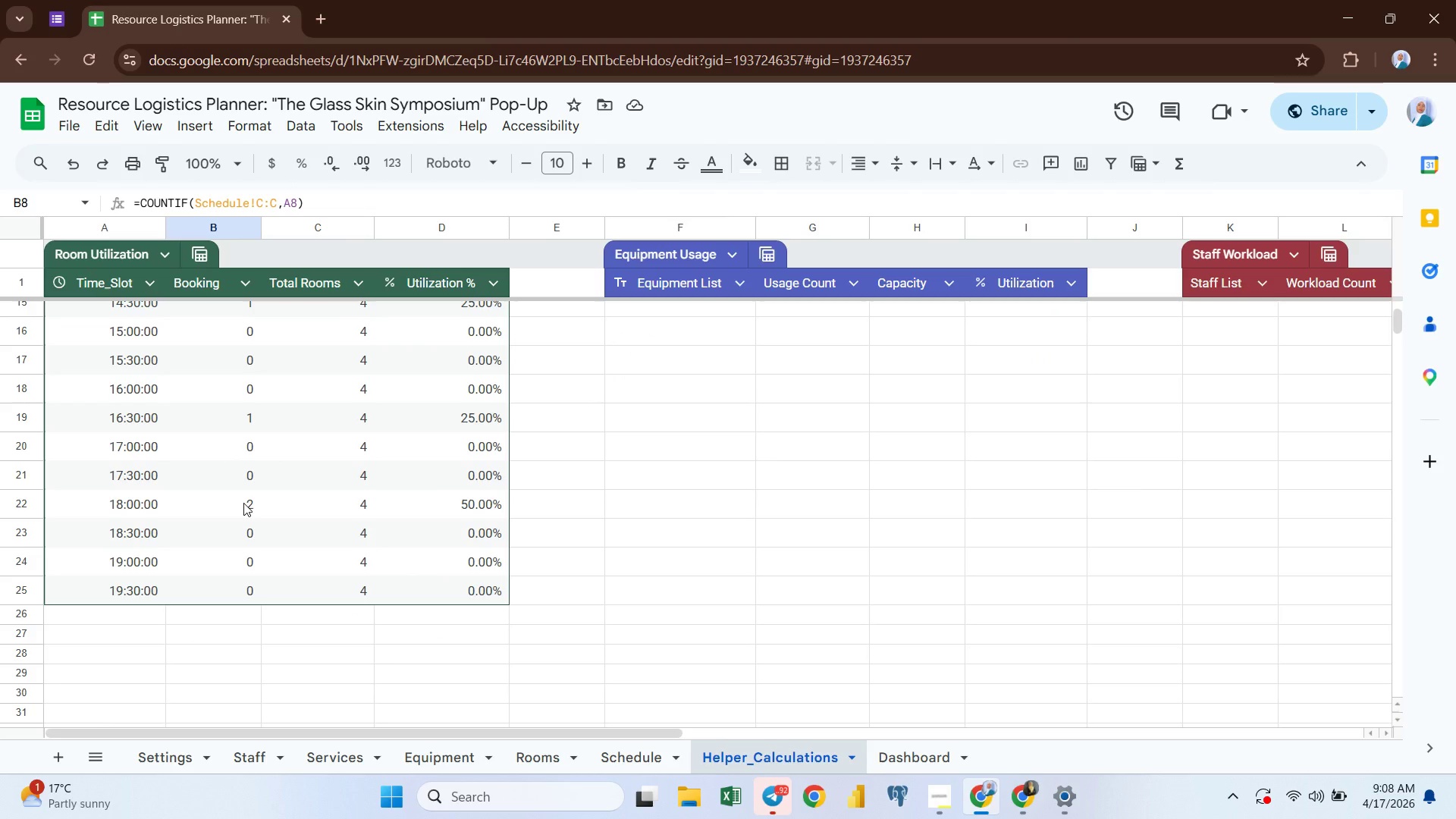 
wait(11.05)
 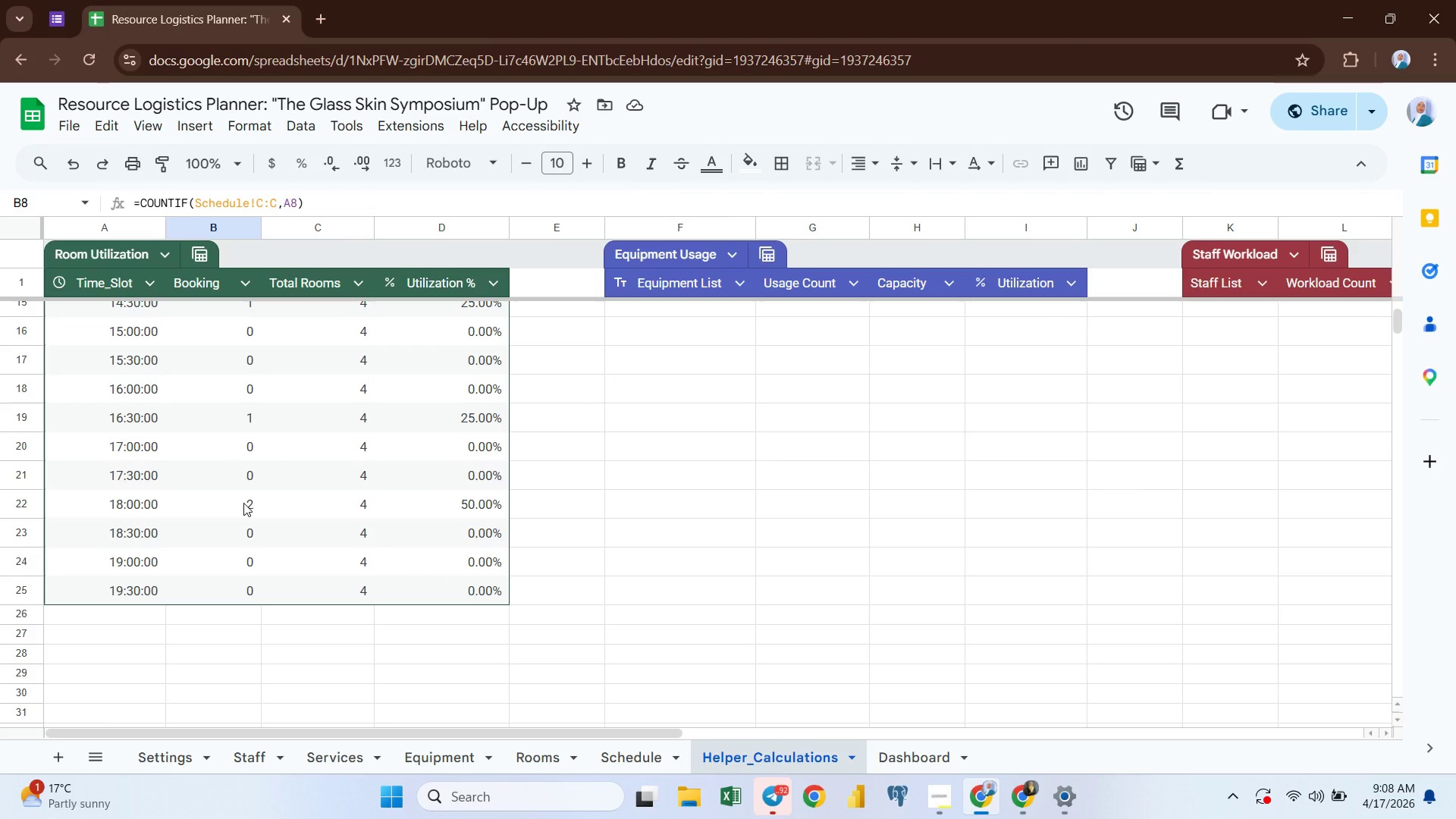 
left_click([116, 321])
 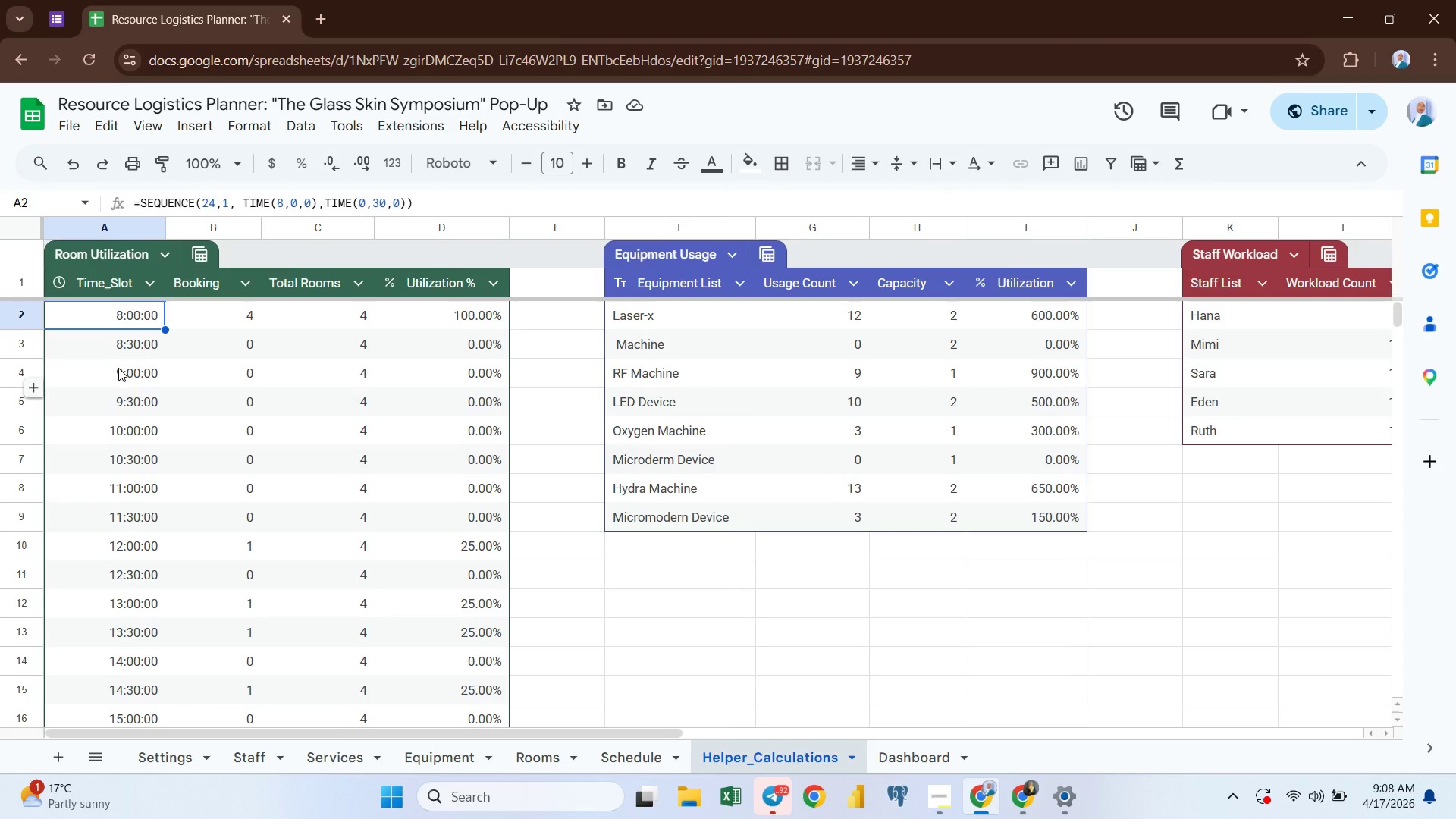 
left_click([118, 368])
 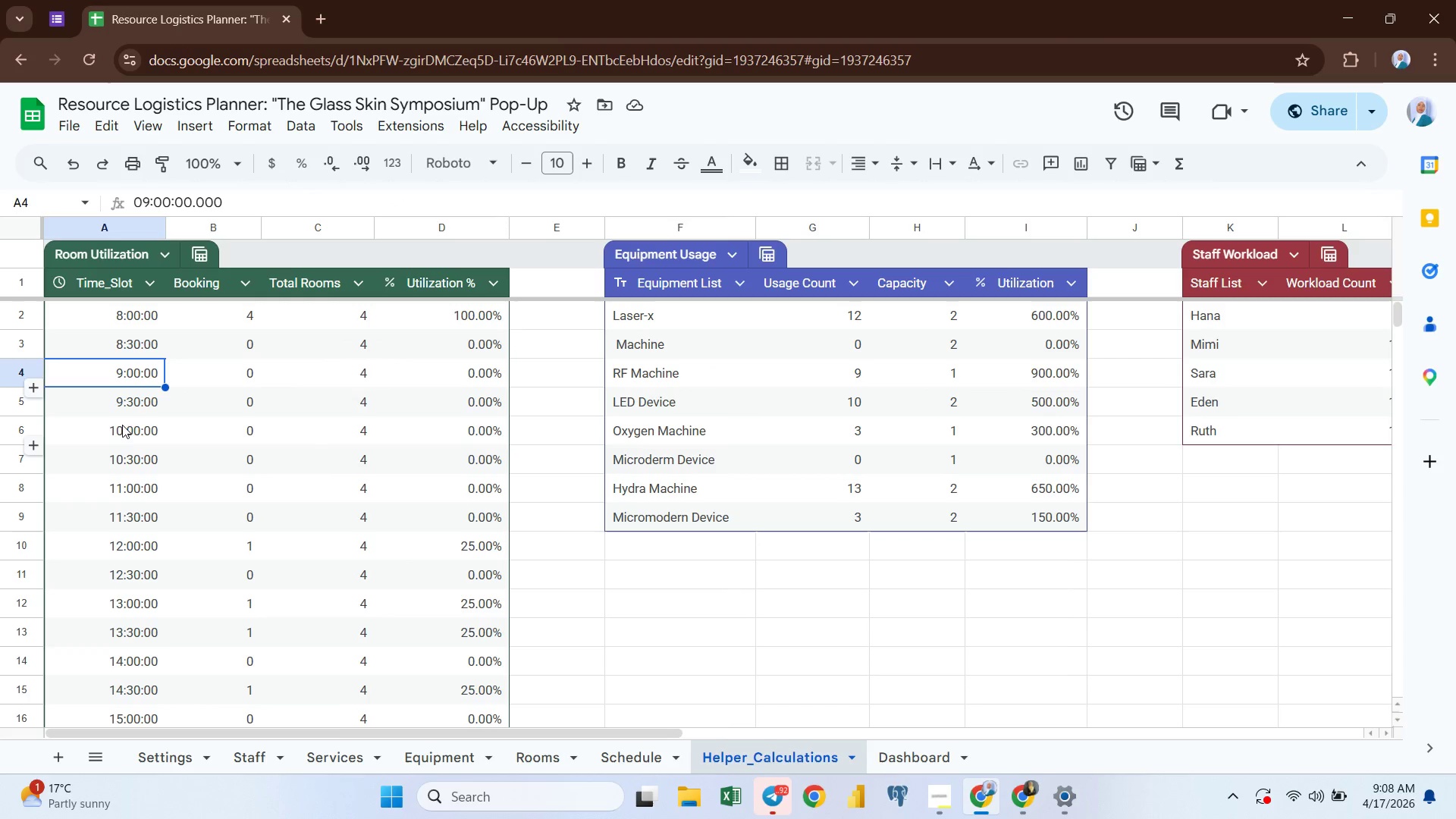 
left_click([122, 425])
 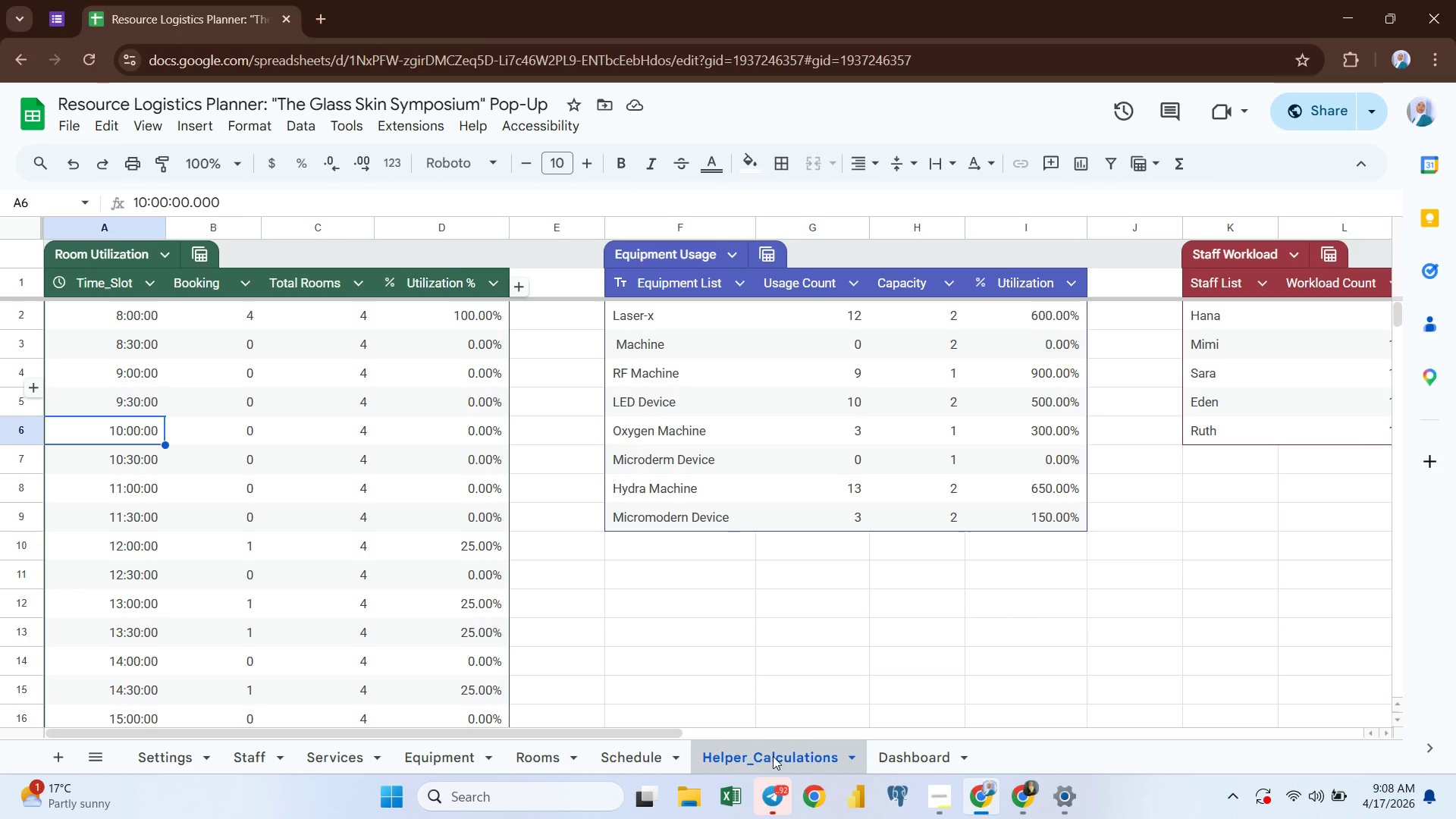 
left_click([900, 757])
 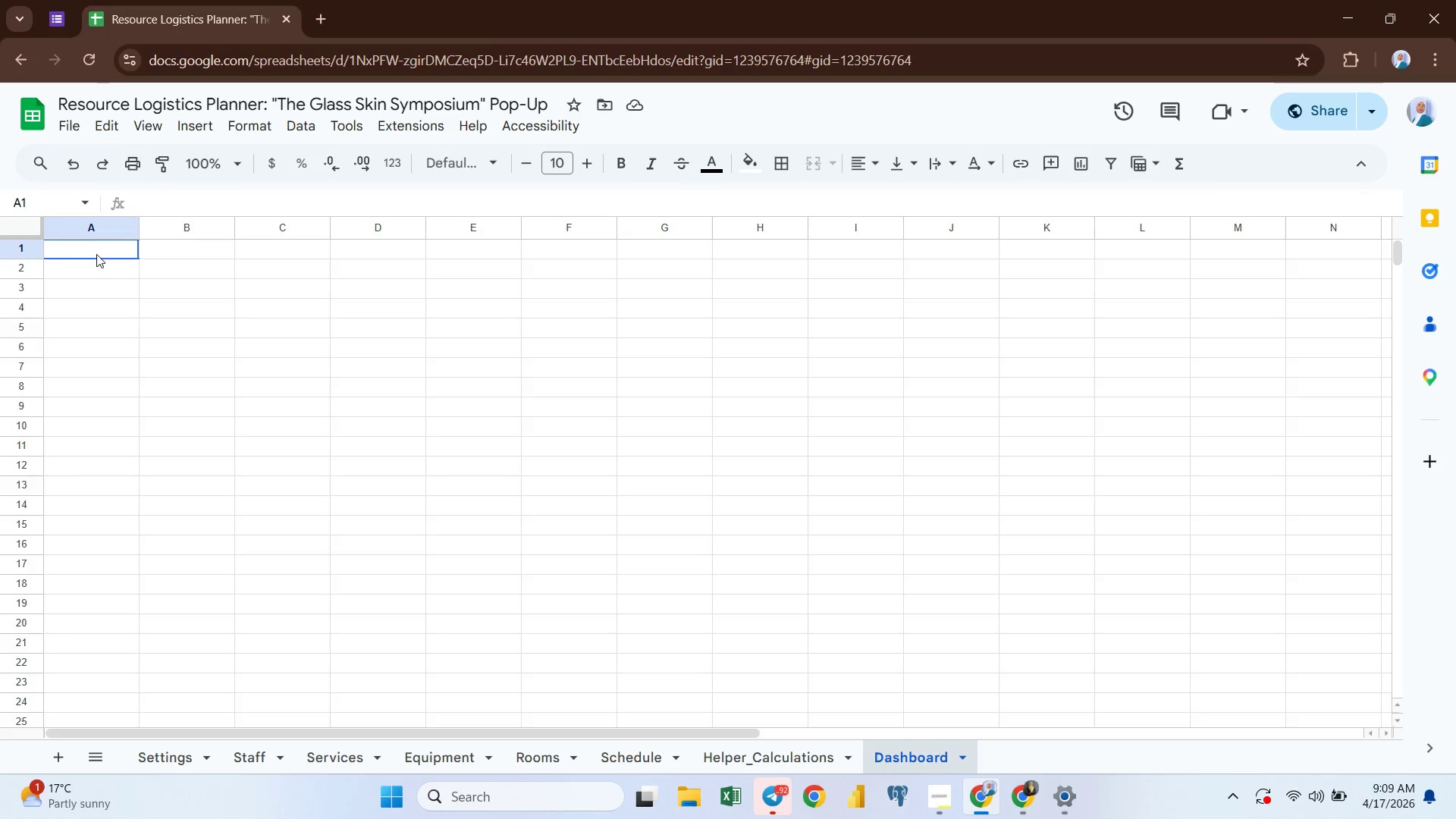 
wait(53.83)
 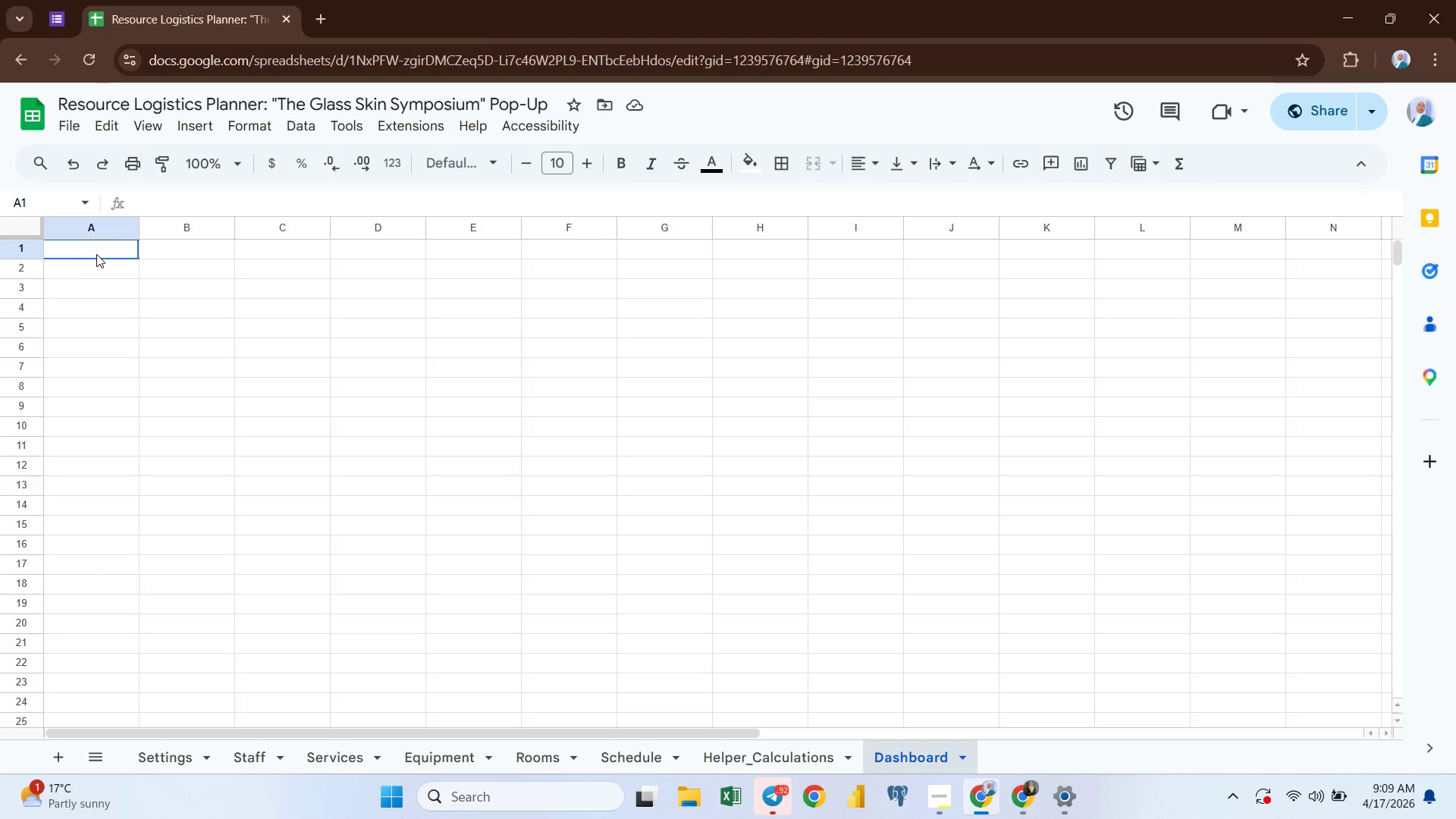 
left_click([262, 103])
 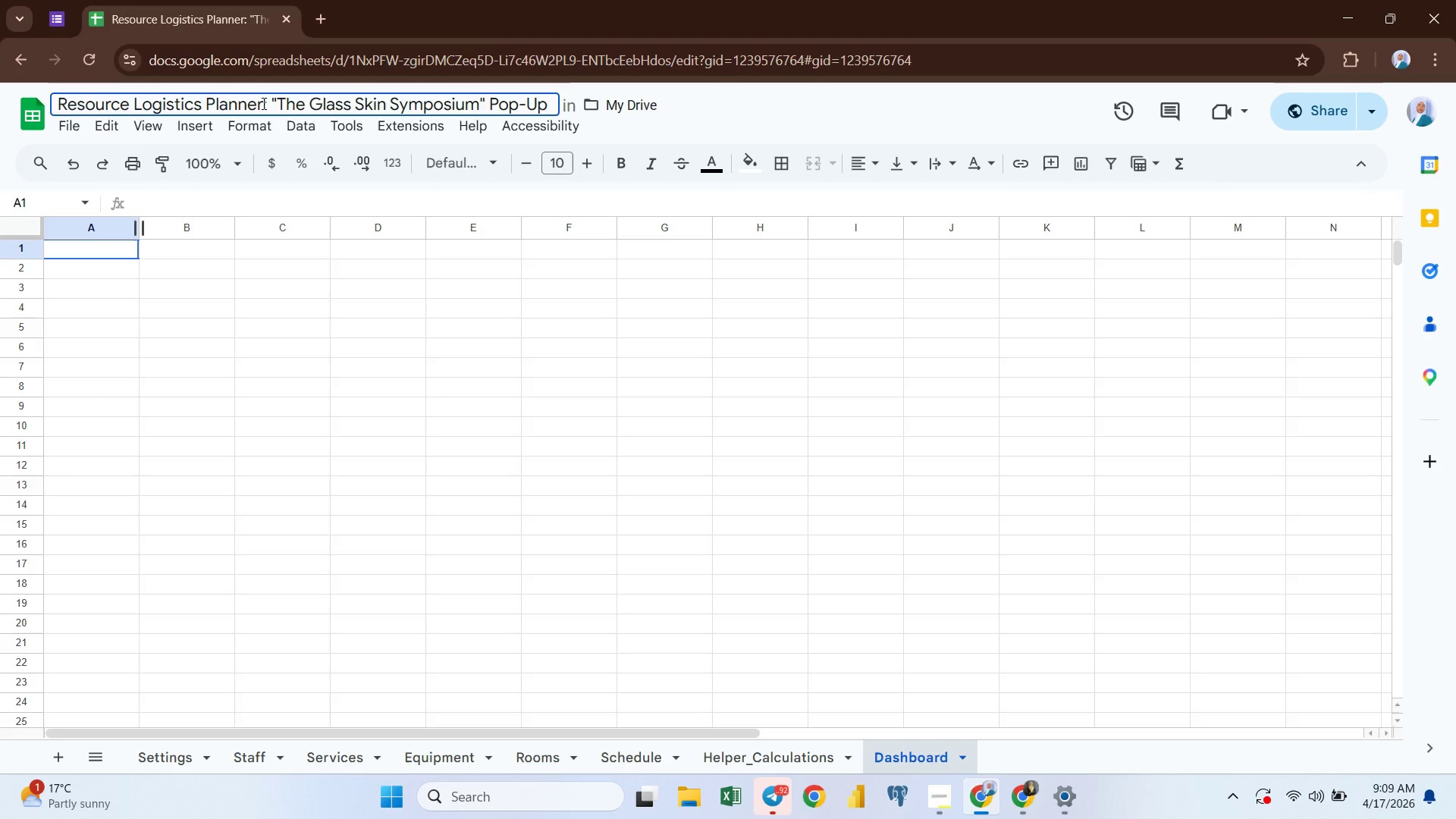 
hold_key(key=ShiftRight, duration=1.59)
 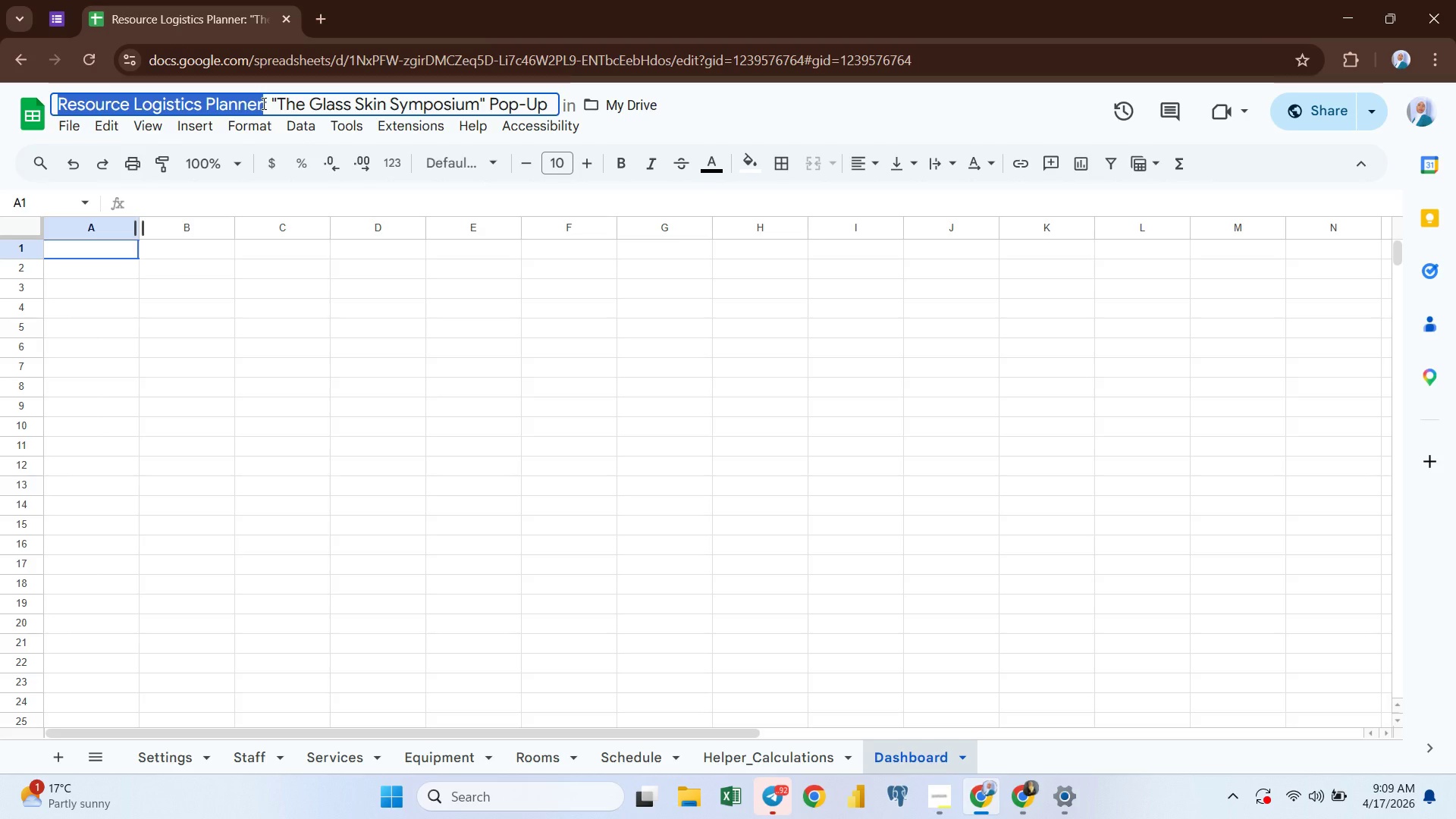 
hold_key(key=ArrowLeft, duration=1.34)
 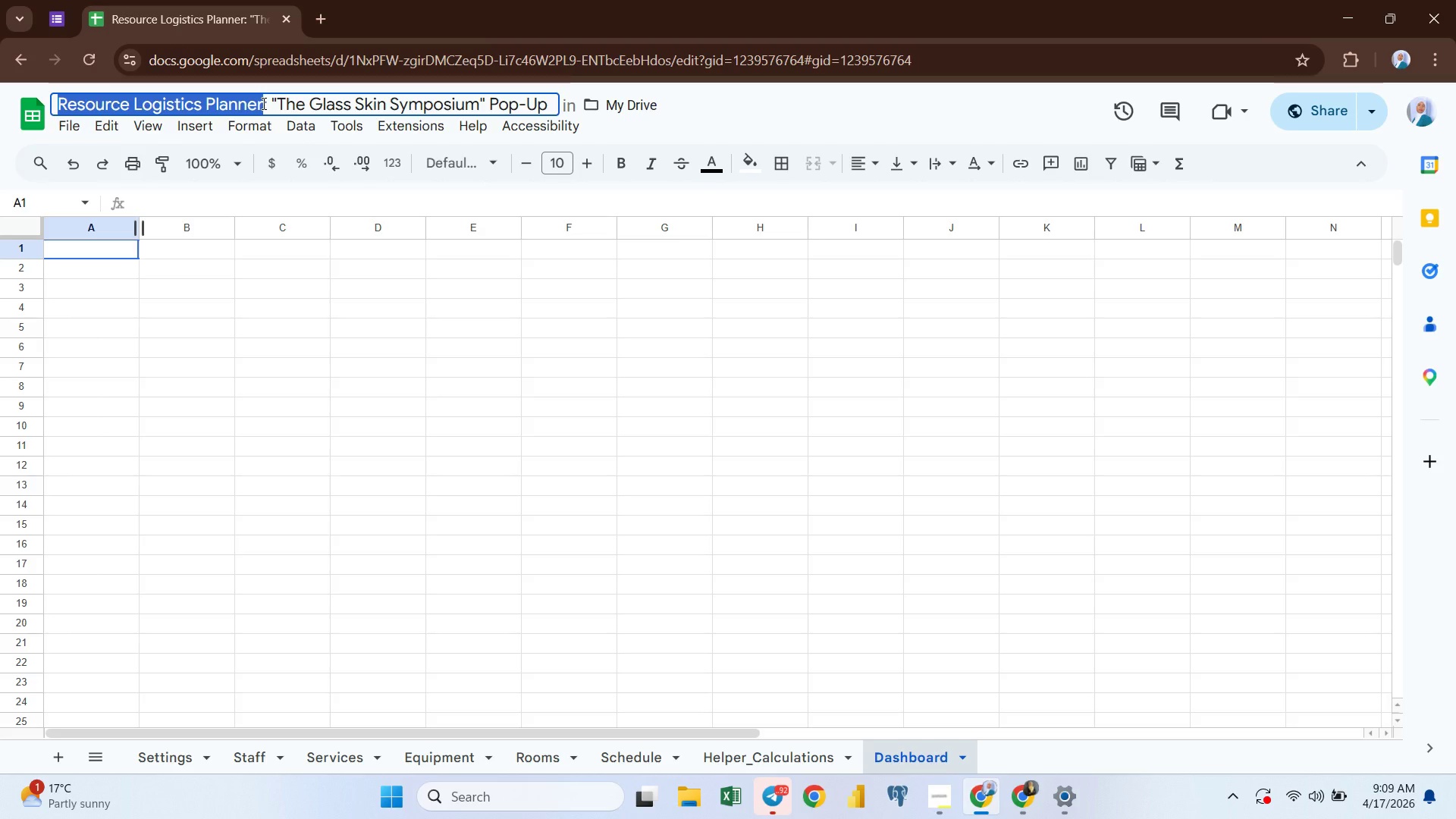 
key(Control+ControlLeft)
 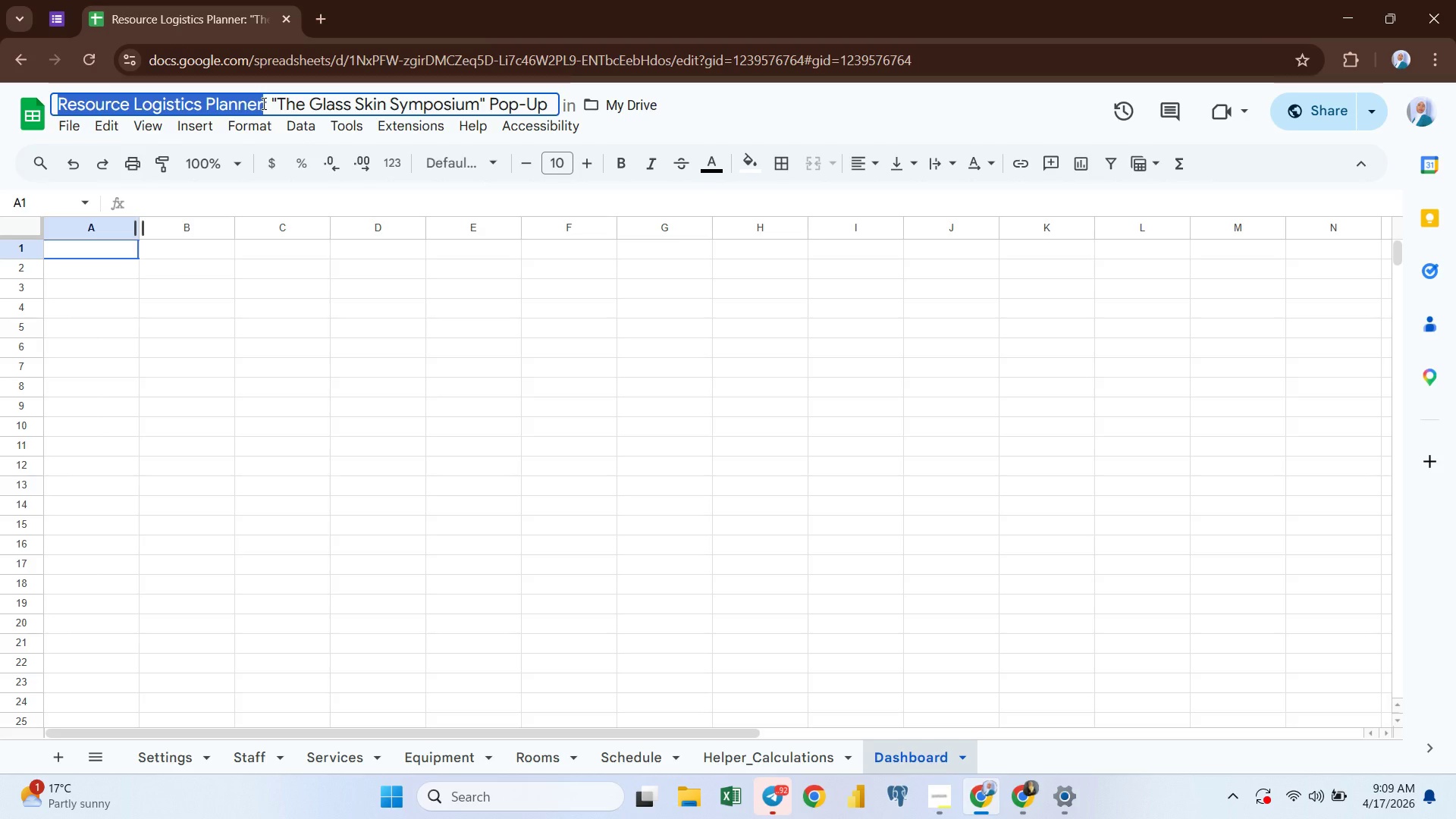 
key(Control+C)
 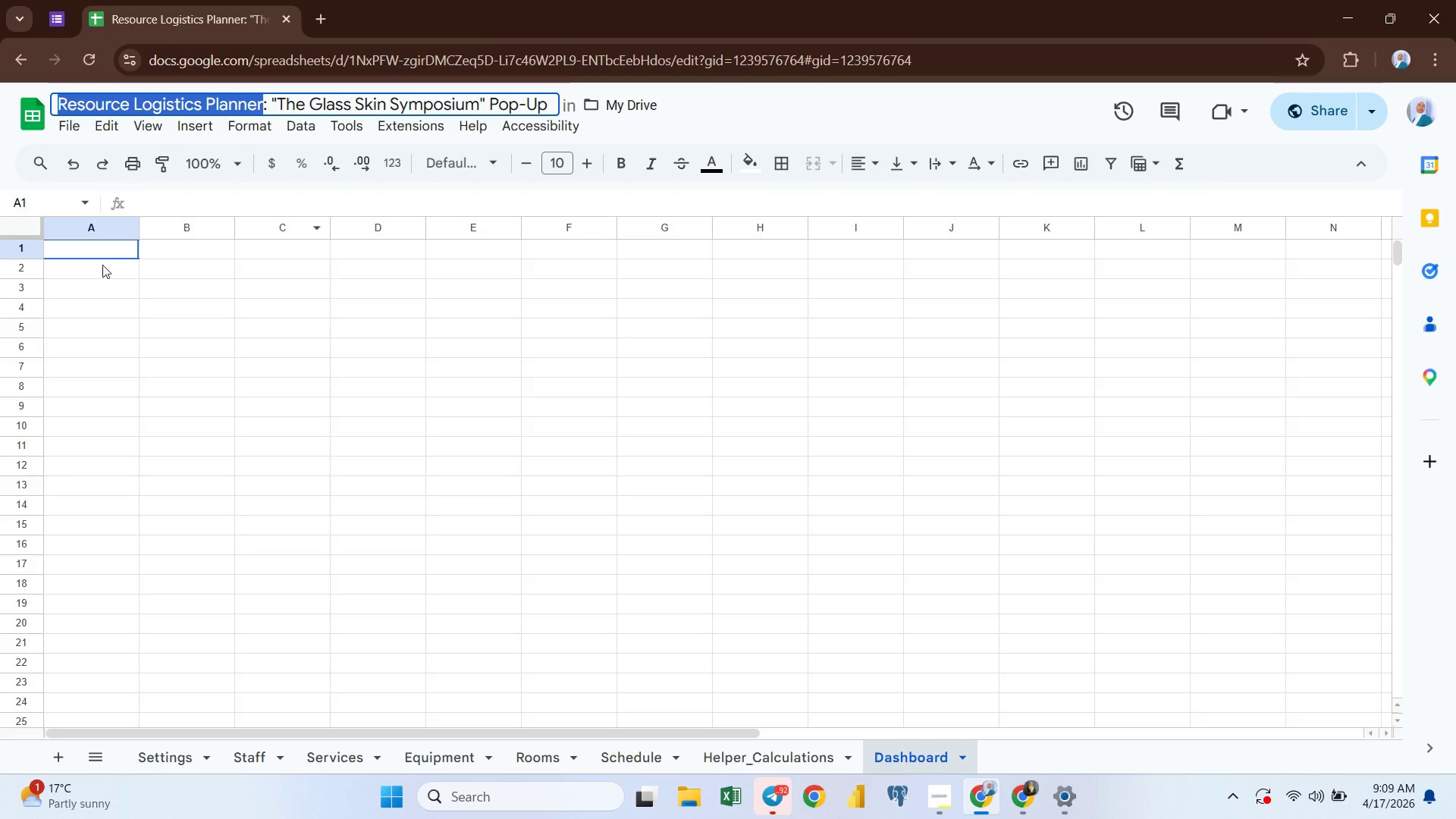 
left_click([94, 248])
 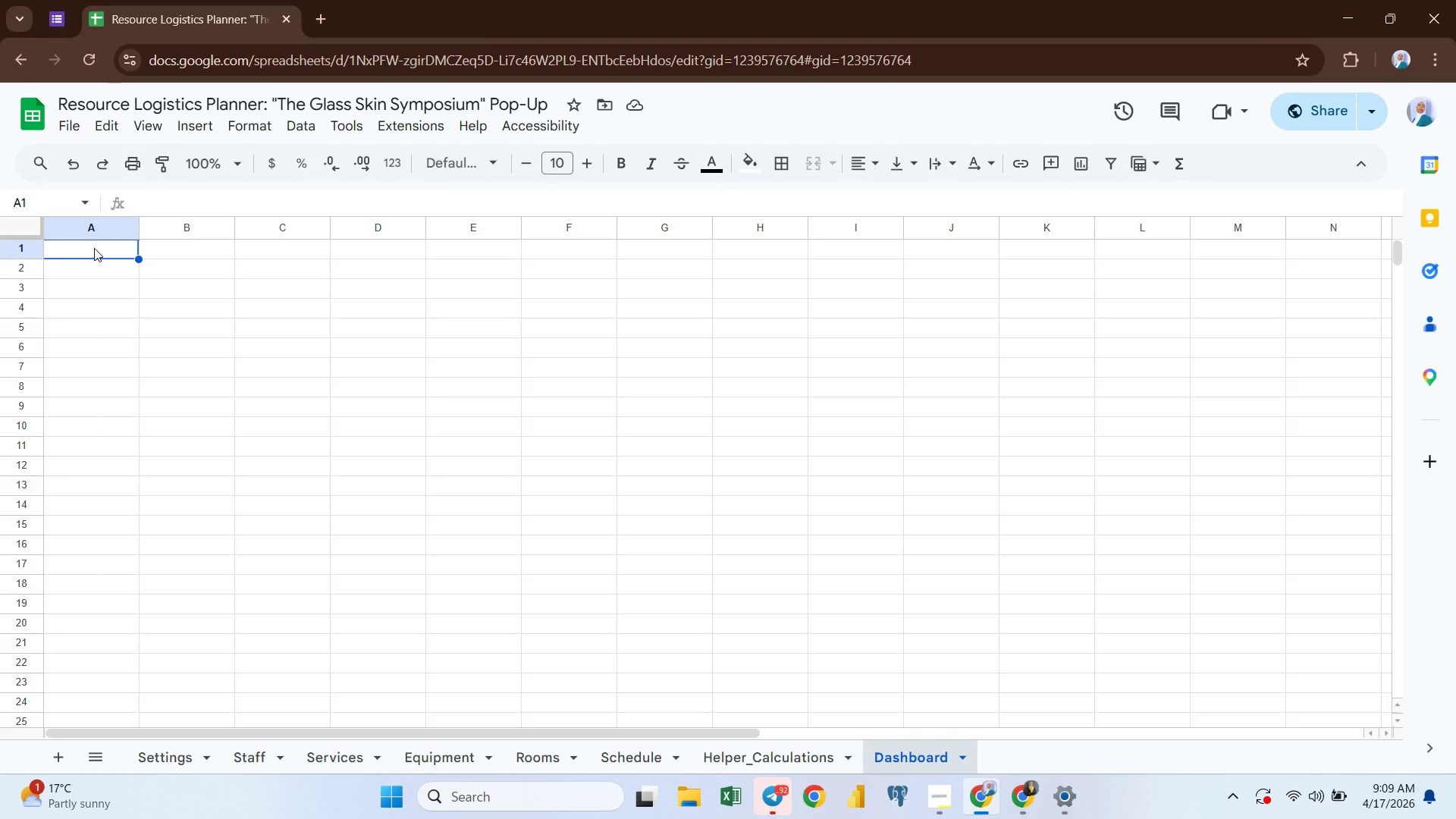 
key(Control+V)
 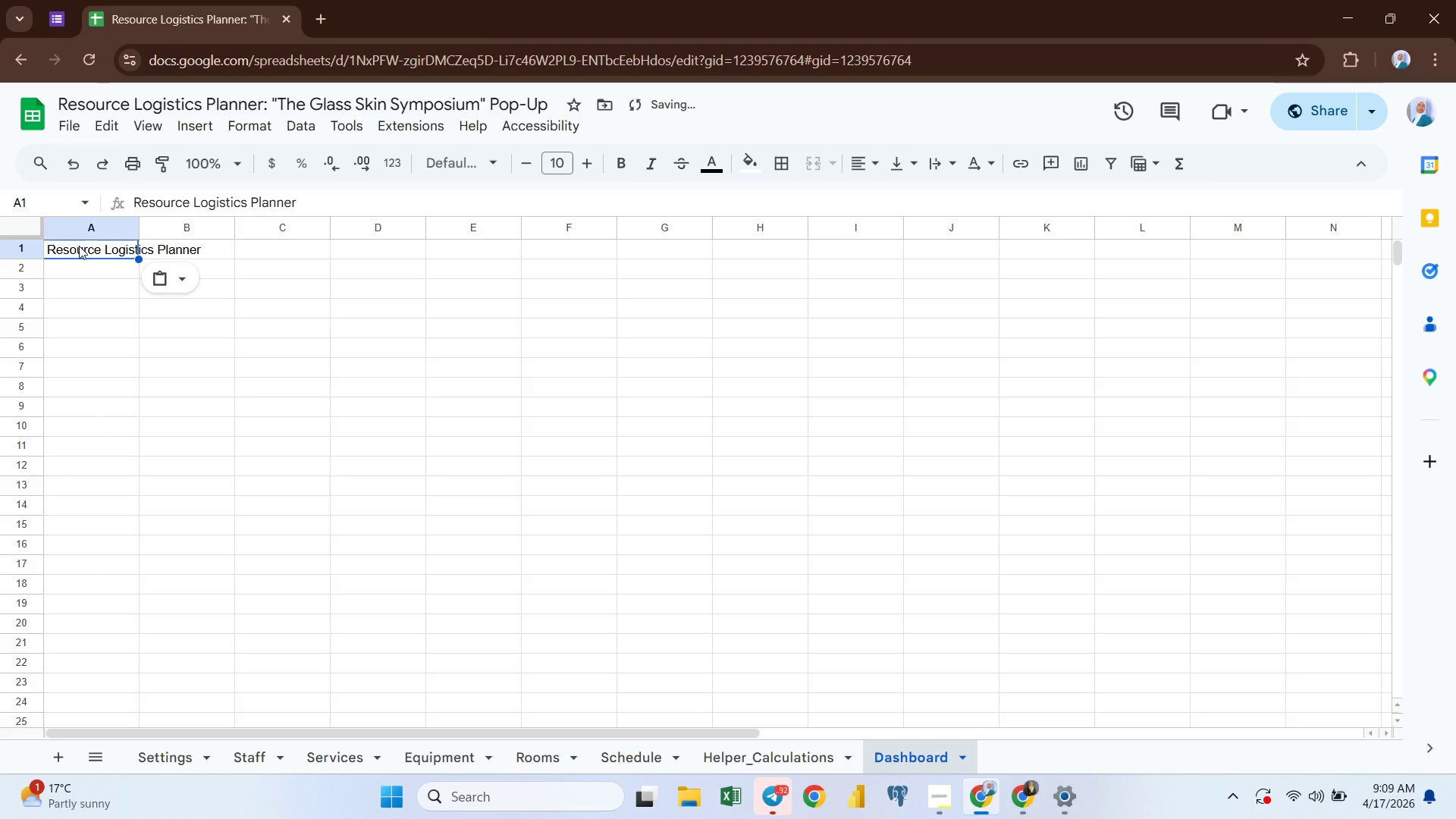 
double_click([80, 246])
 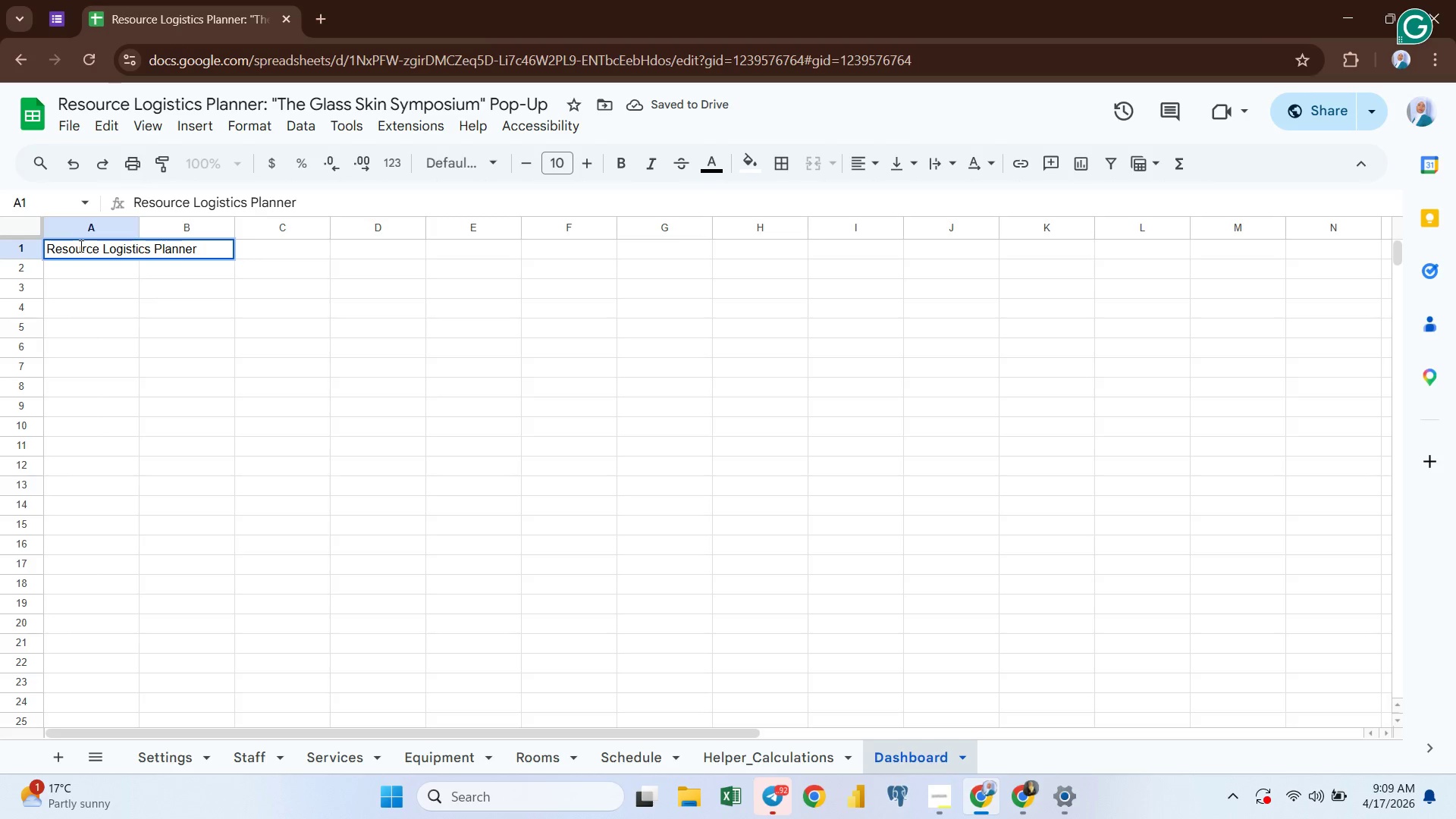 
key(ArrowRight)
 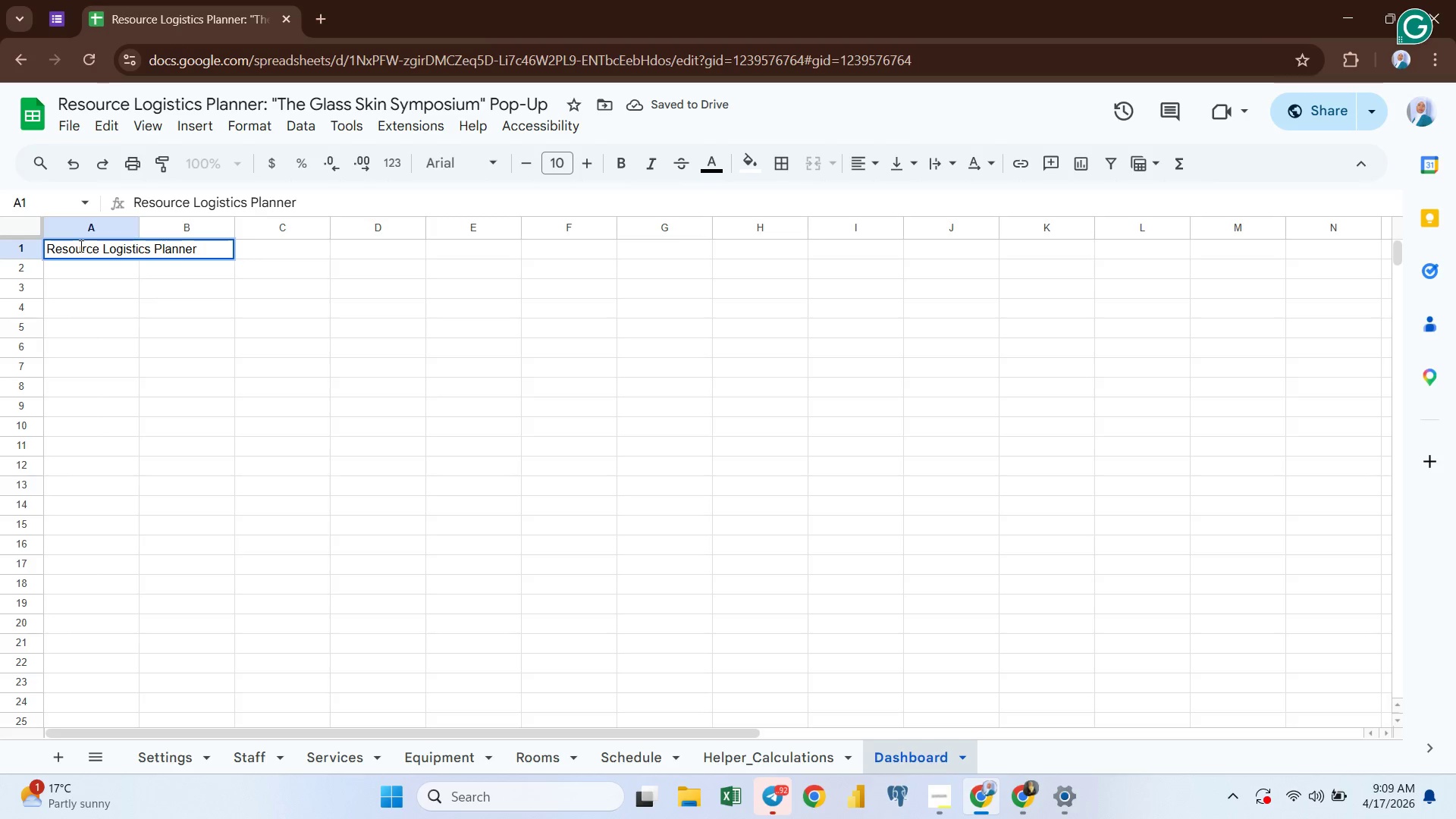 
type( Dashboard)
 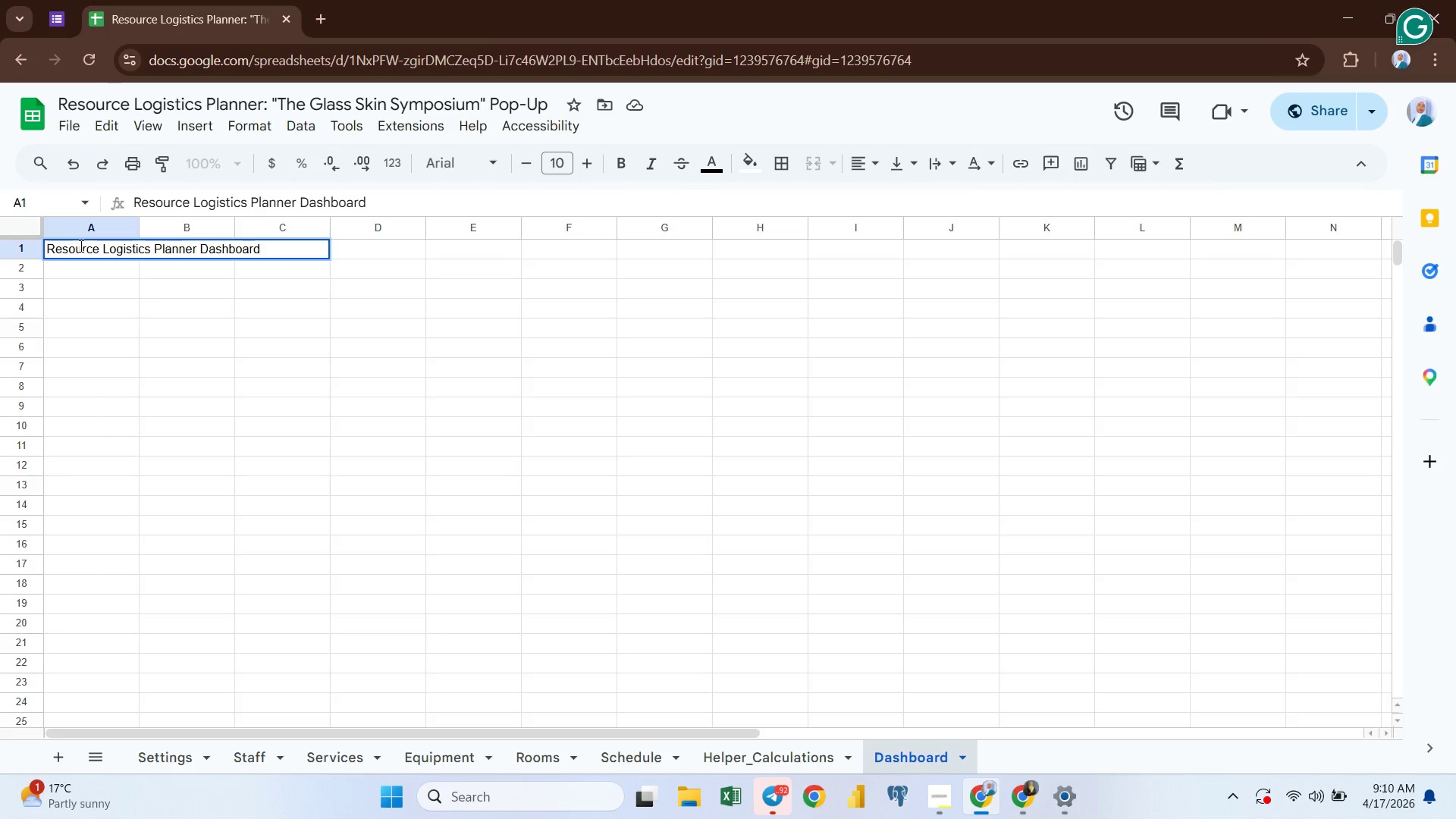 
key(Enter)
 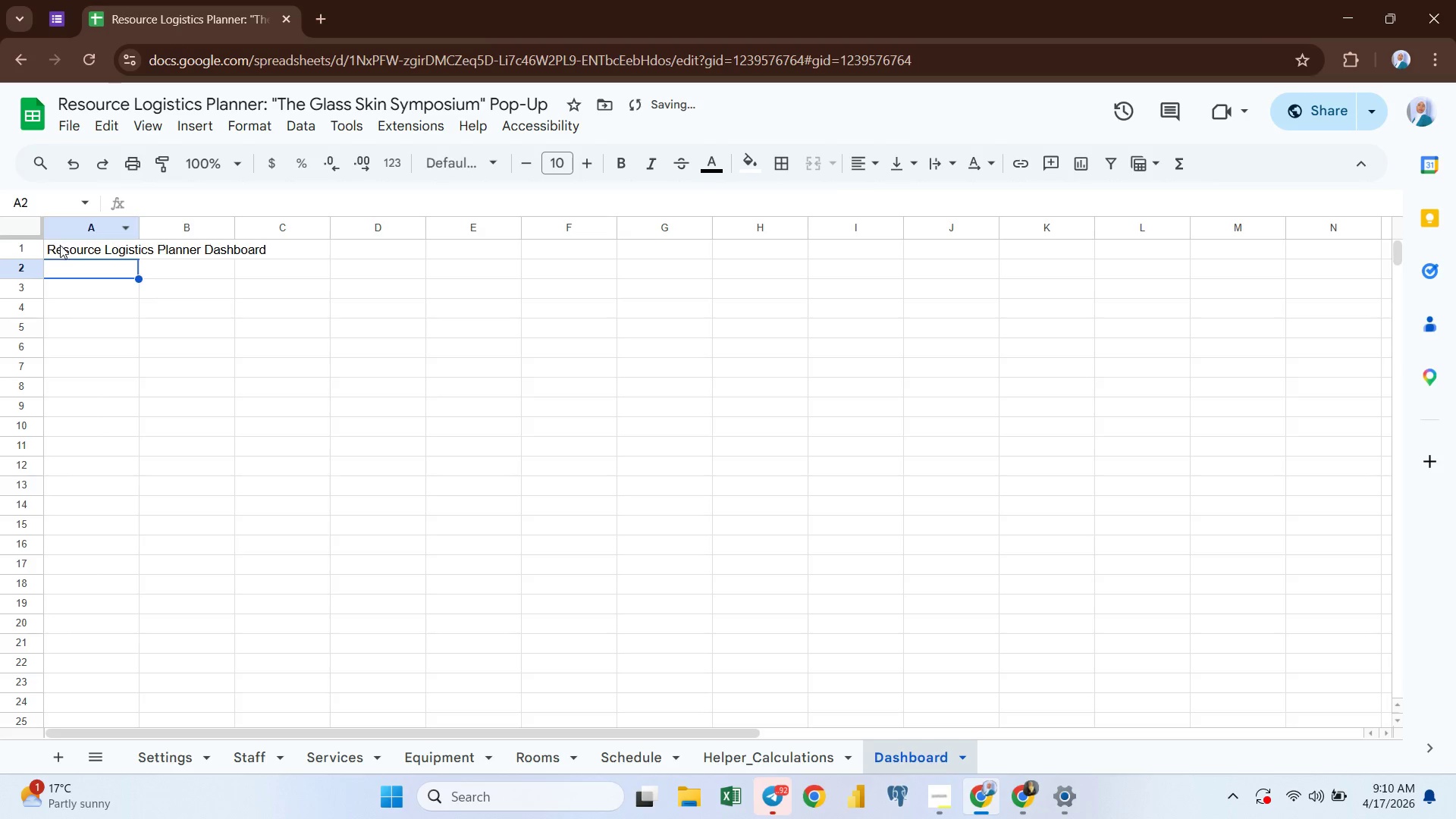 
left_click([66, 249])
 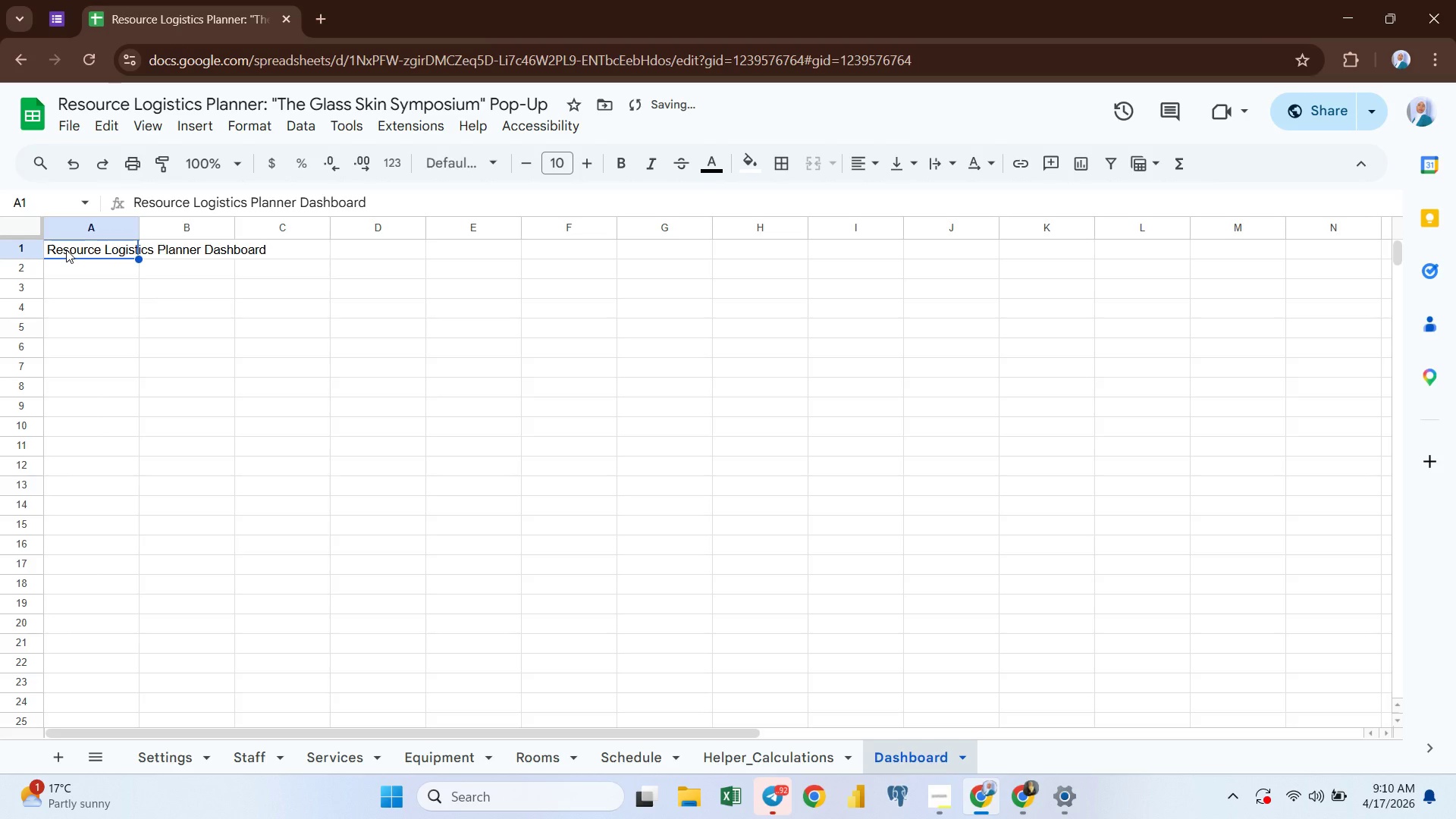 
key(Control+Shift+ArrowDown)
 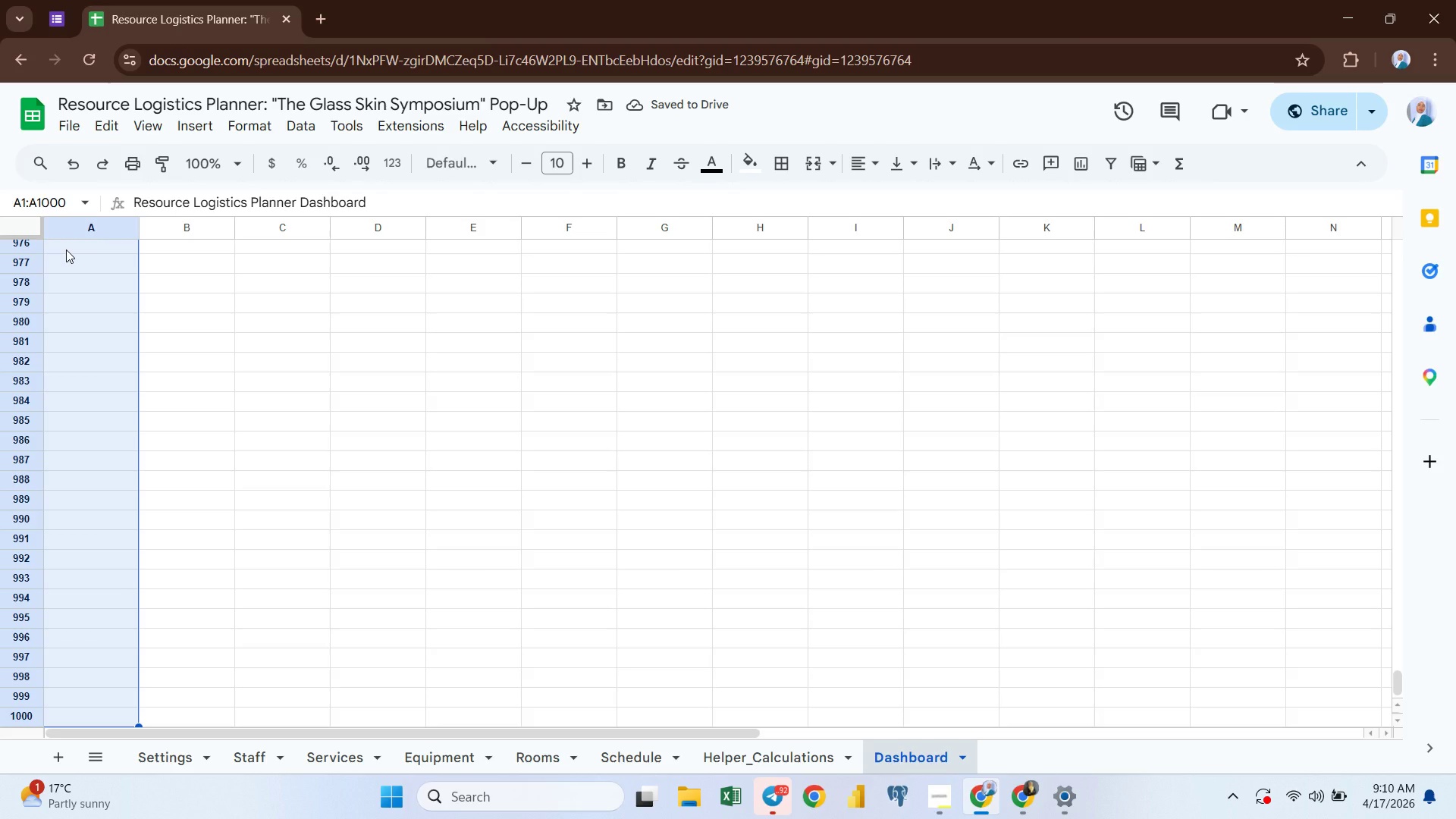 
key(Control+ControlLeft)
 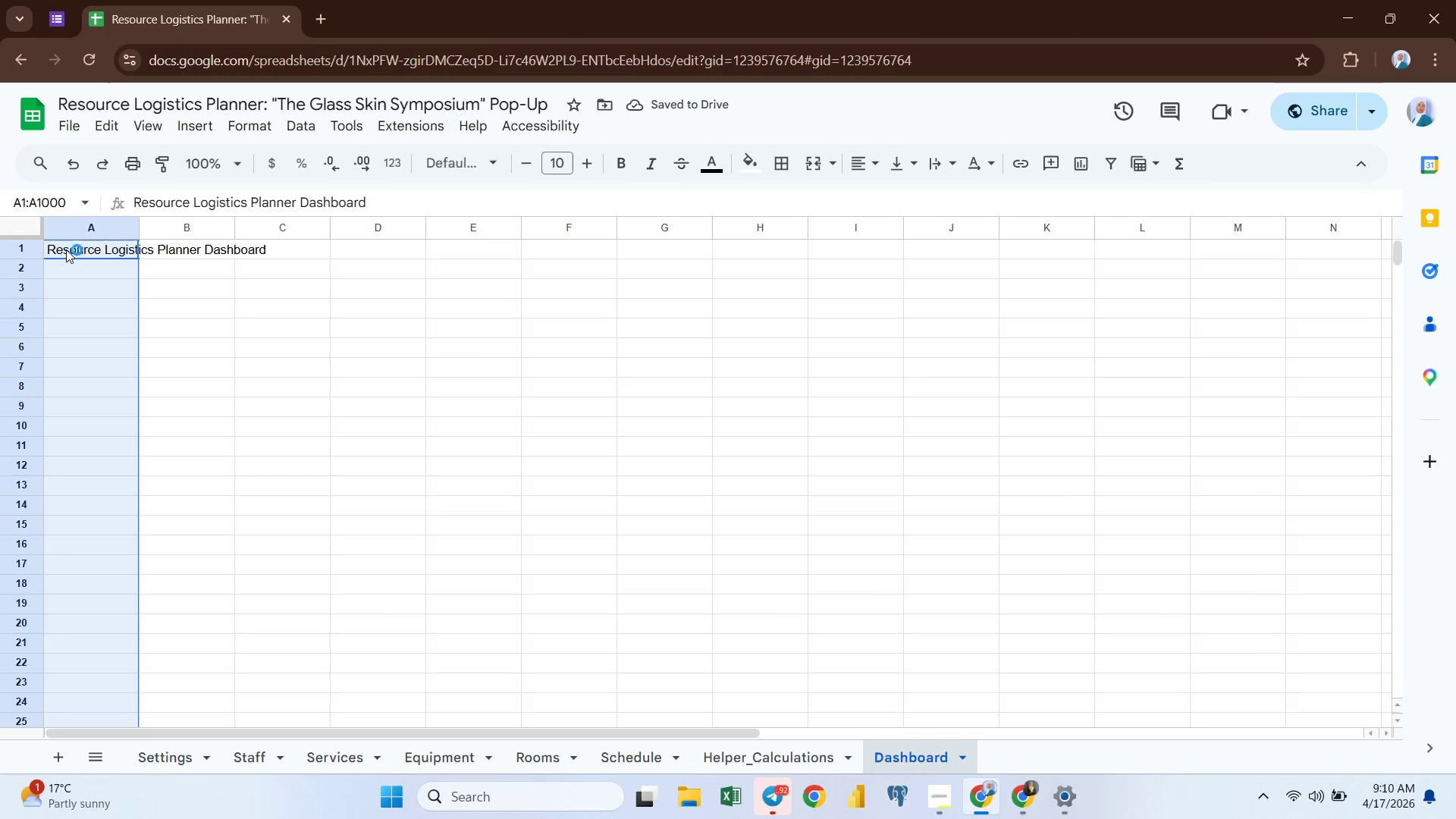 
key(Control+Backspace)
 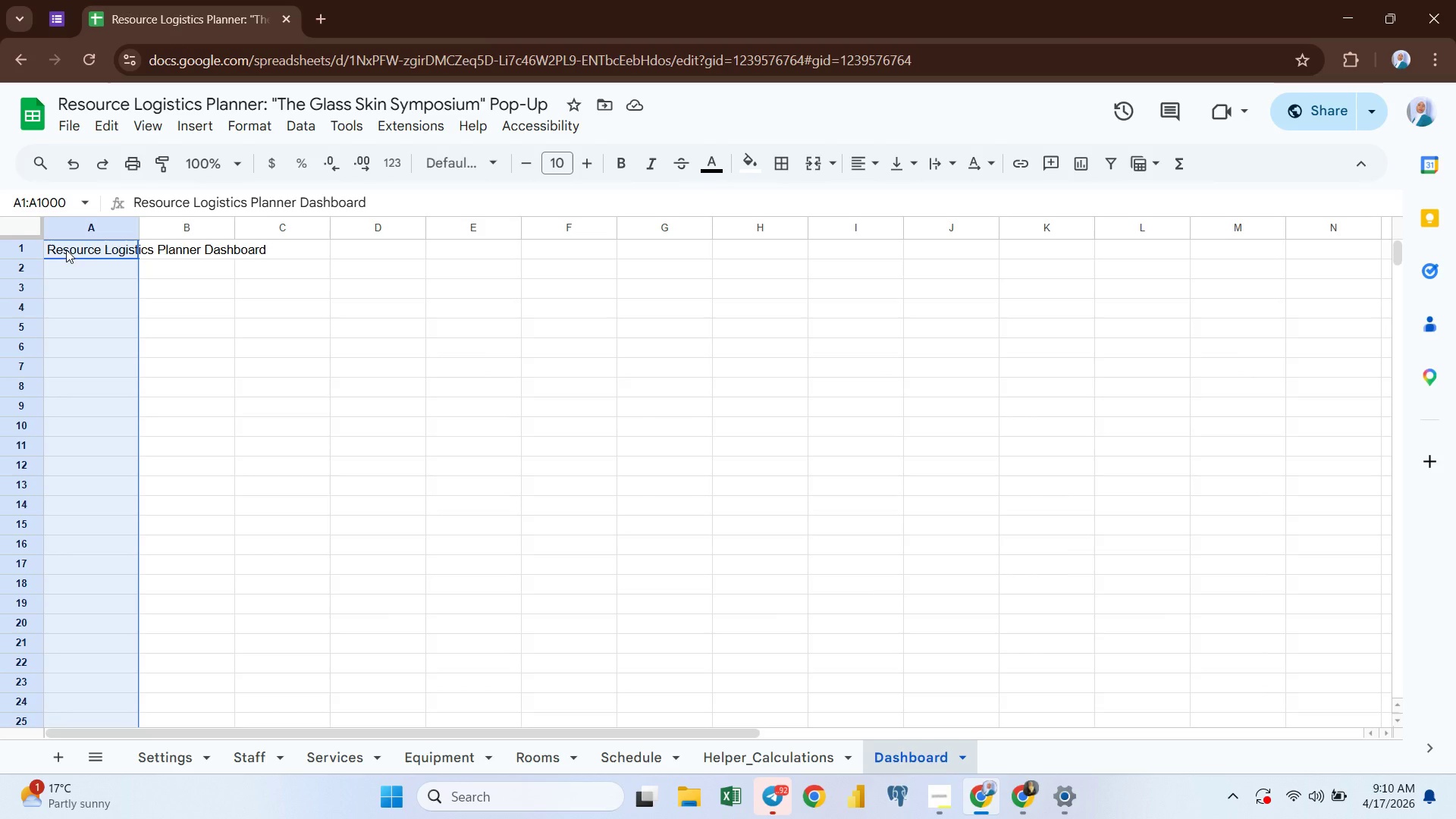 
left_click([66, 249])
 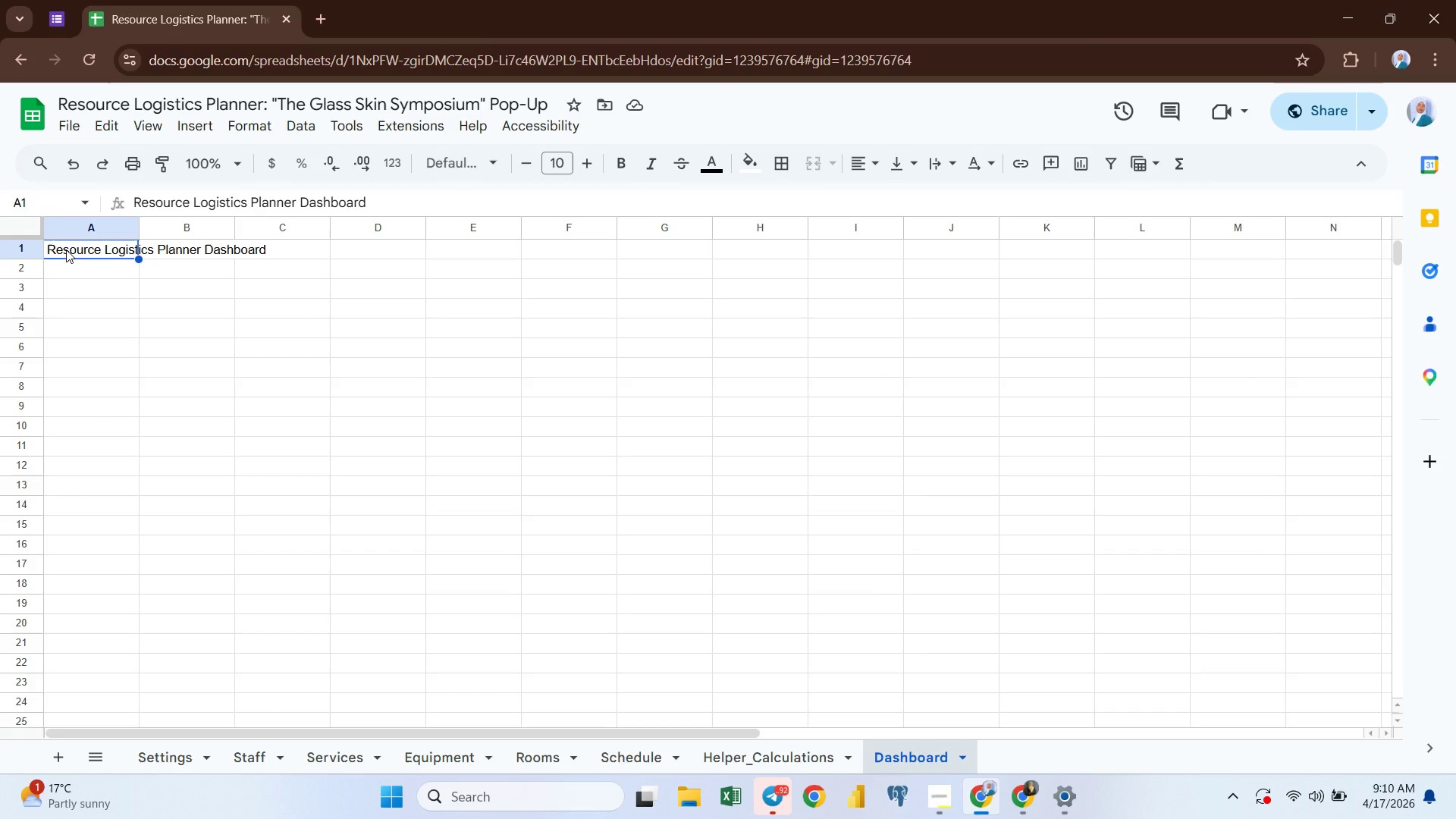 
key(Shift+ArrowDown)
 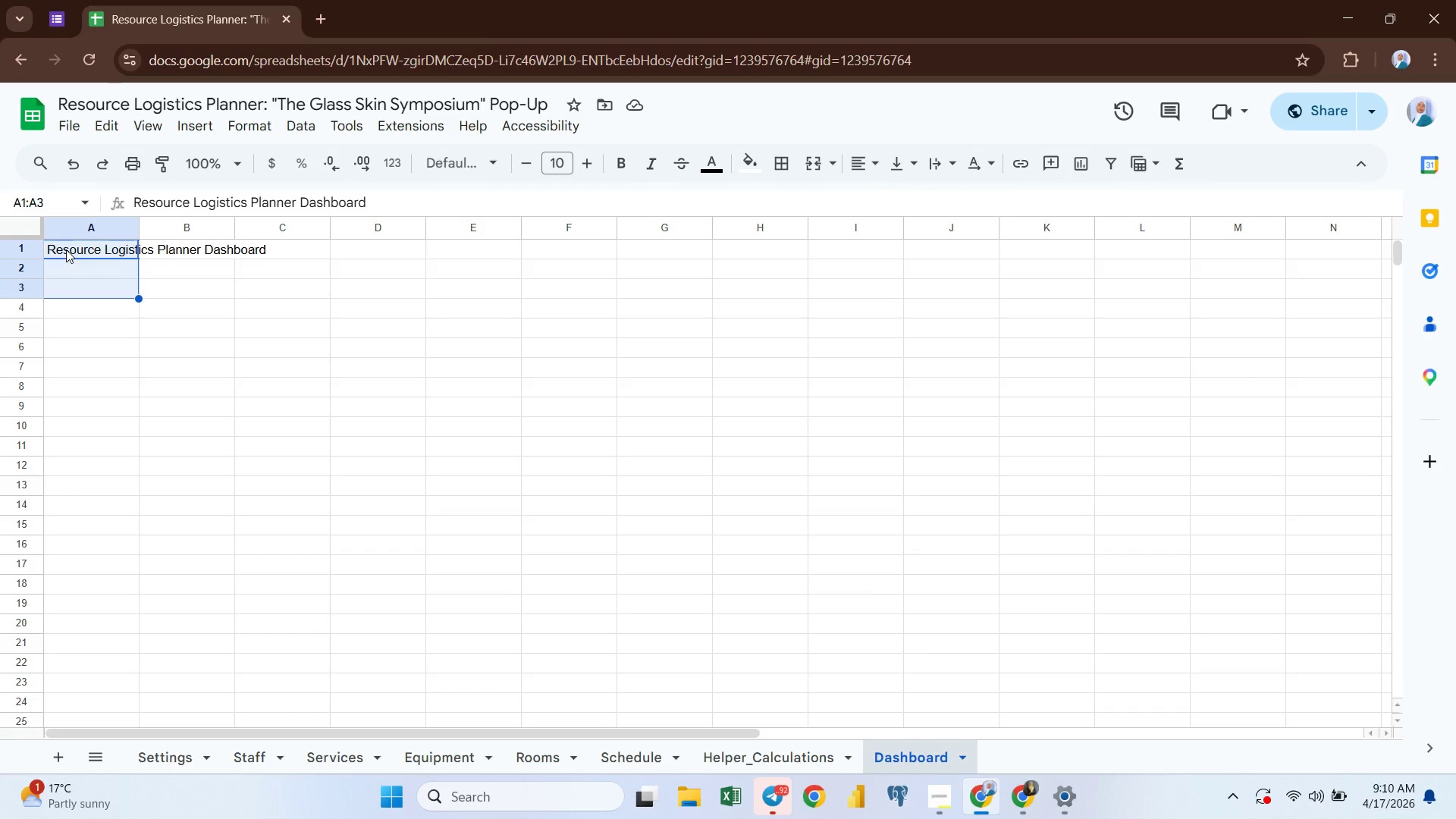 
key(Shift+ArrowDown)
 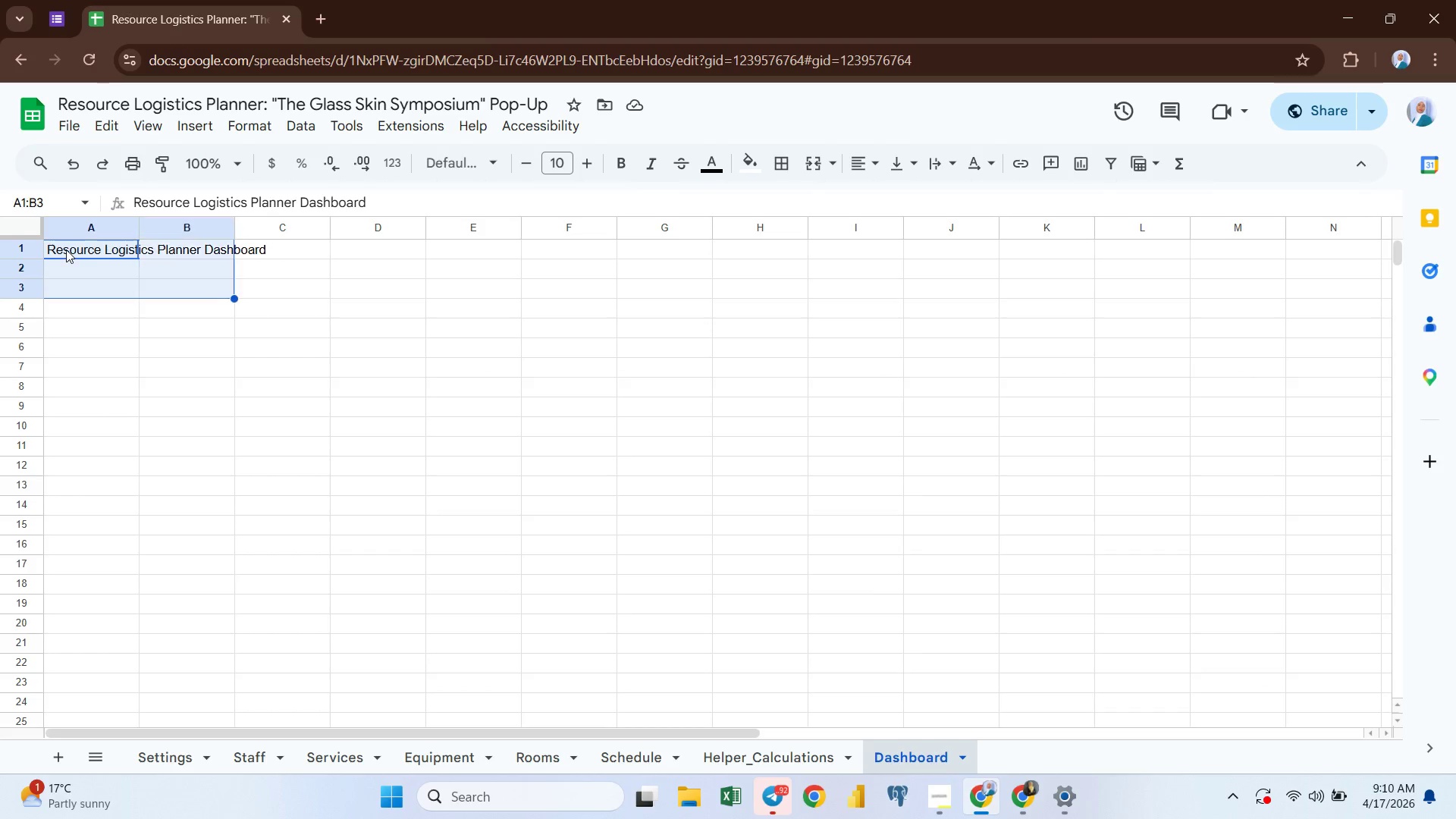 
hold_key(key=ArrowRight, duration=0.58)
 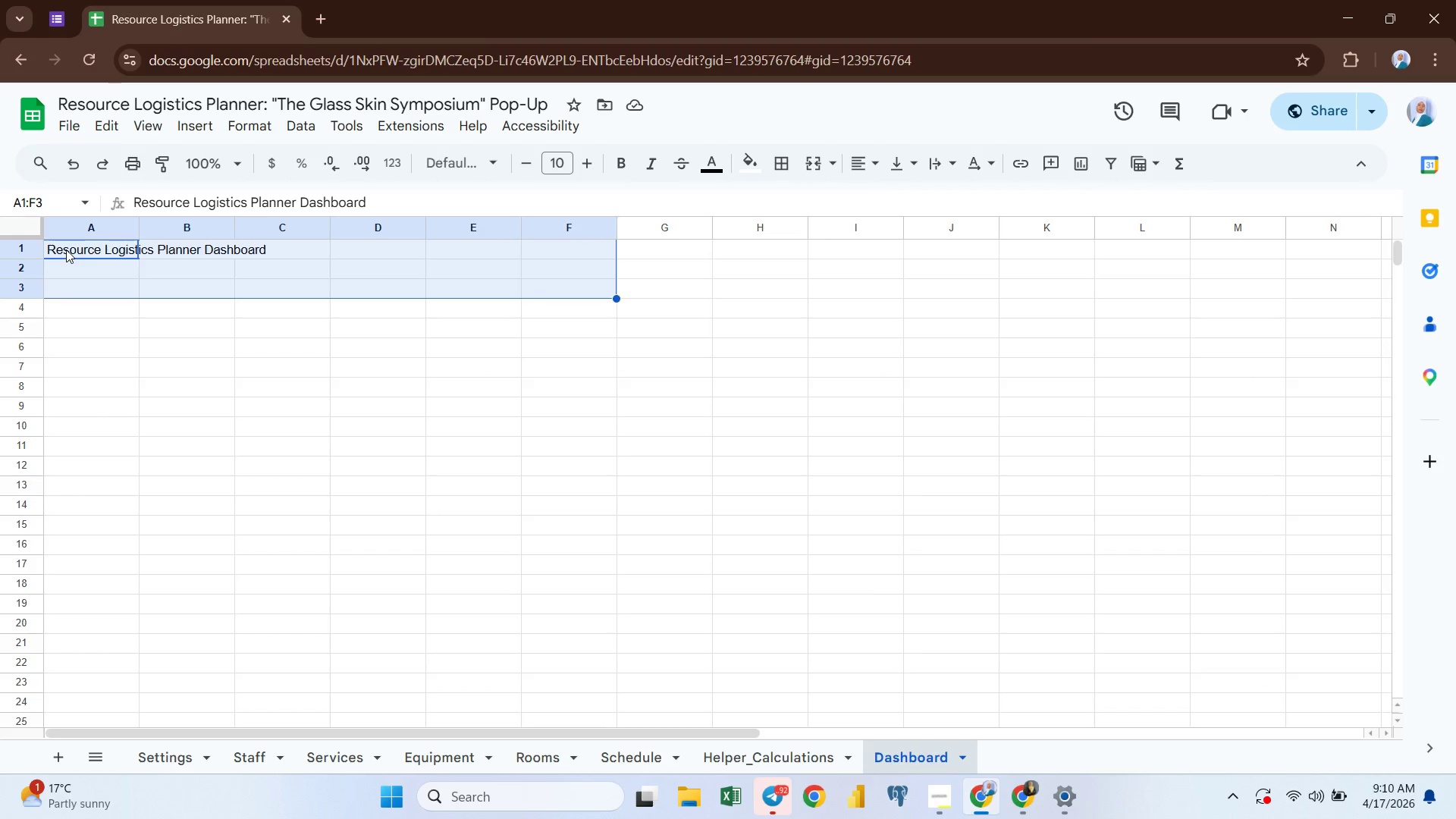 
key(Shift+ArrowRight)
 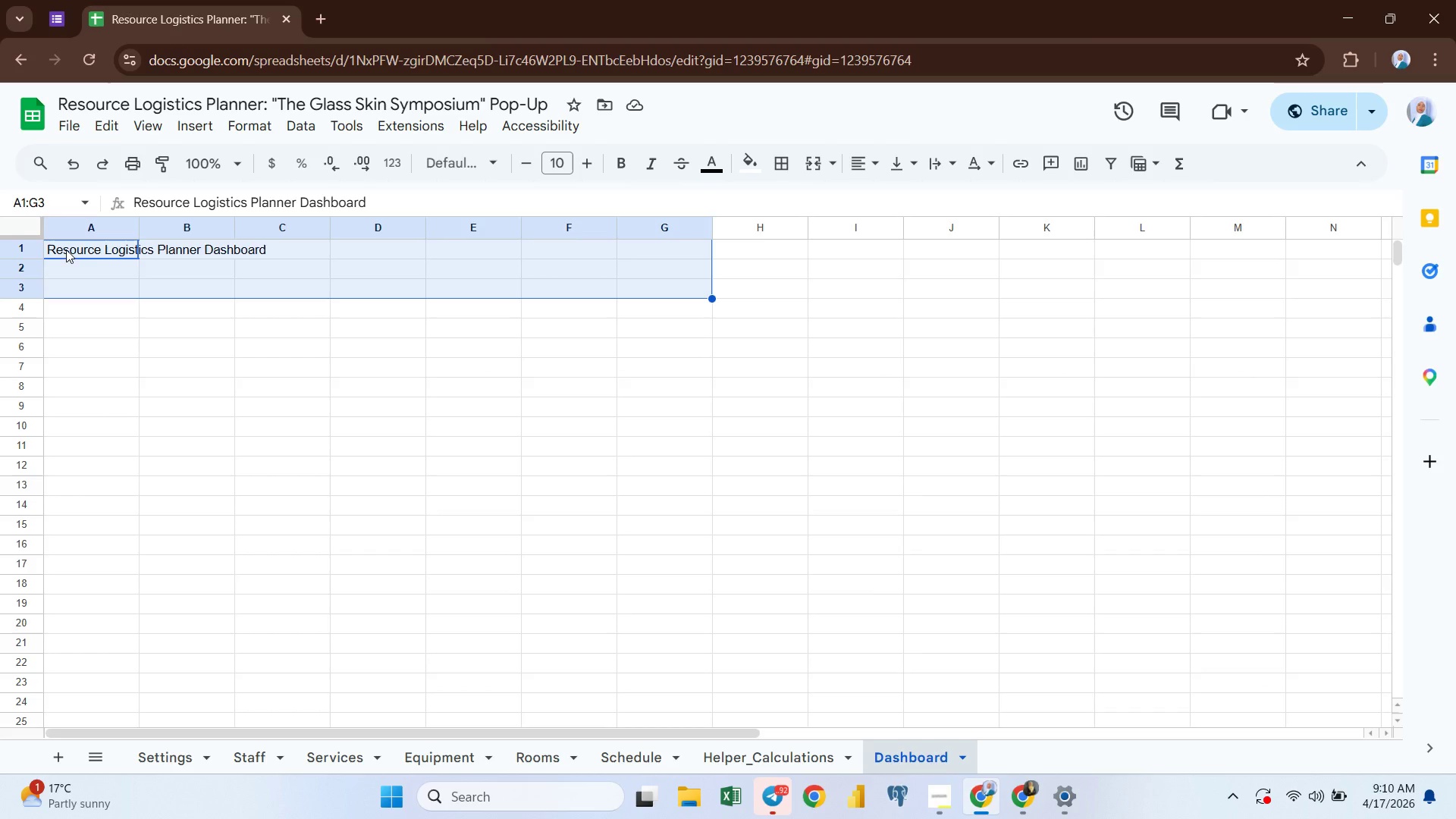 
key(Shift+ArrowRight)
 